 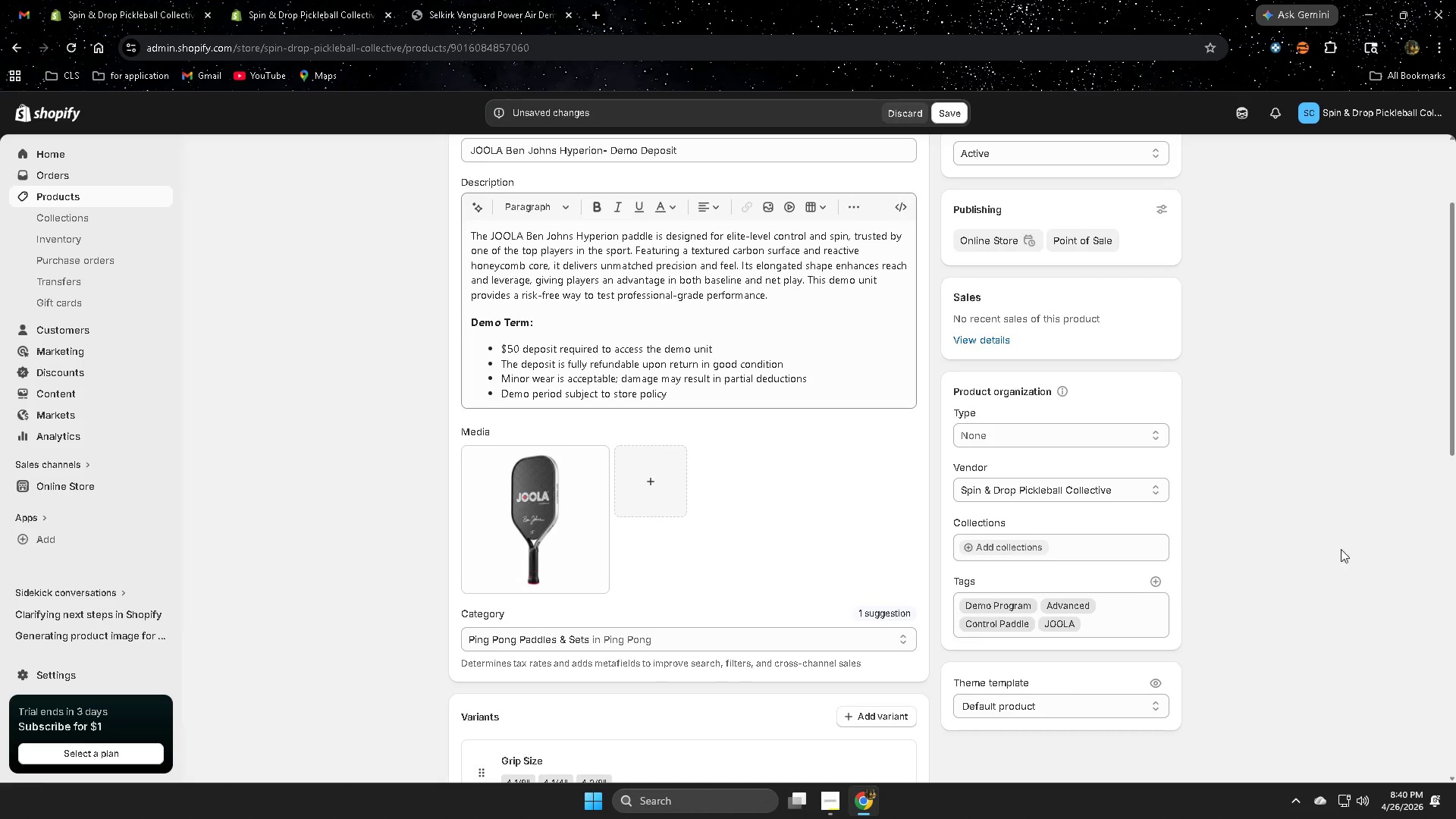 
scroll: coordinate [689, 592], scroll_direction: down, amount: 8.0
 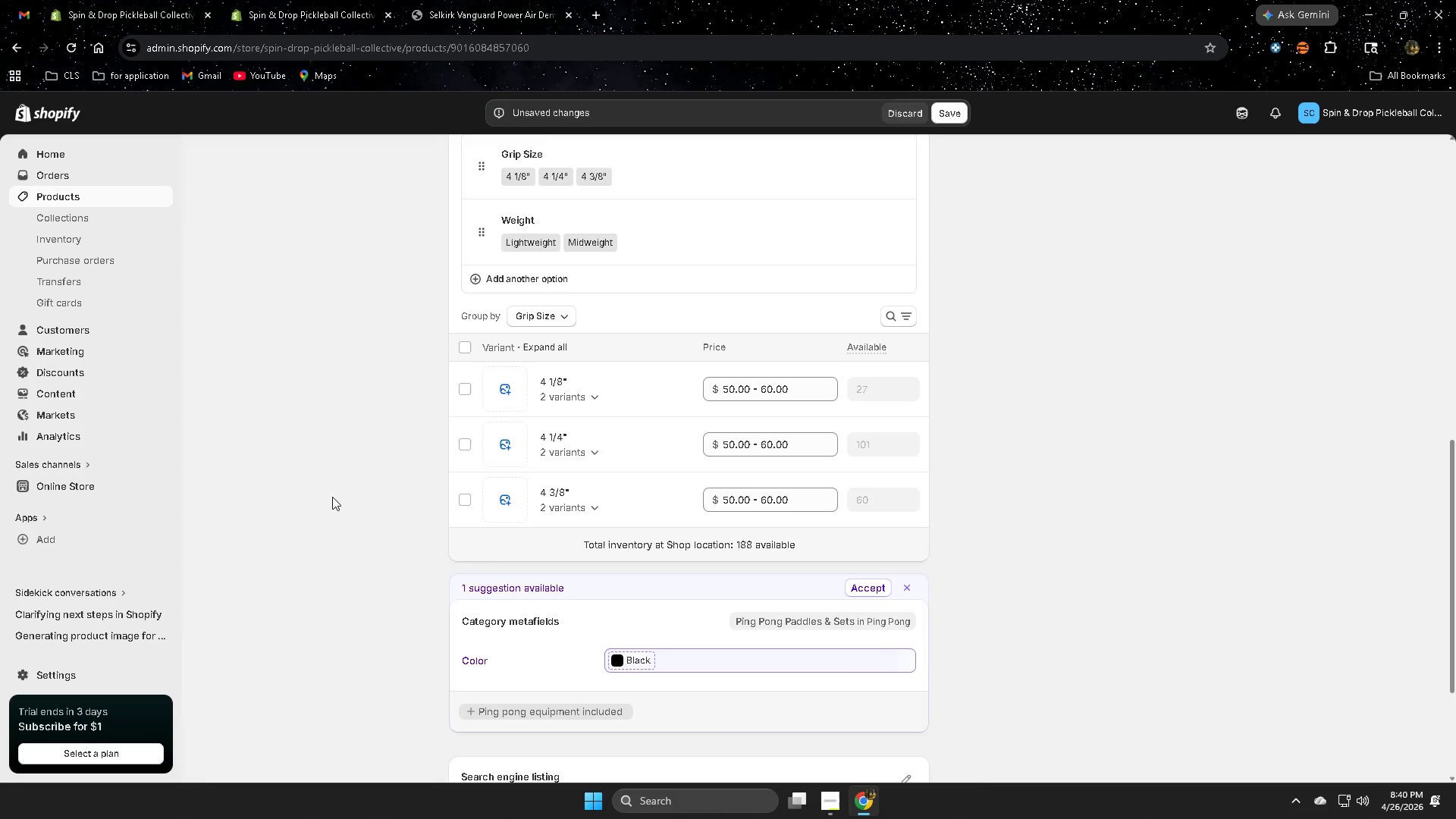 
left_click([615, 558])
 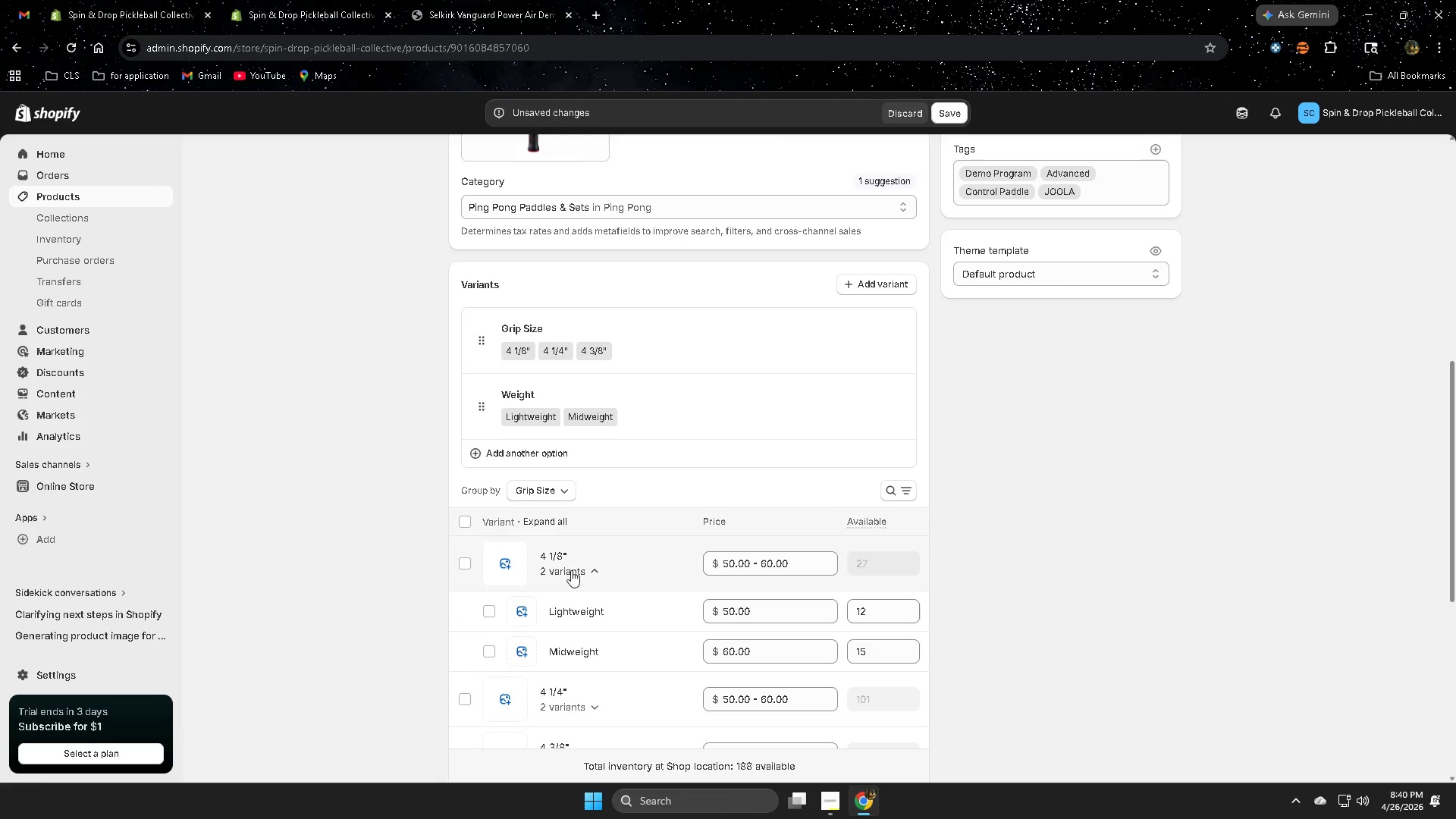 
scroll: coordinate [347, 491], scroll_direction: down, amount: 4.0
 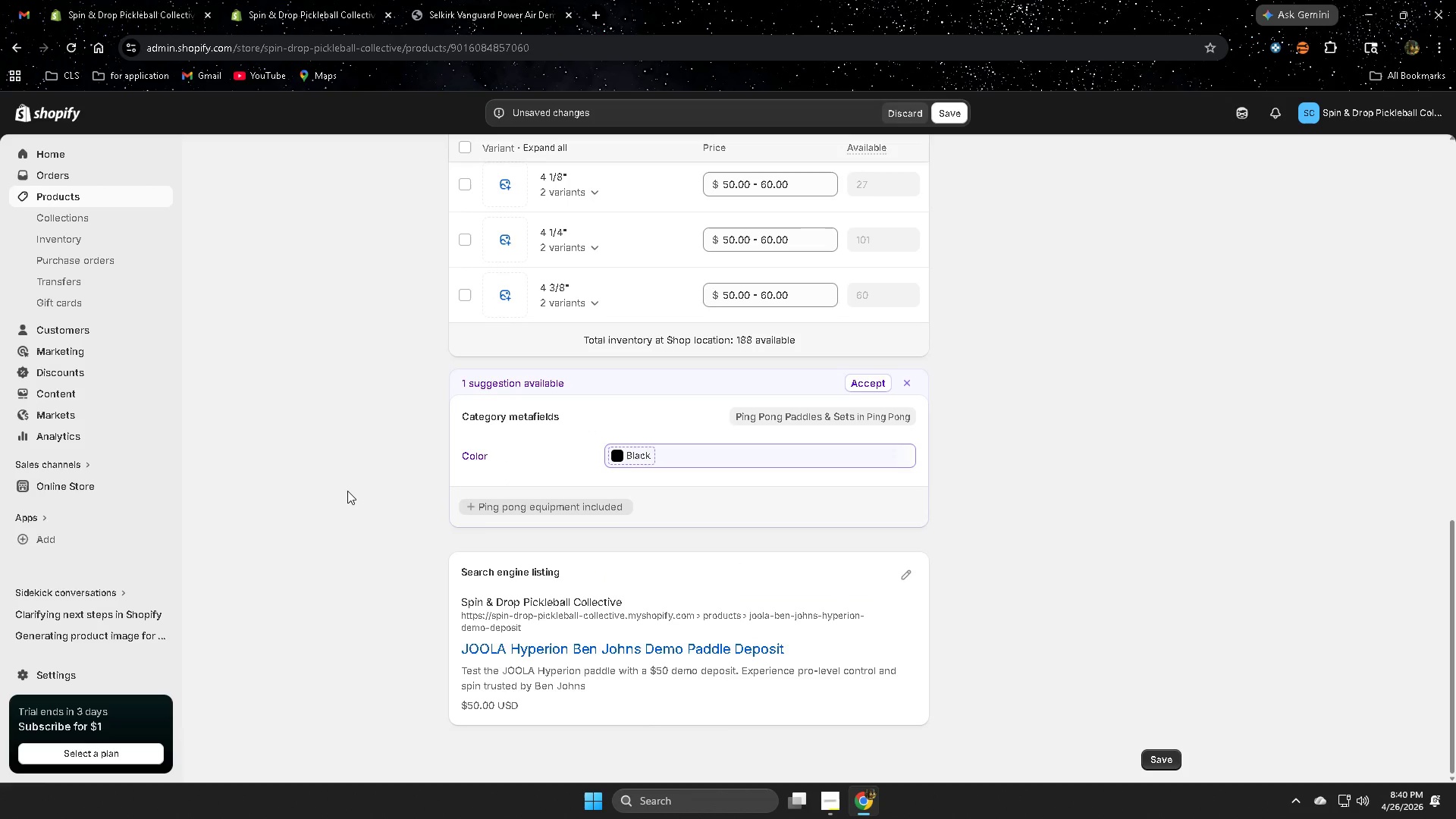 
left_click([566, 572])
 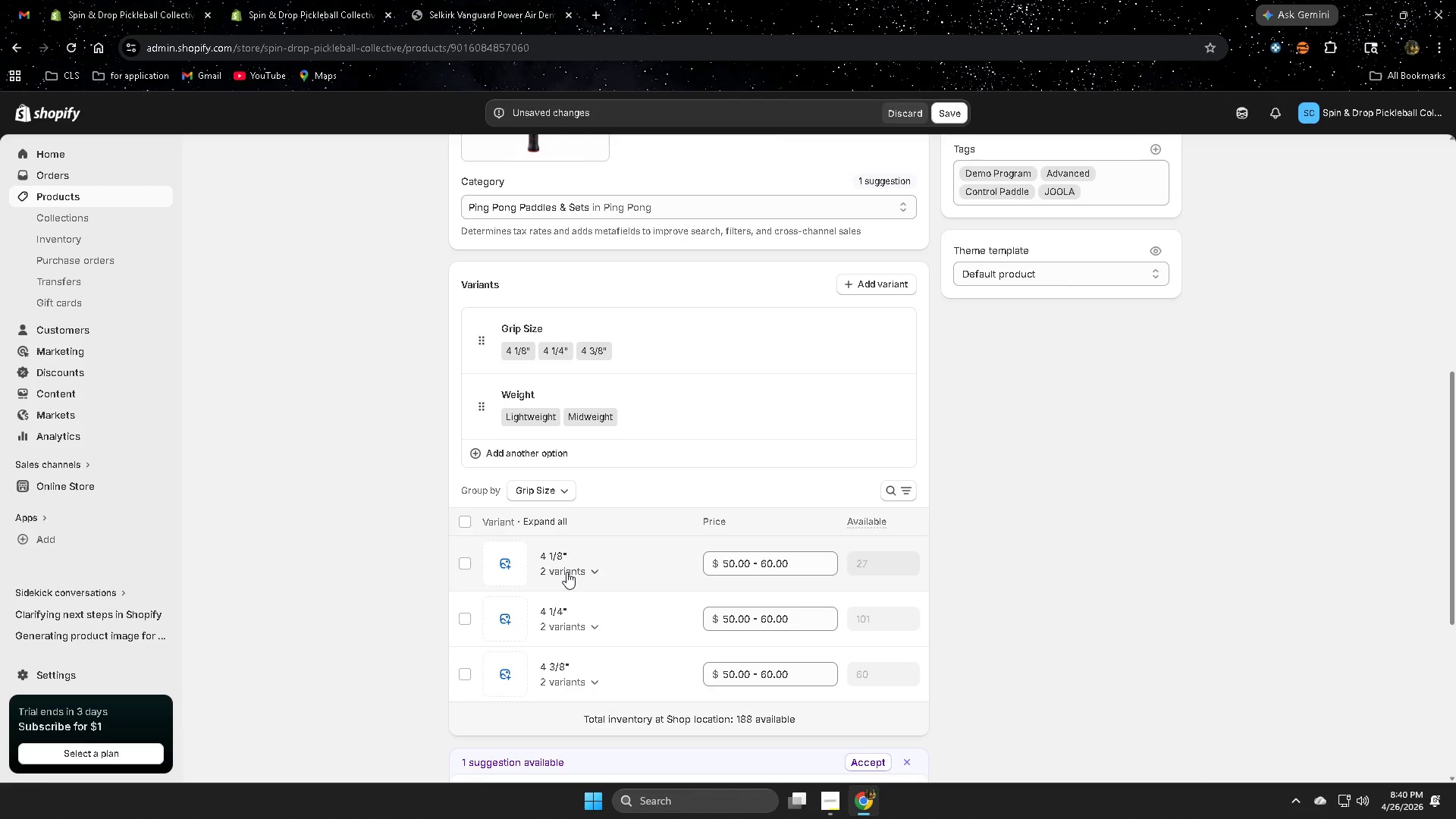 
scroll: coordinate [353, 488], scroll_direction: up, amount: 7.0
 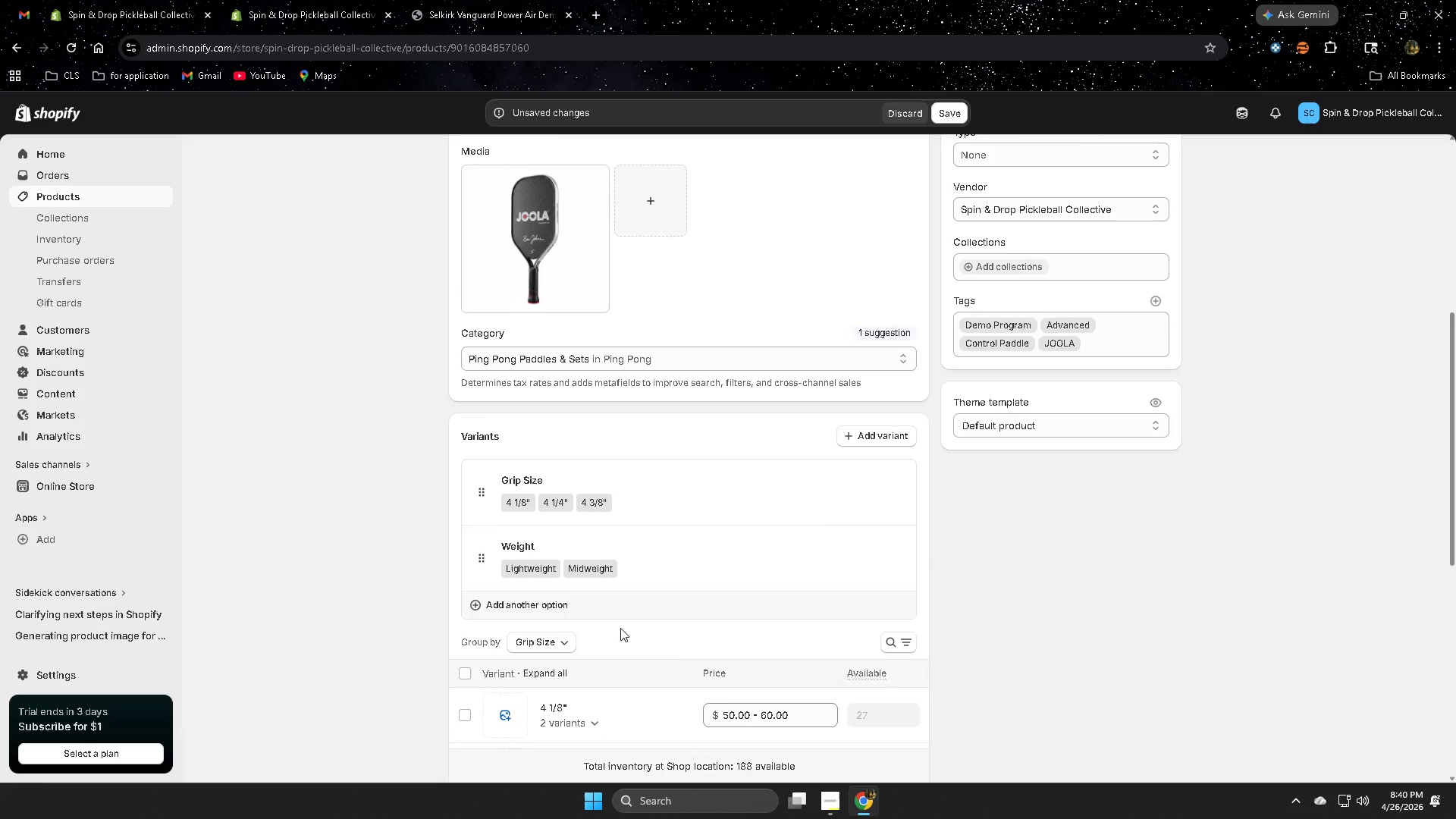 
left_click([566, 572])
 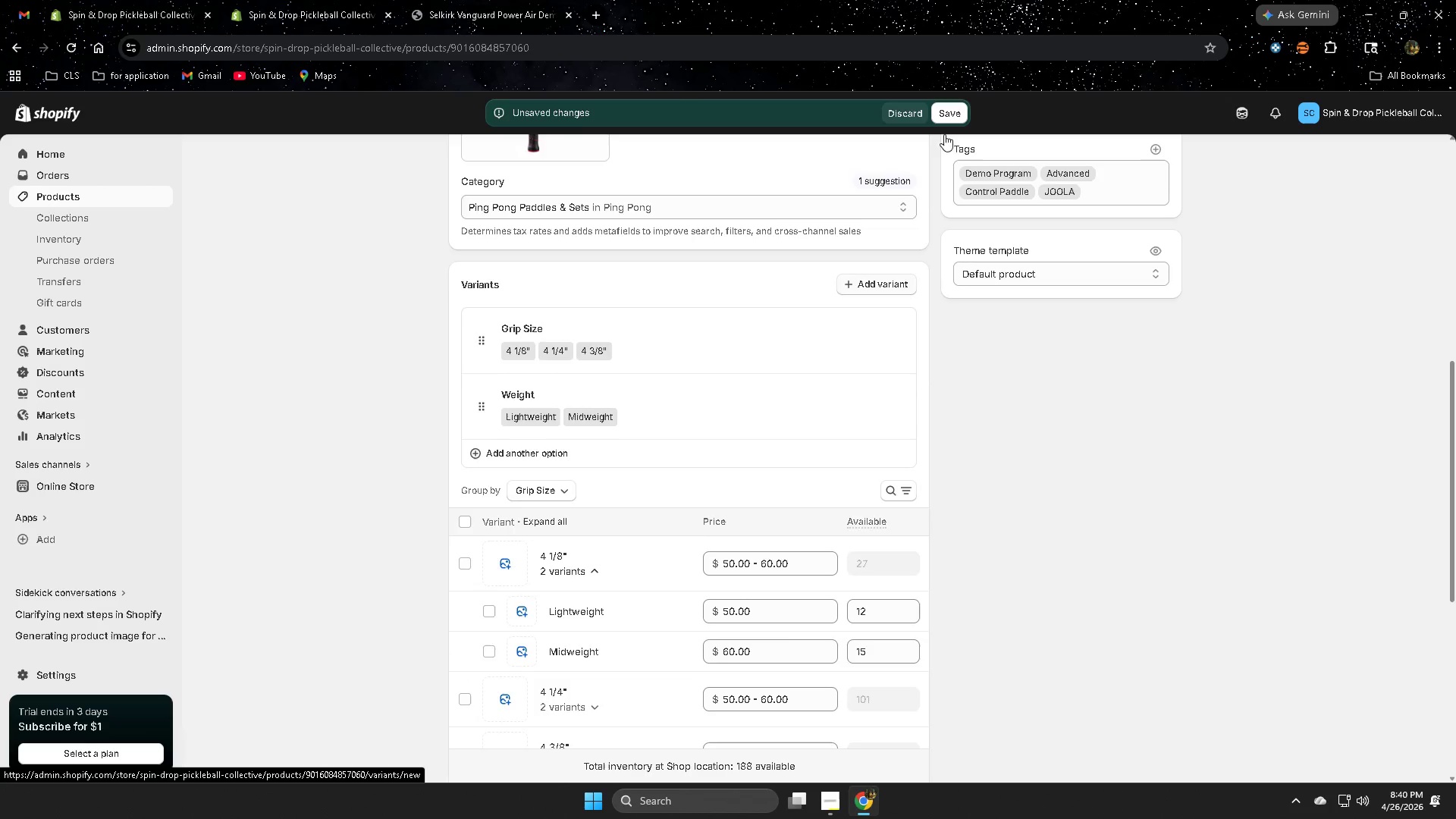 
scroll: coordinate [674, 649], scroll_direction: down, amount: 2.0
 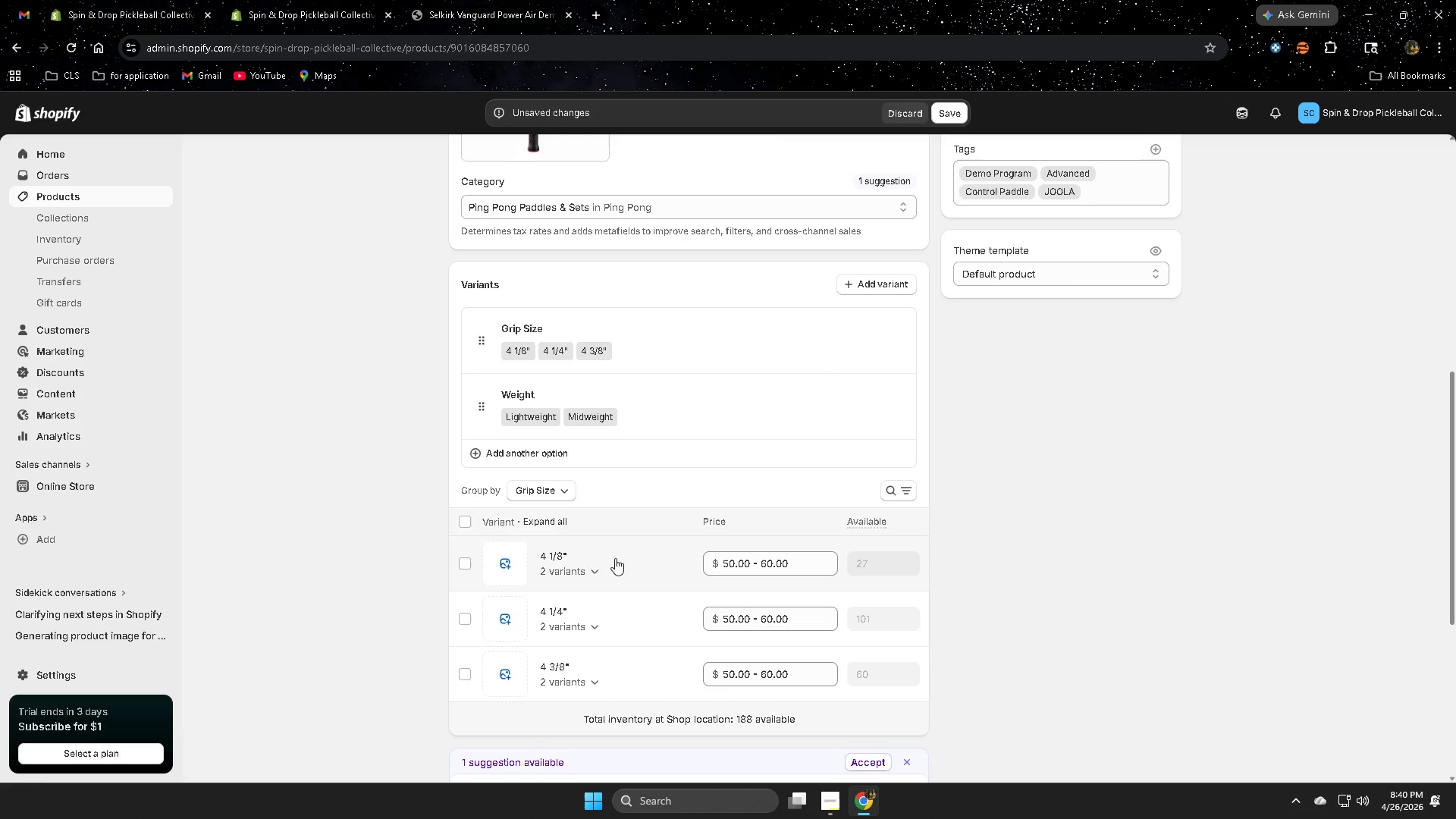 
wait(5.05)
 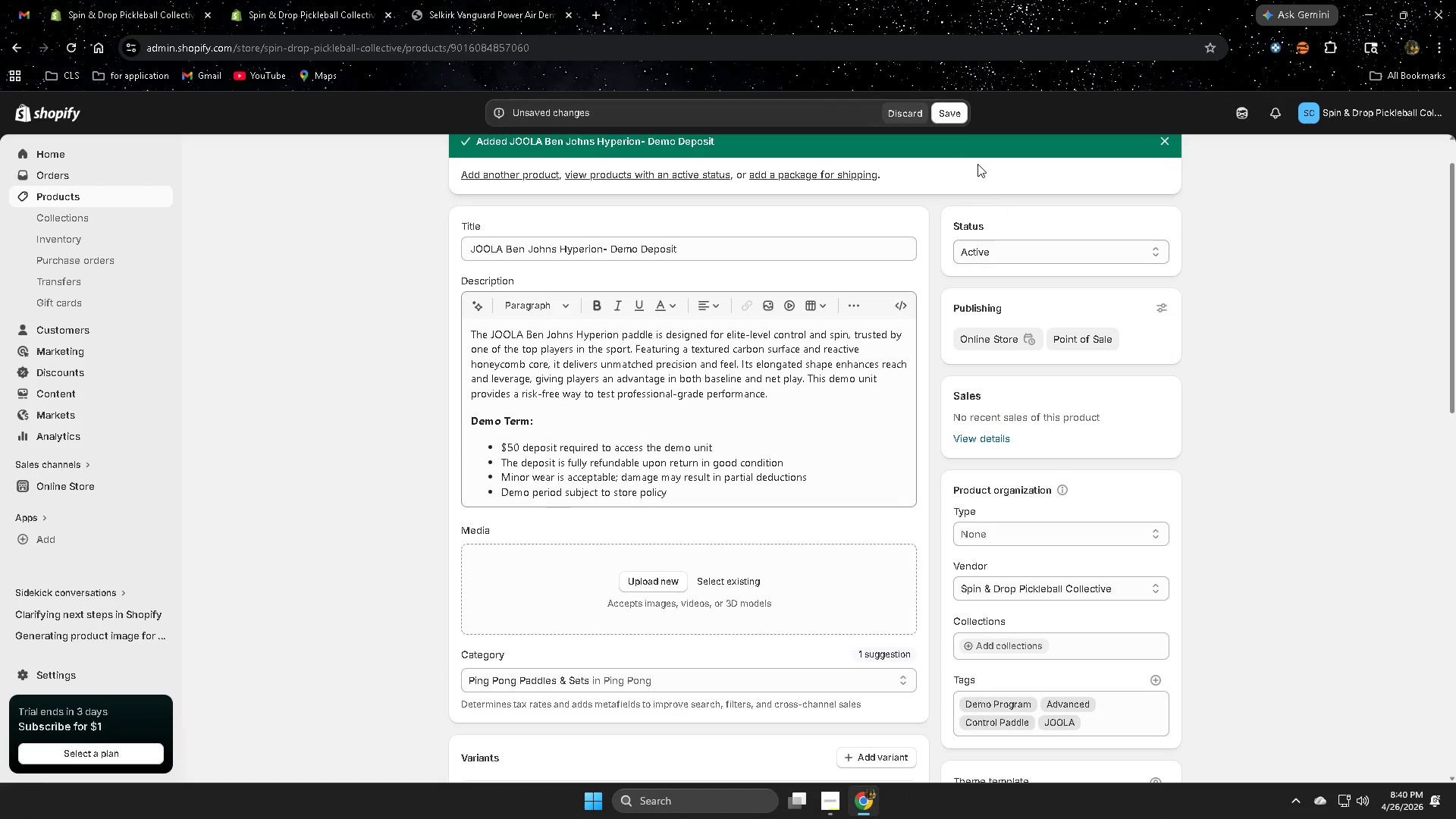 
left_click([727, 581])
 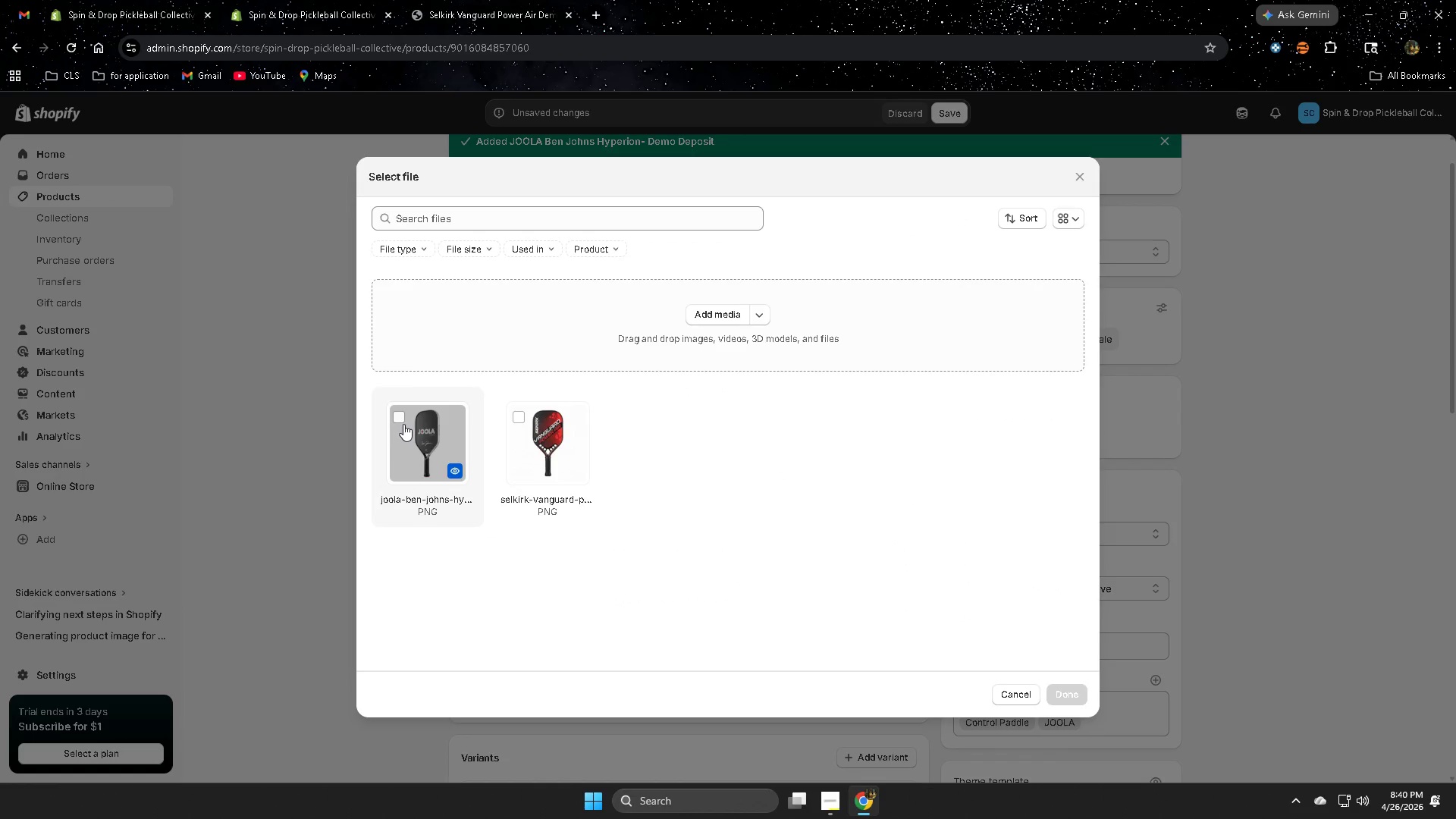 
left_click([400, 419])
 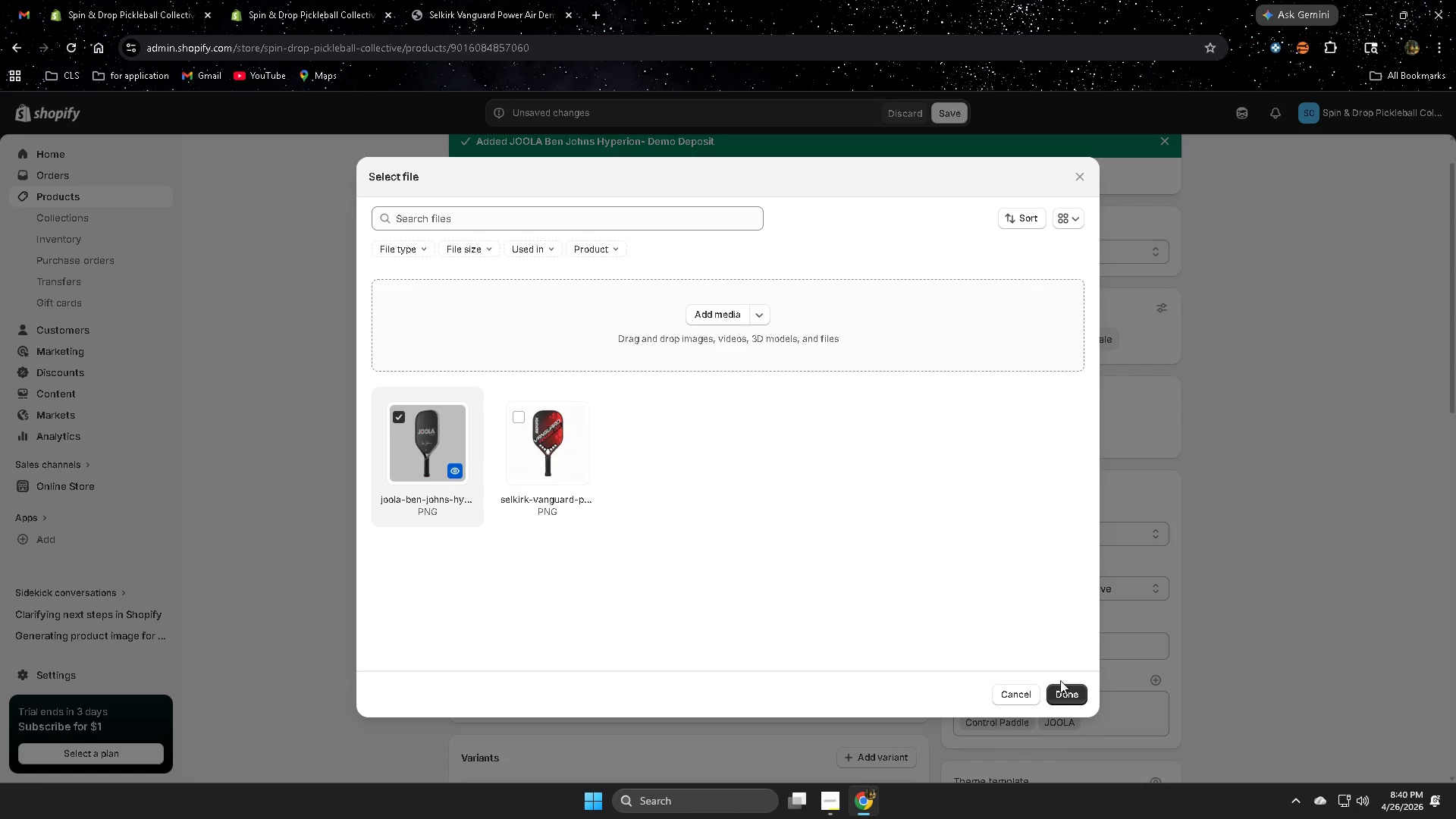 
scroll: coordinate [1072, 599], scroll_direction: up, amount: 7.0
 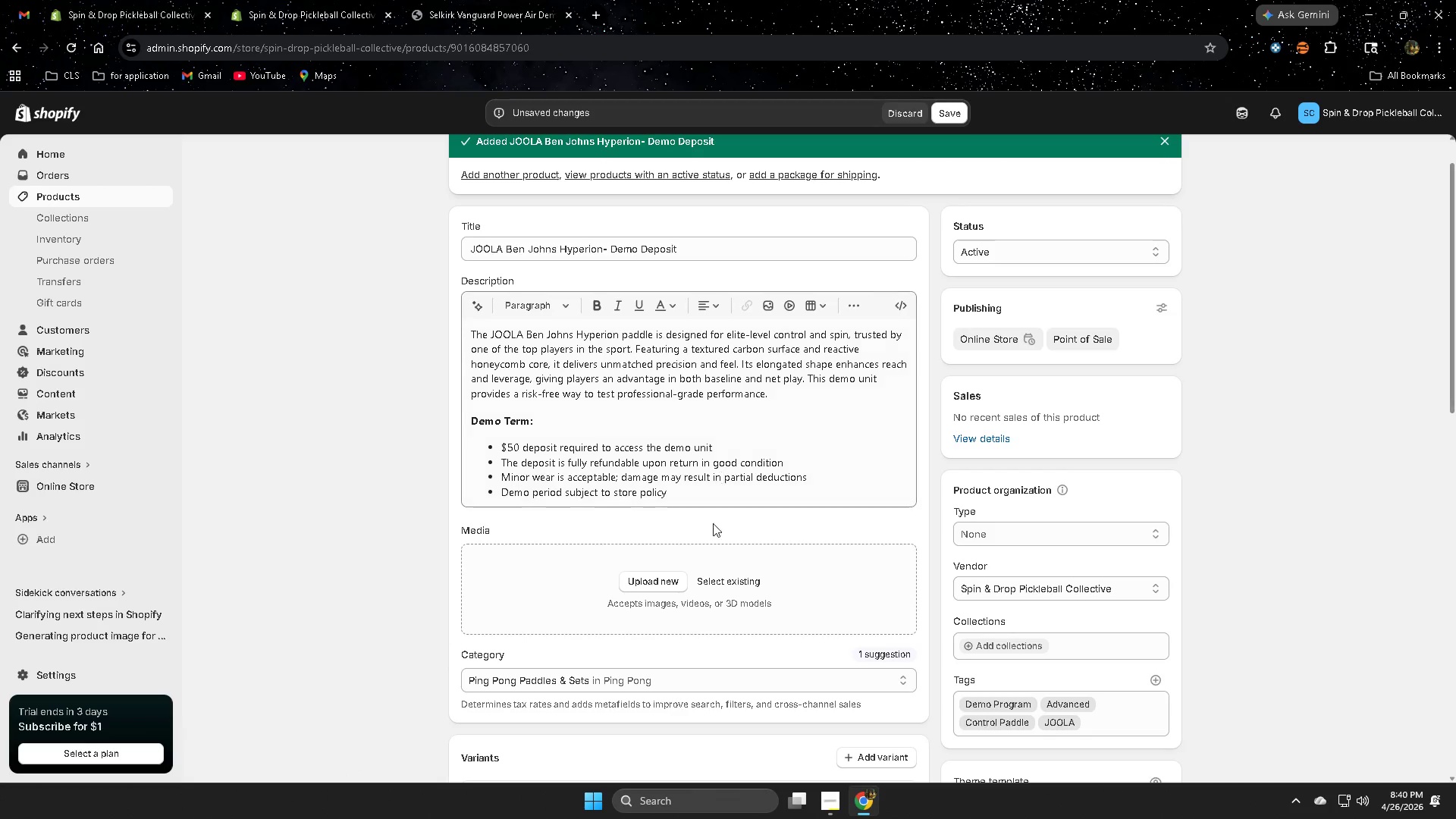 
left_click([1068, 705])
 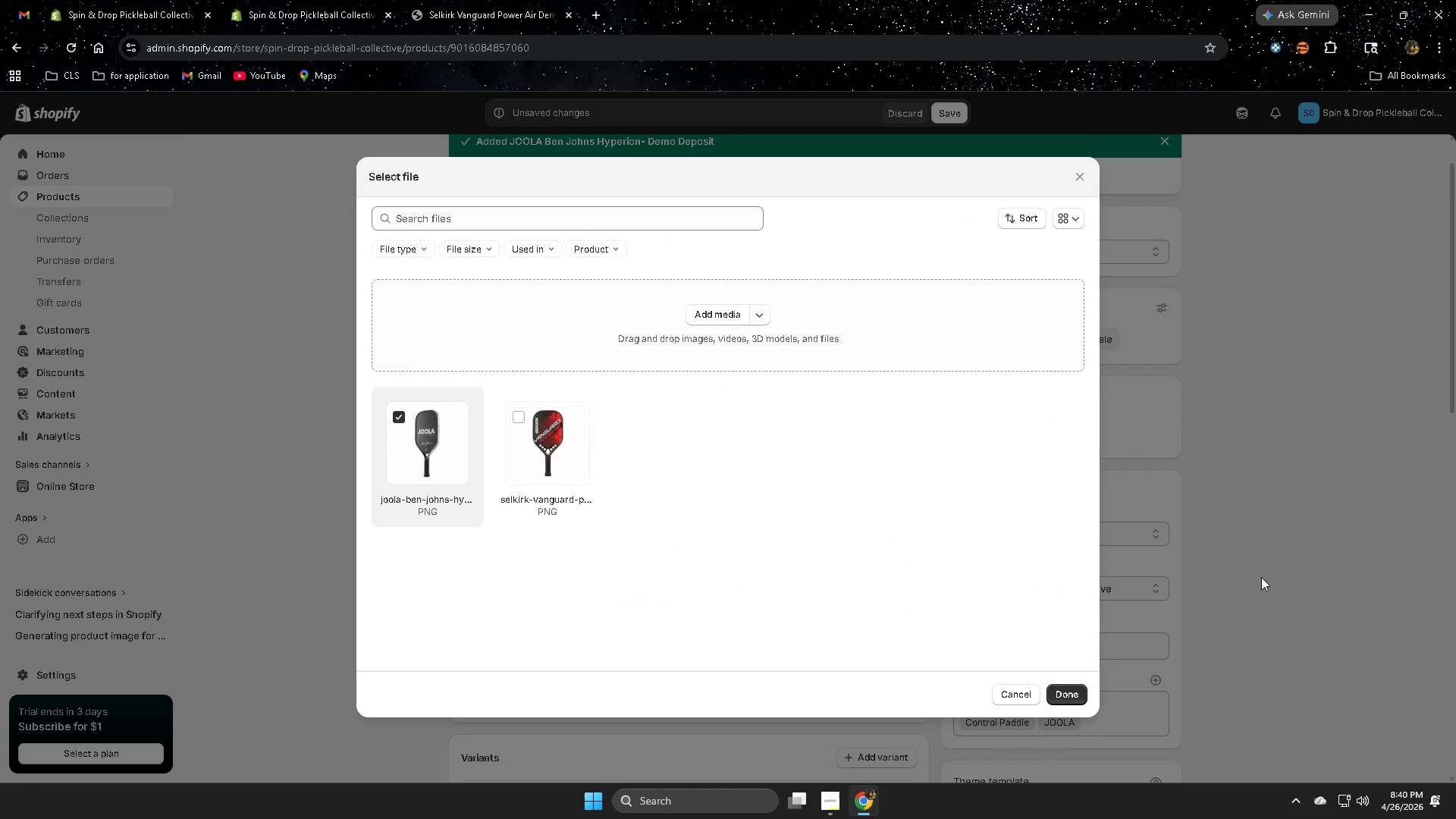 
left_click([1294, 538])
 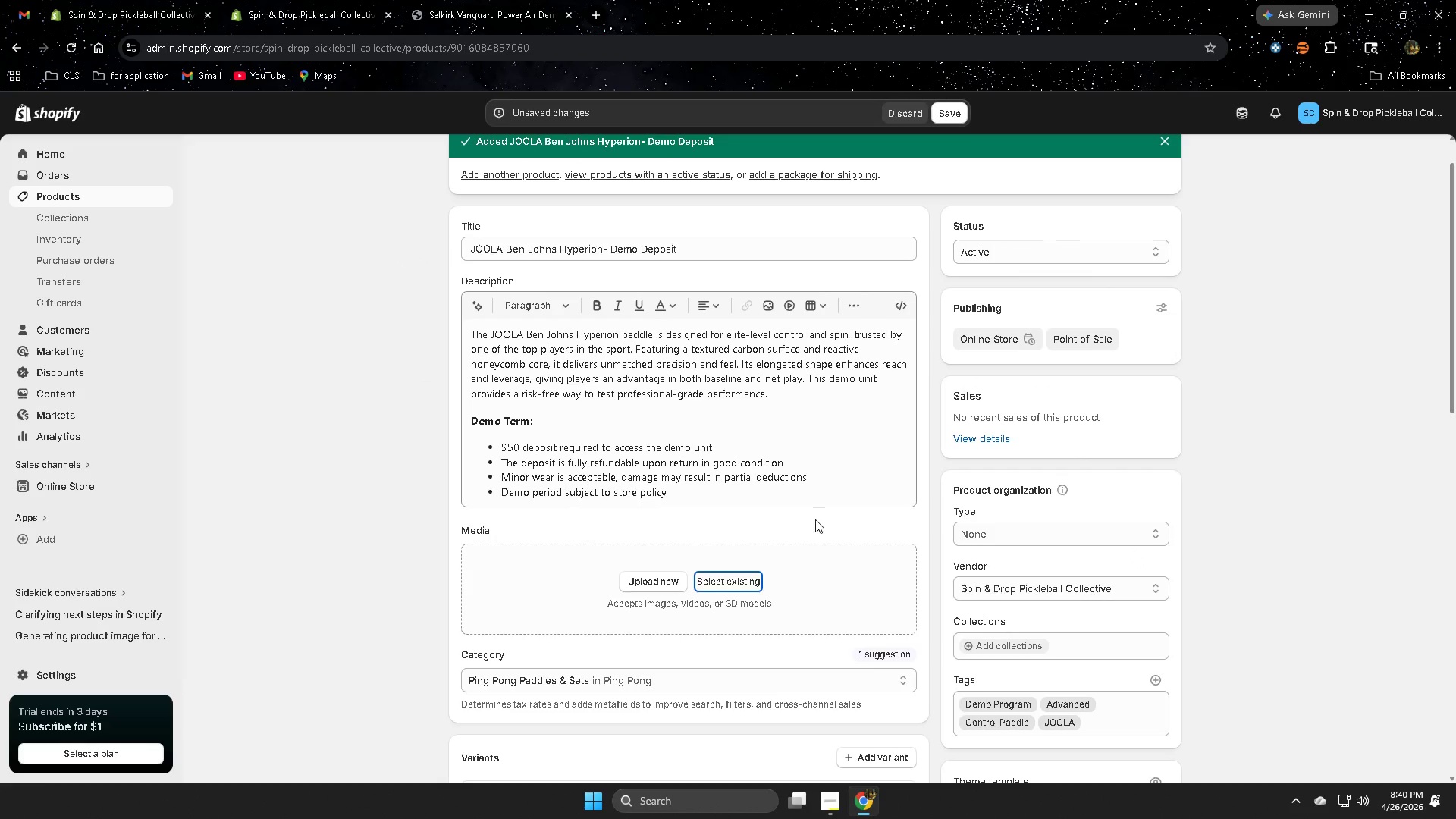 
left_click([724, 576])
 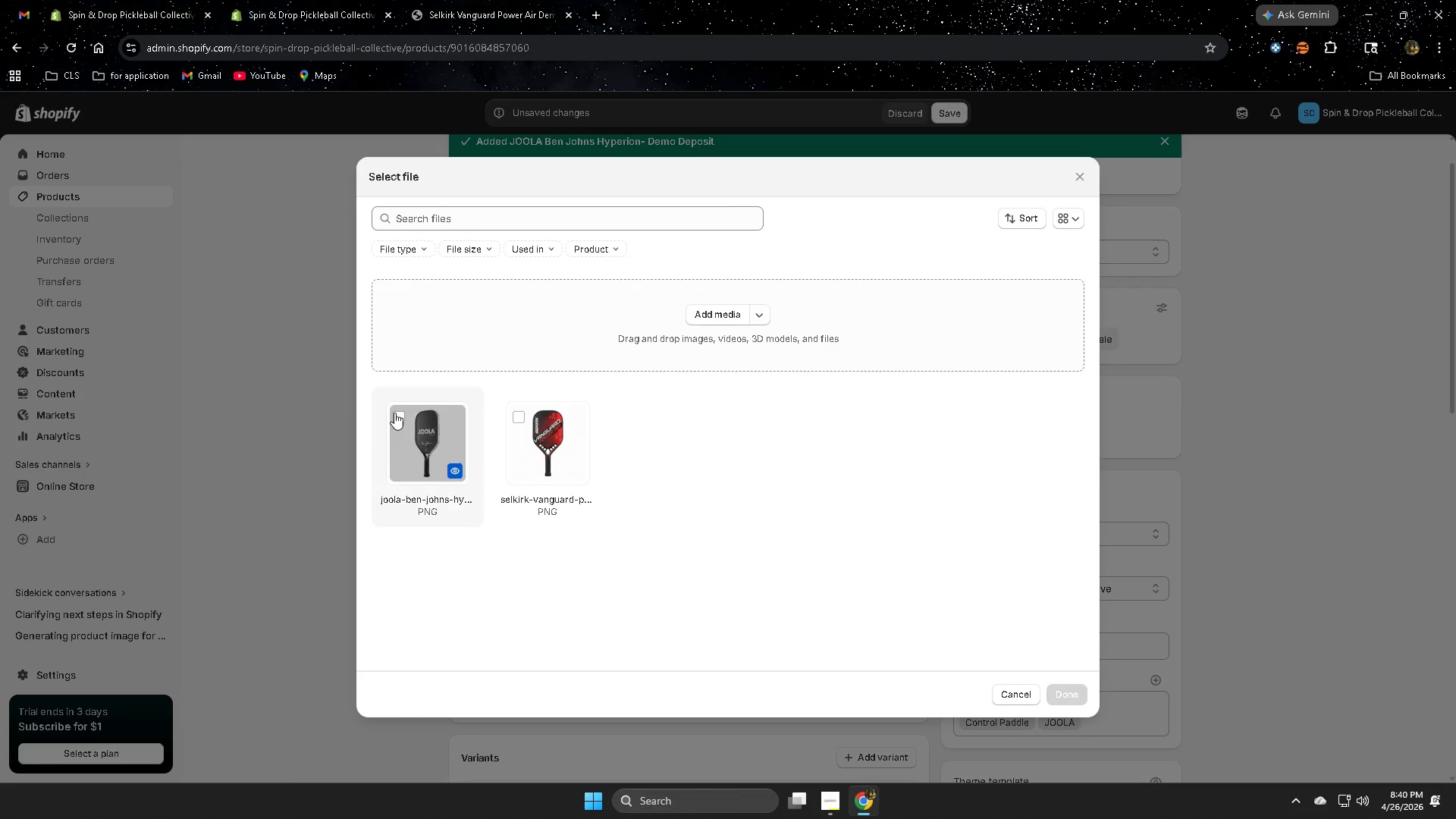 
left_click([397, 422])
 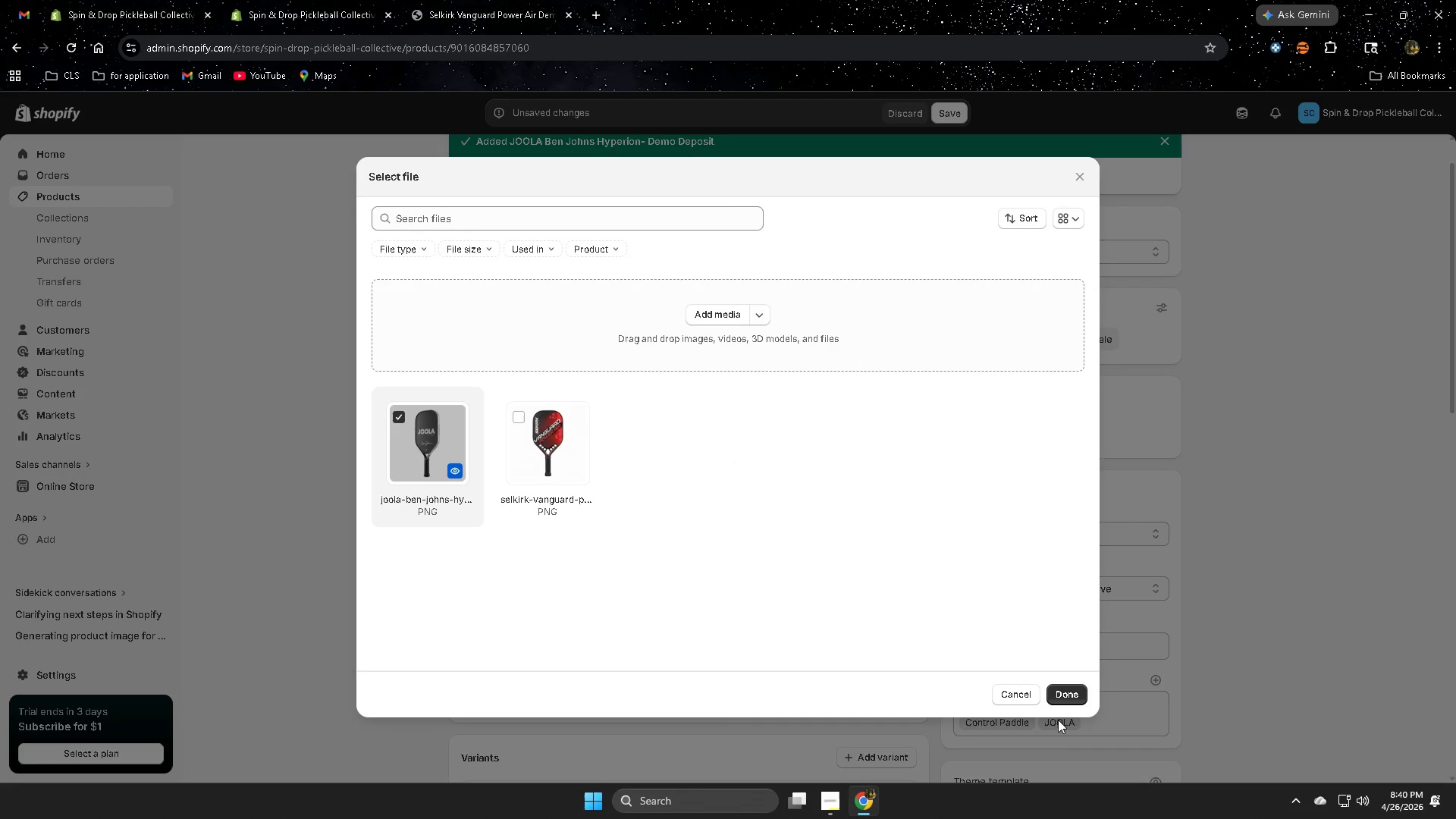 
left_click([1071, 695])
 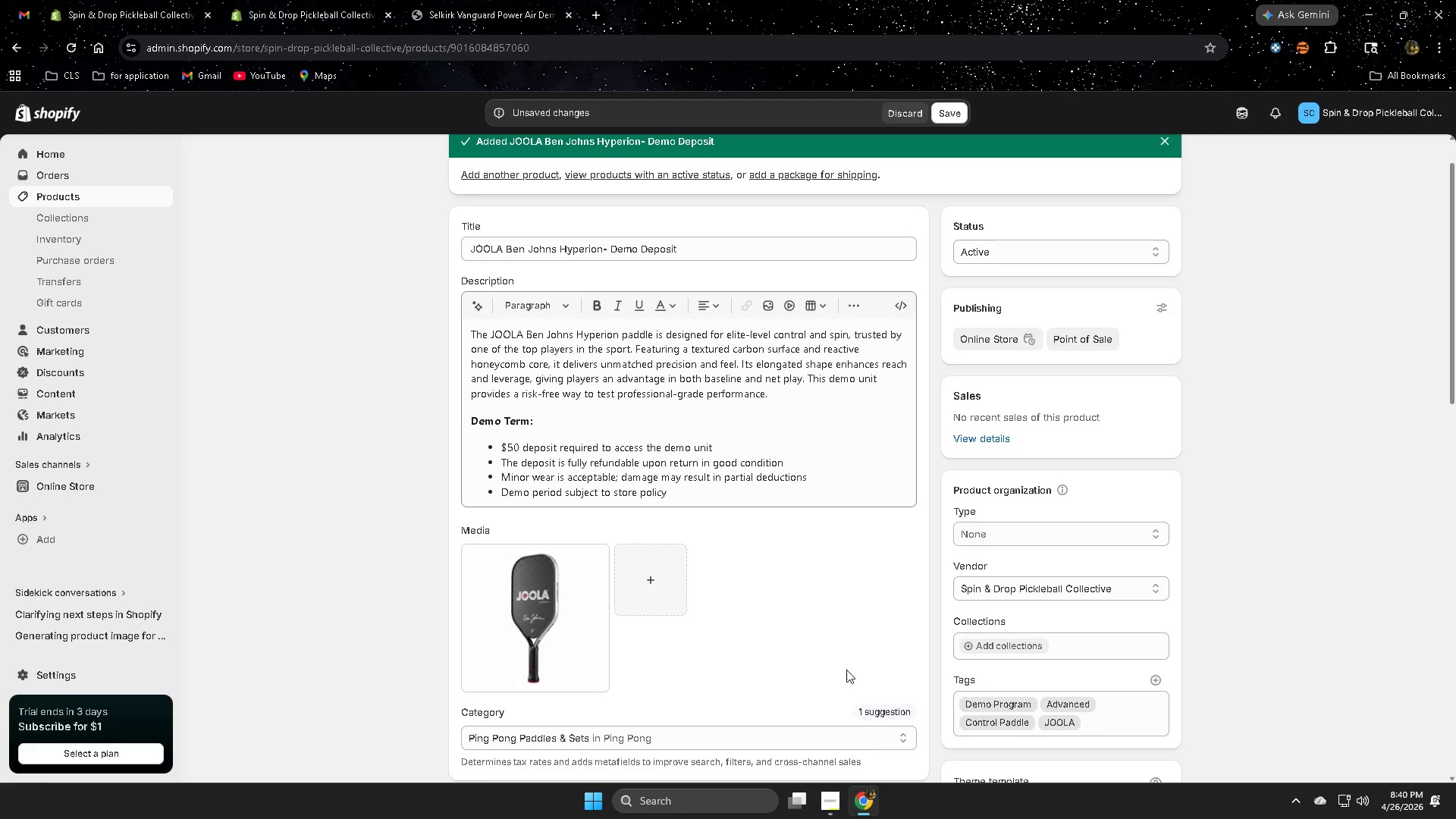 
left_click([560, 366])
 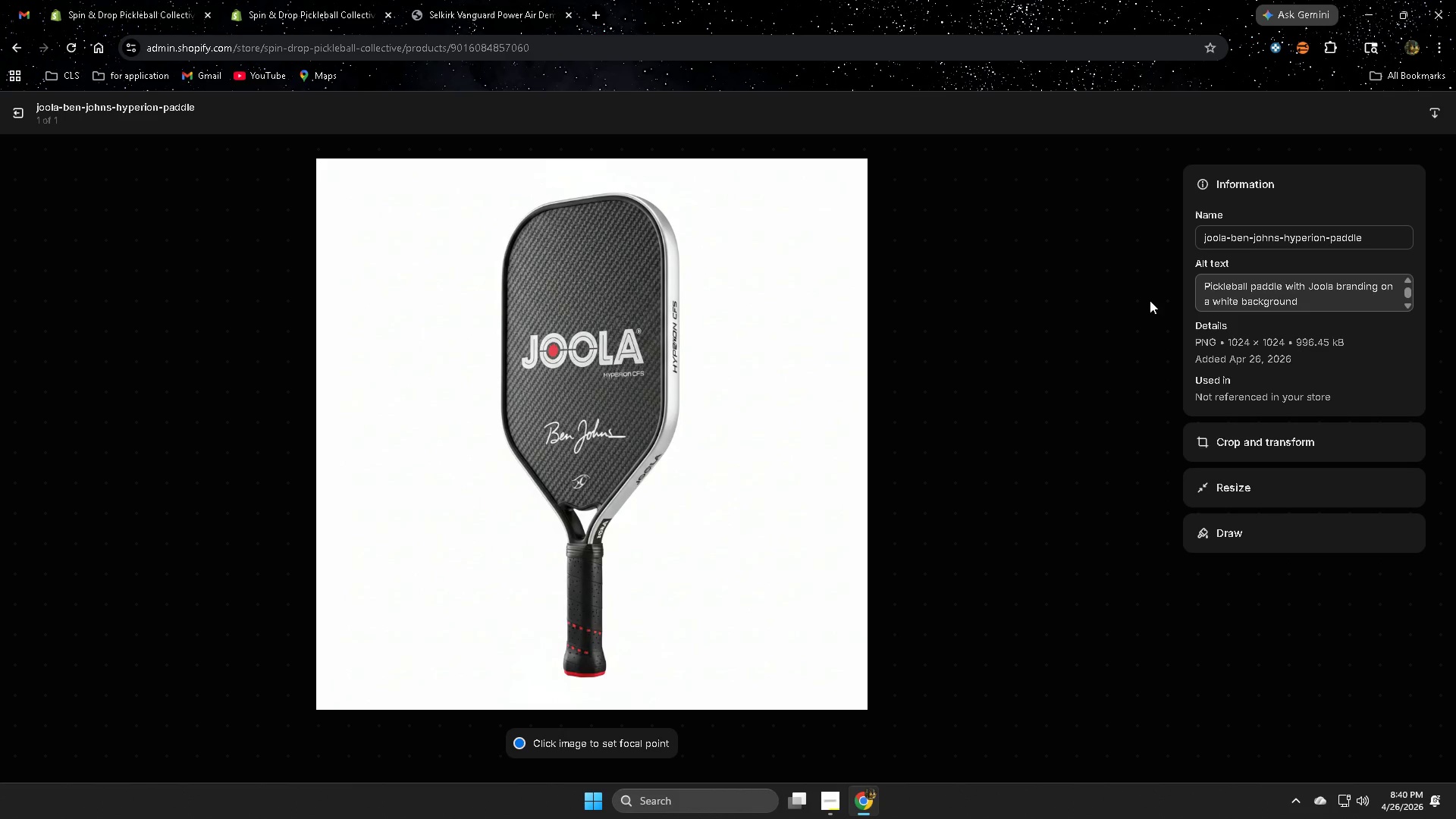 
scroll: coordinate [814, 663], scroll_direction: down, amount: 3.0
 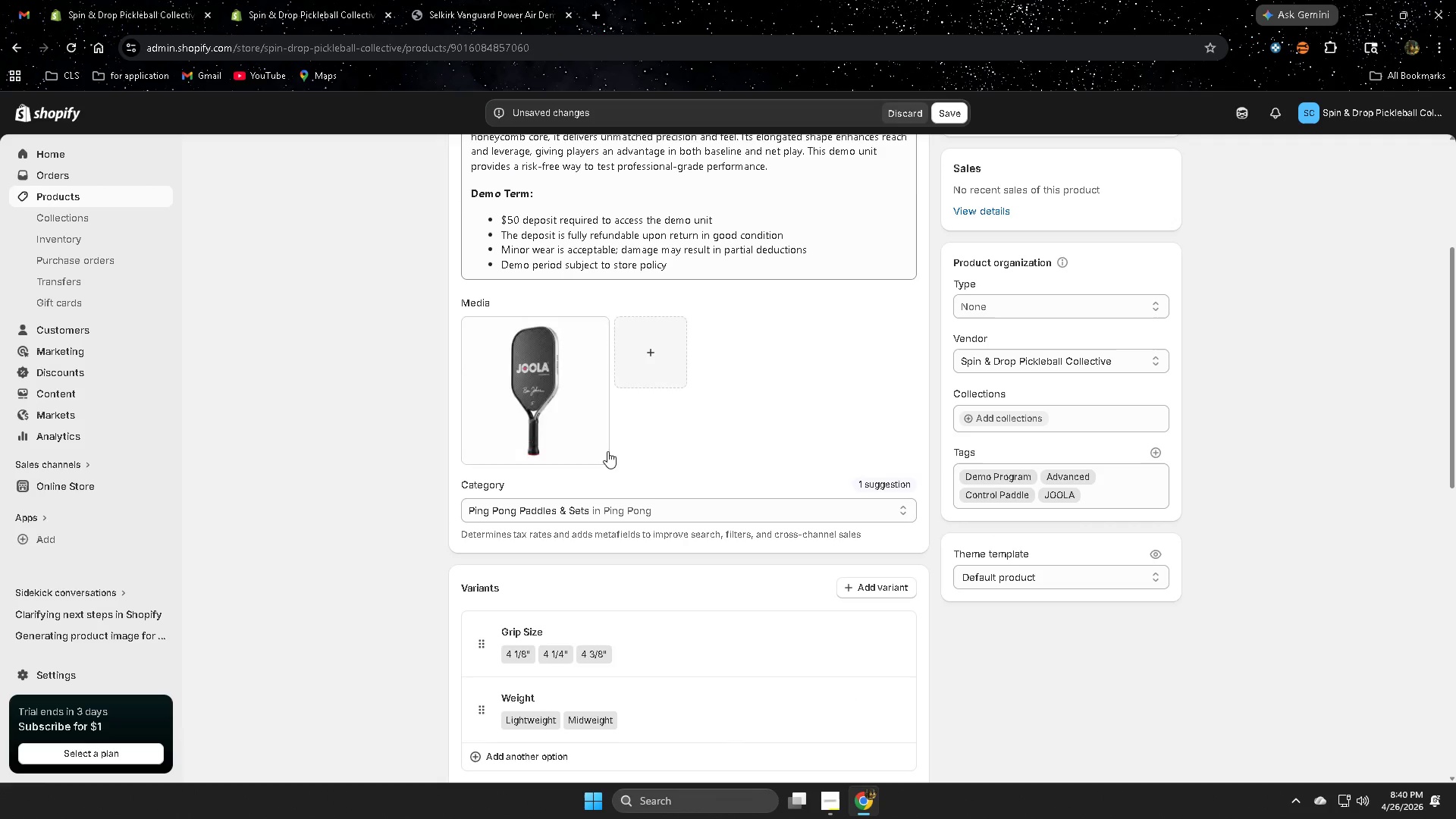 
left_click([20, 110])
 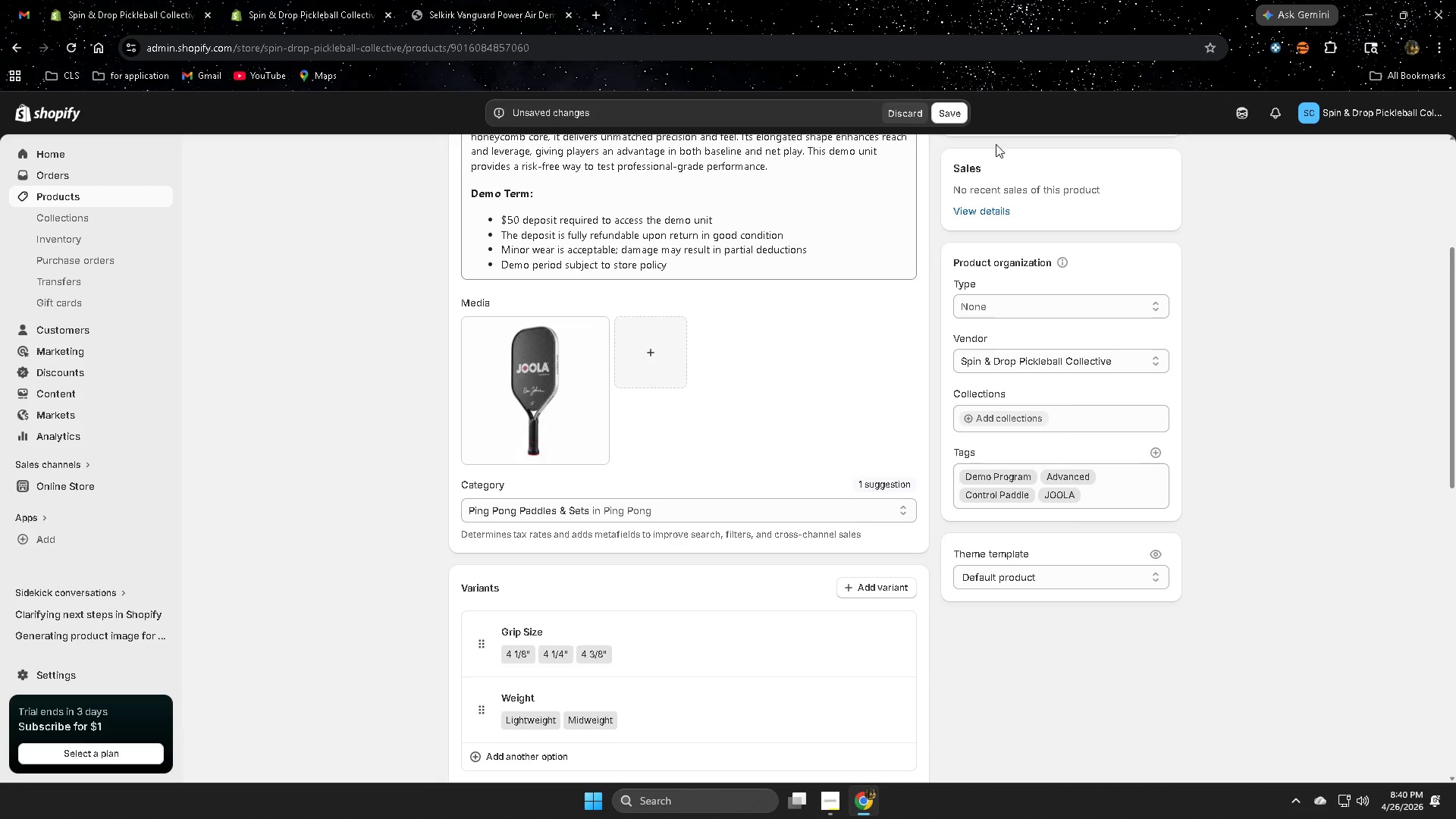 
left_click([950, 111])
 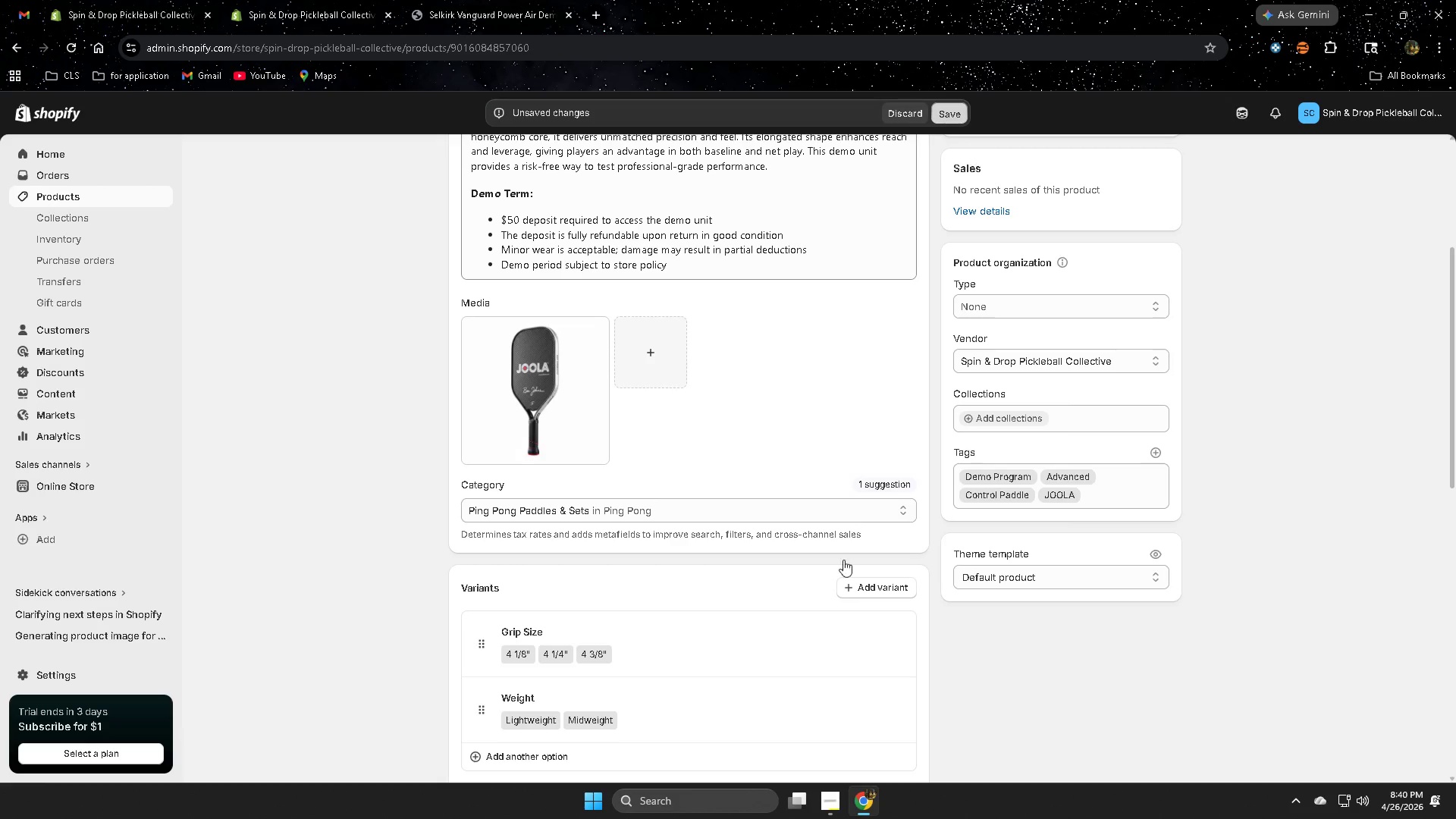 
scroll: coordinate [800, 648], scroll_direction: up, amount: 4.0
 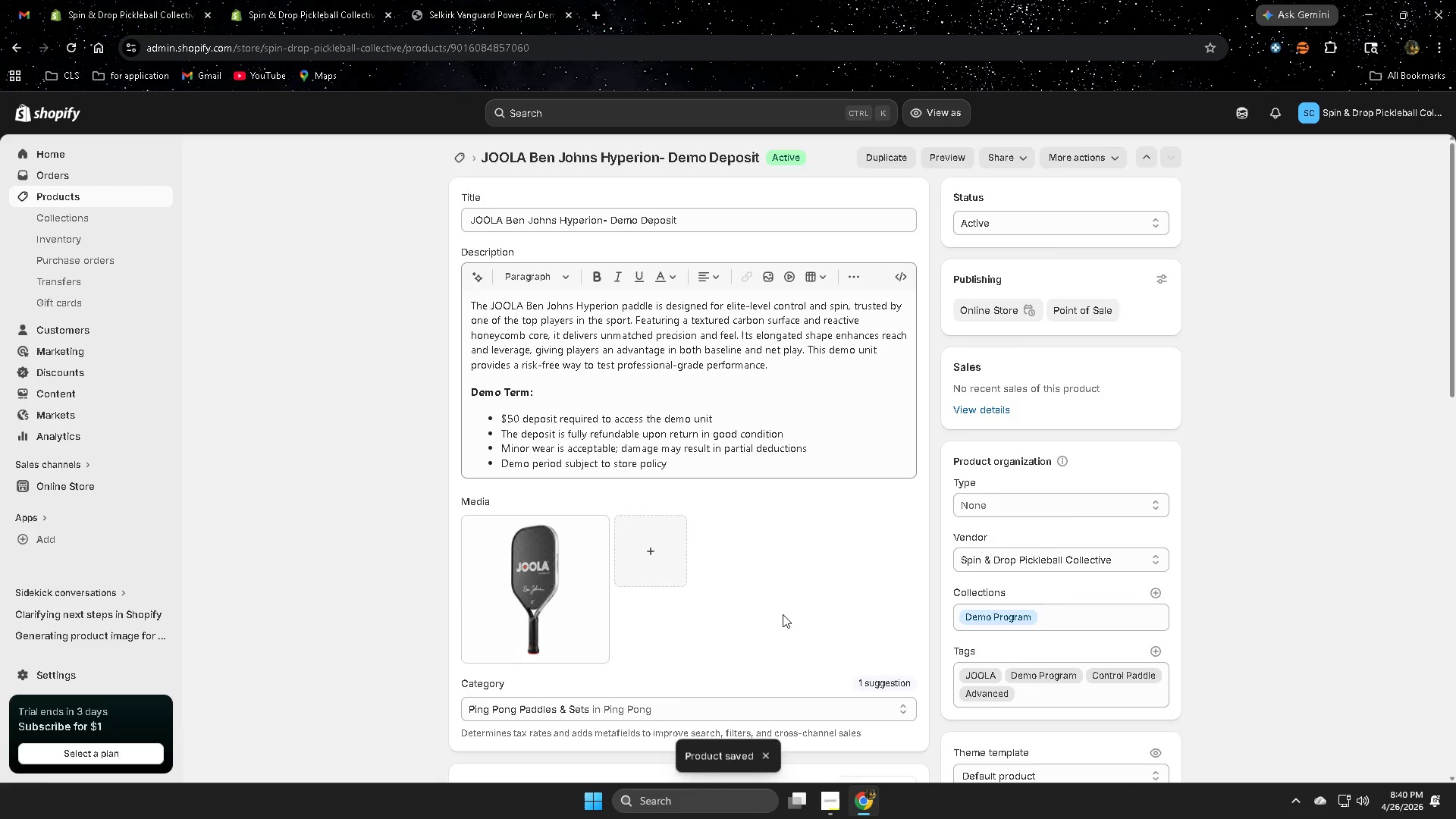 
left_click([1306, 580])
 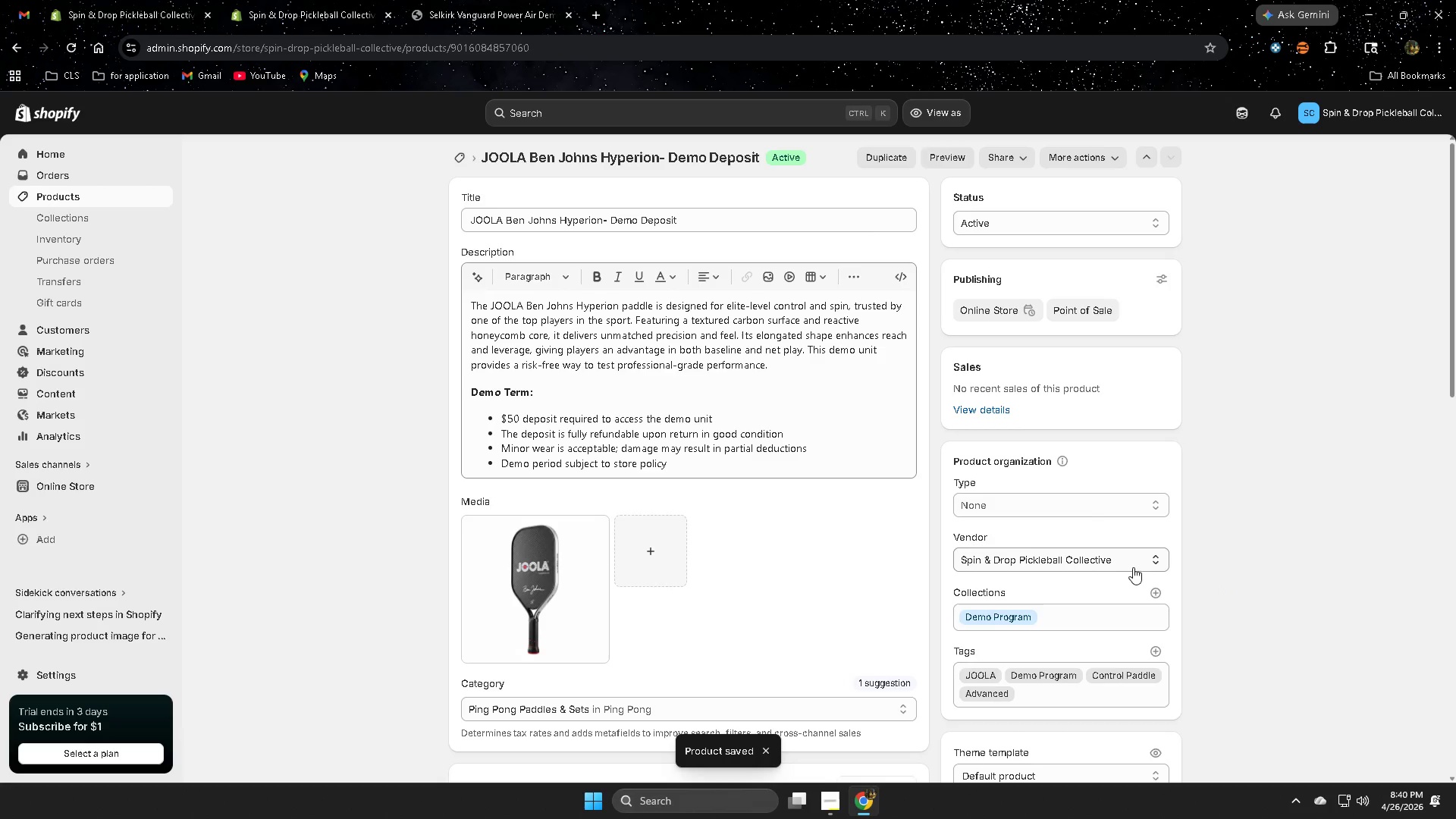 
left_click([1126, 564])
 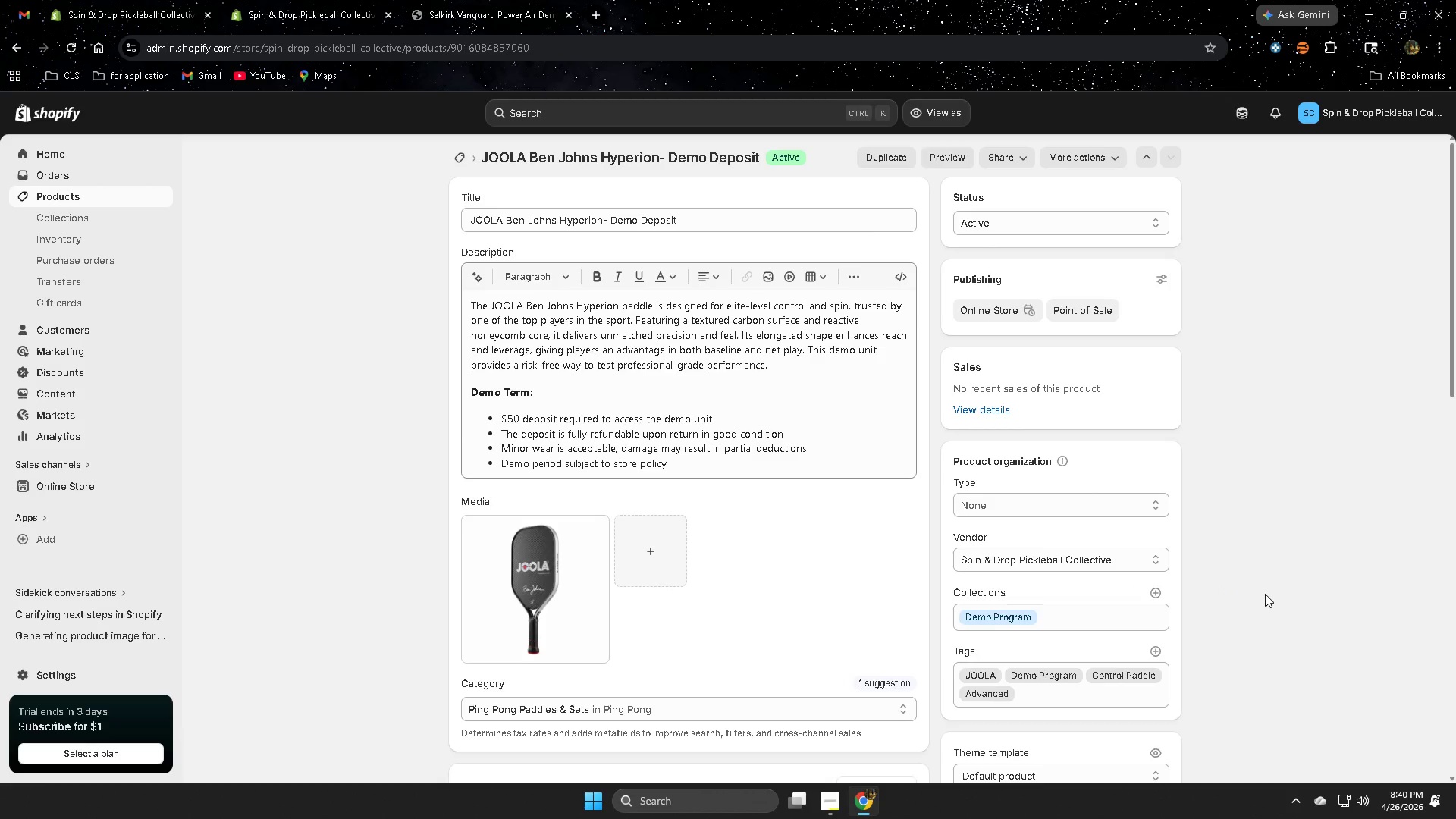 
wait(9.48)
 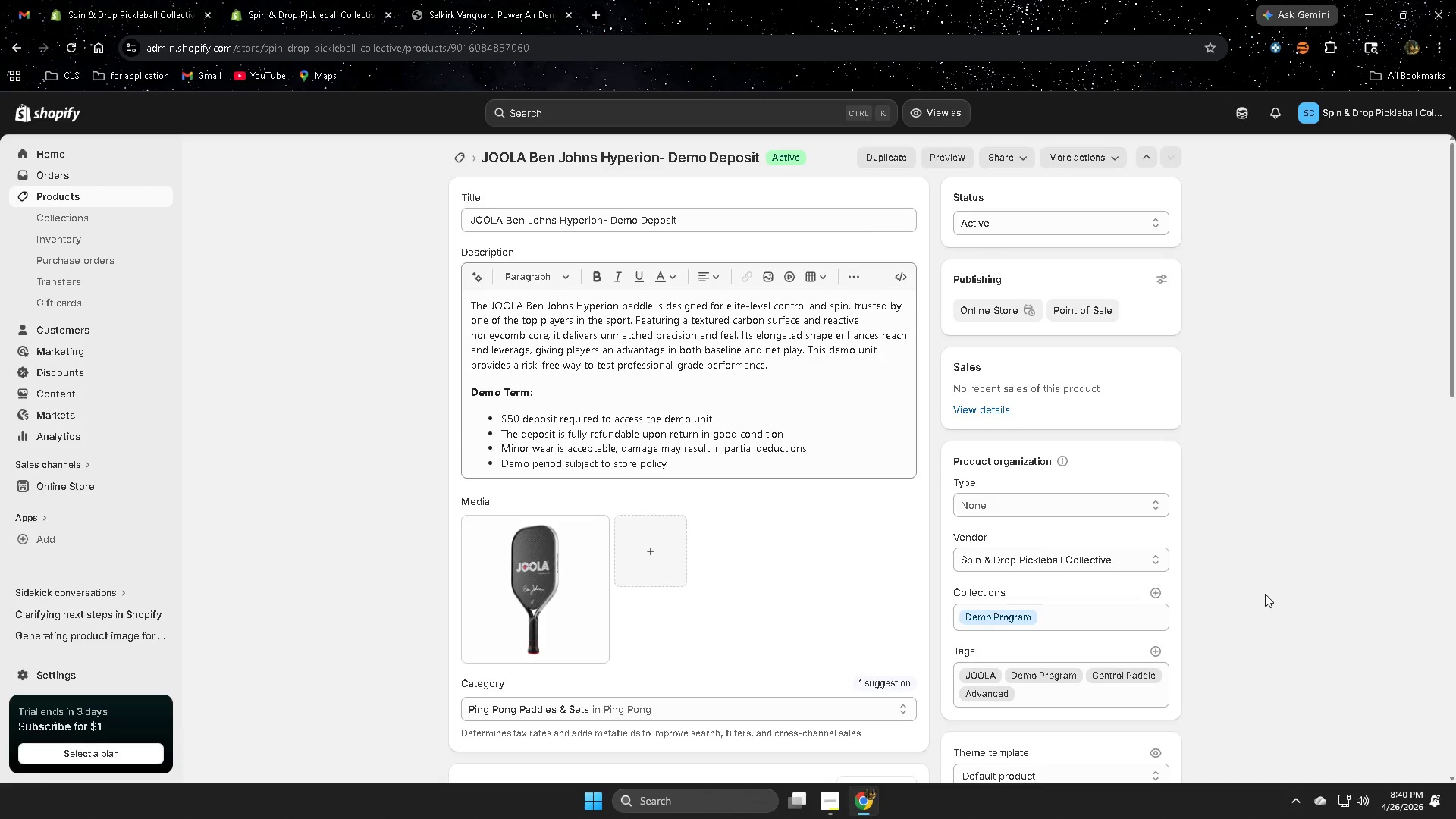 
type(JOOLA)
 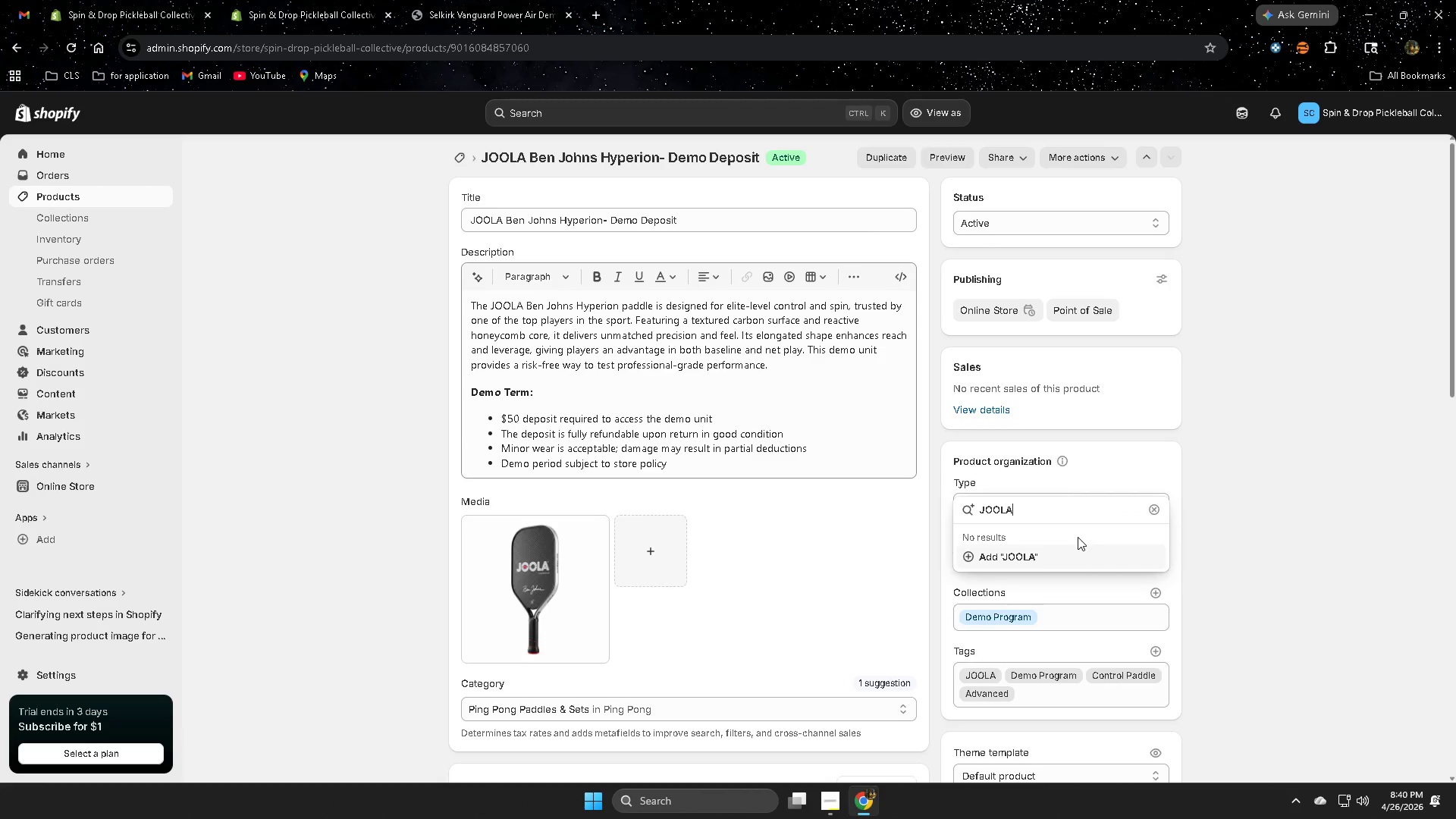 
key(Enter)
 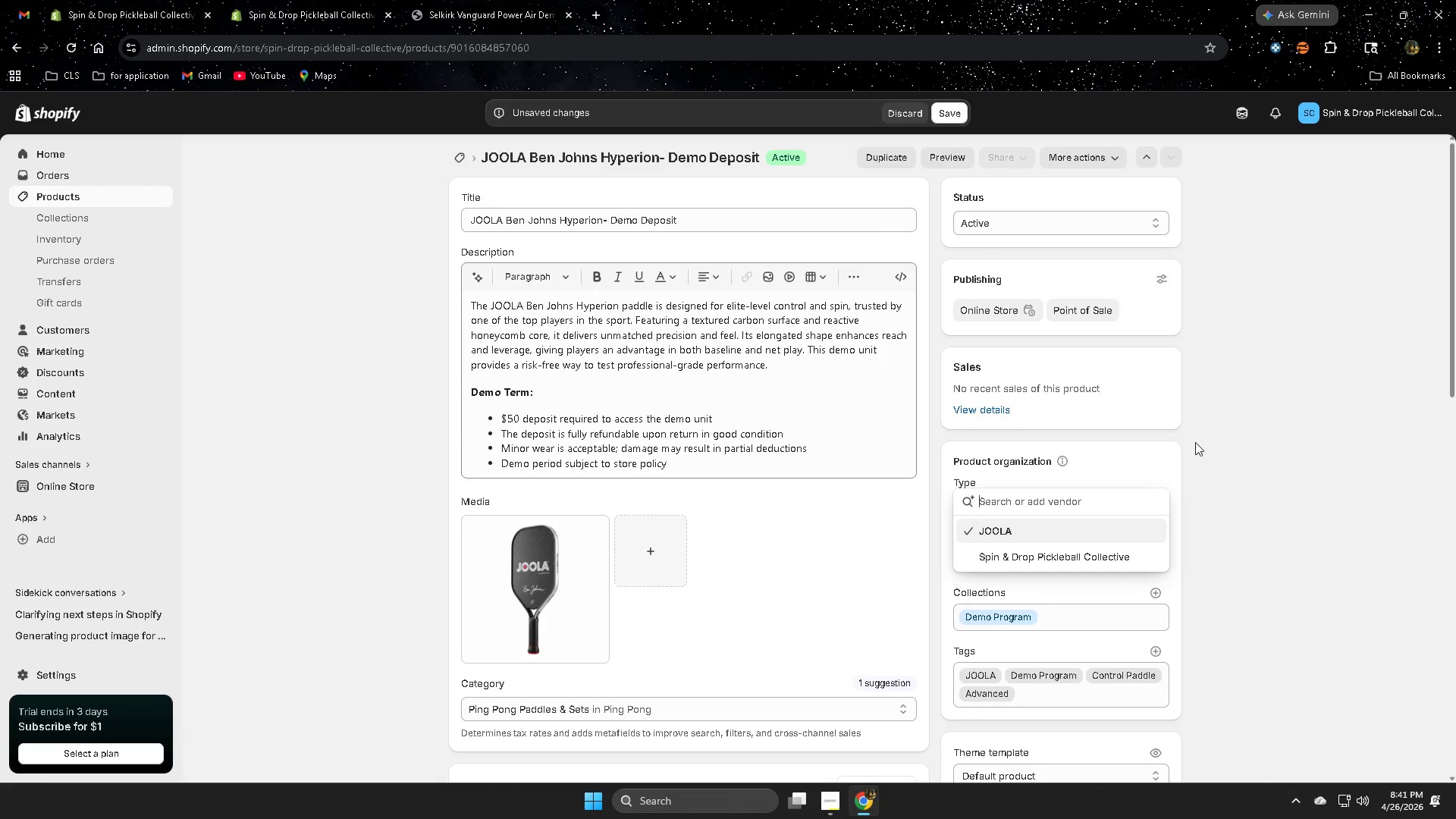 
left_click([962, 112])
 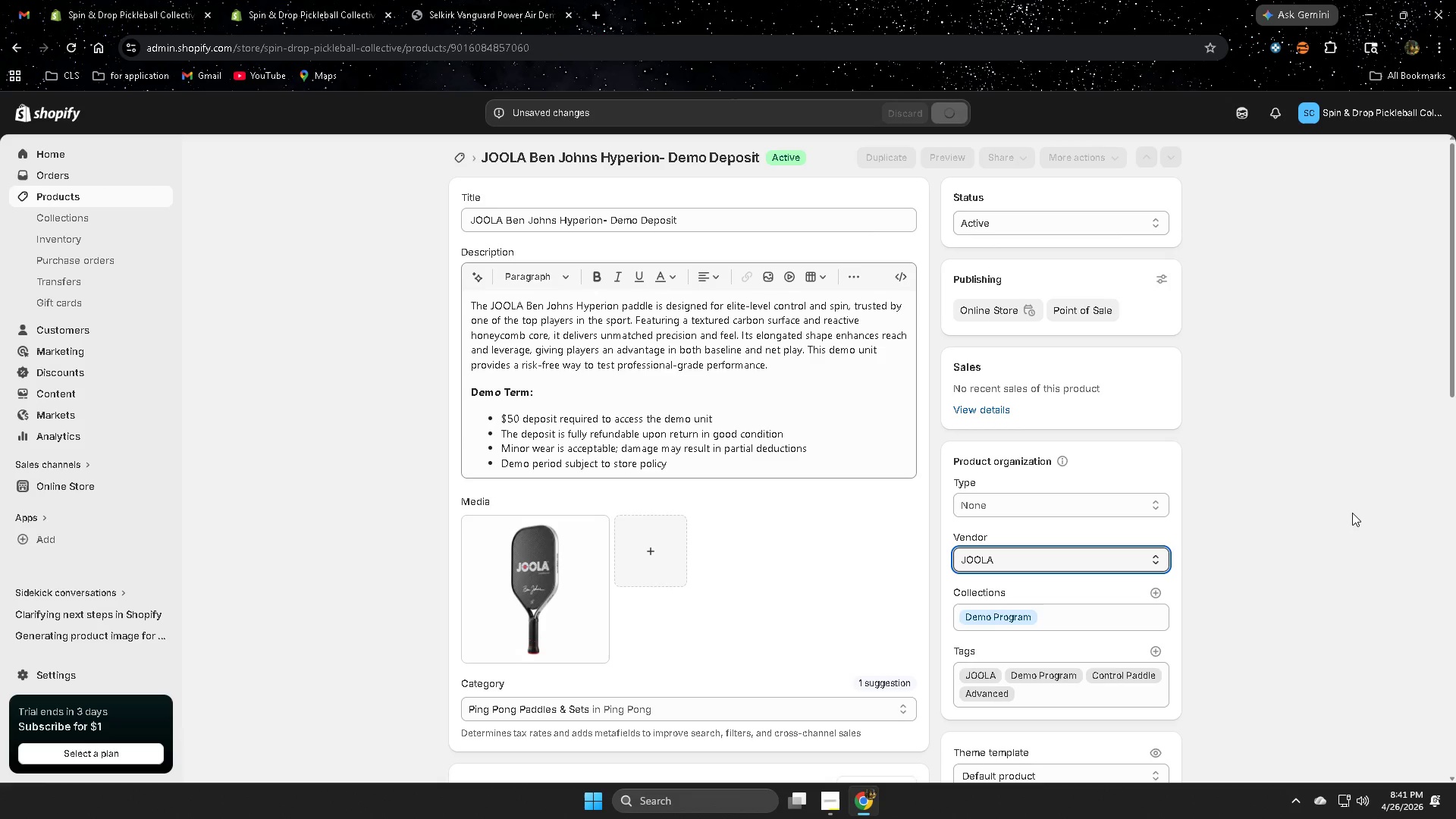 
left_click([1347, 513])
 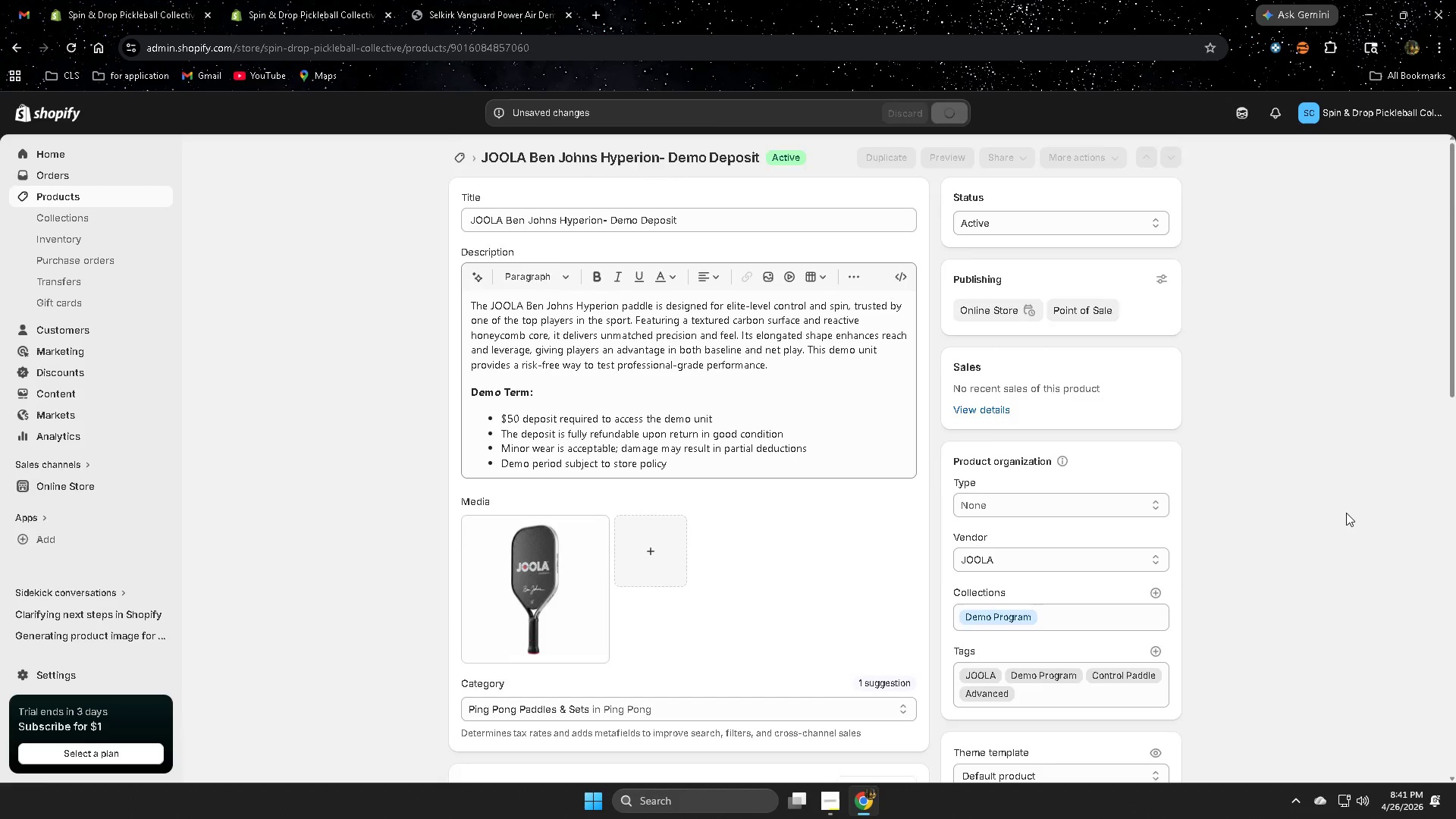 
left_click([54, 193])
 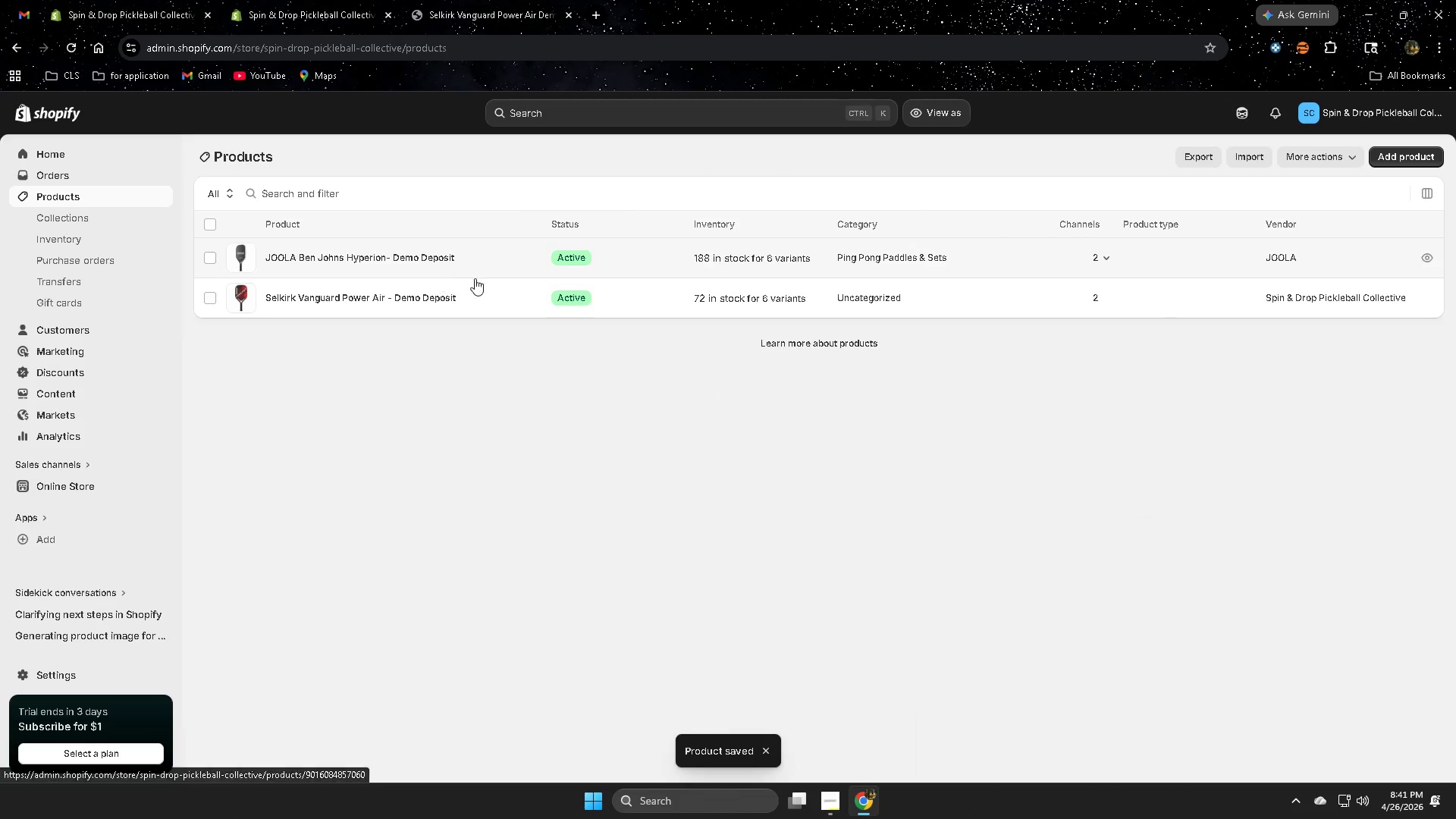 
scroll: coordinate [1346, 513], scroll_direction: down, amount: 2.0
 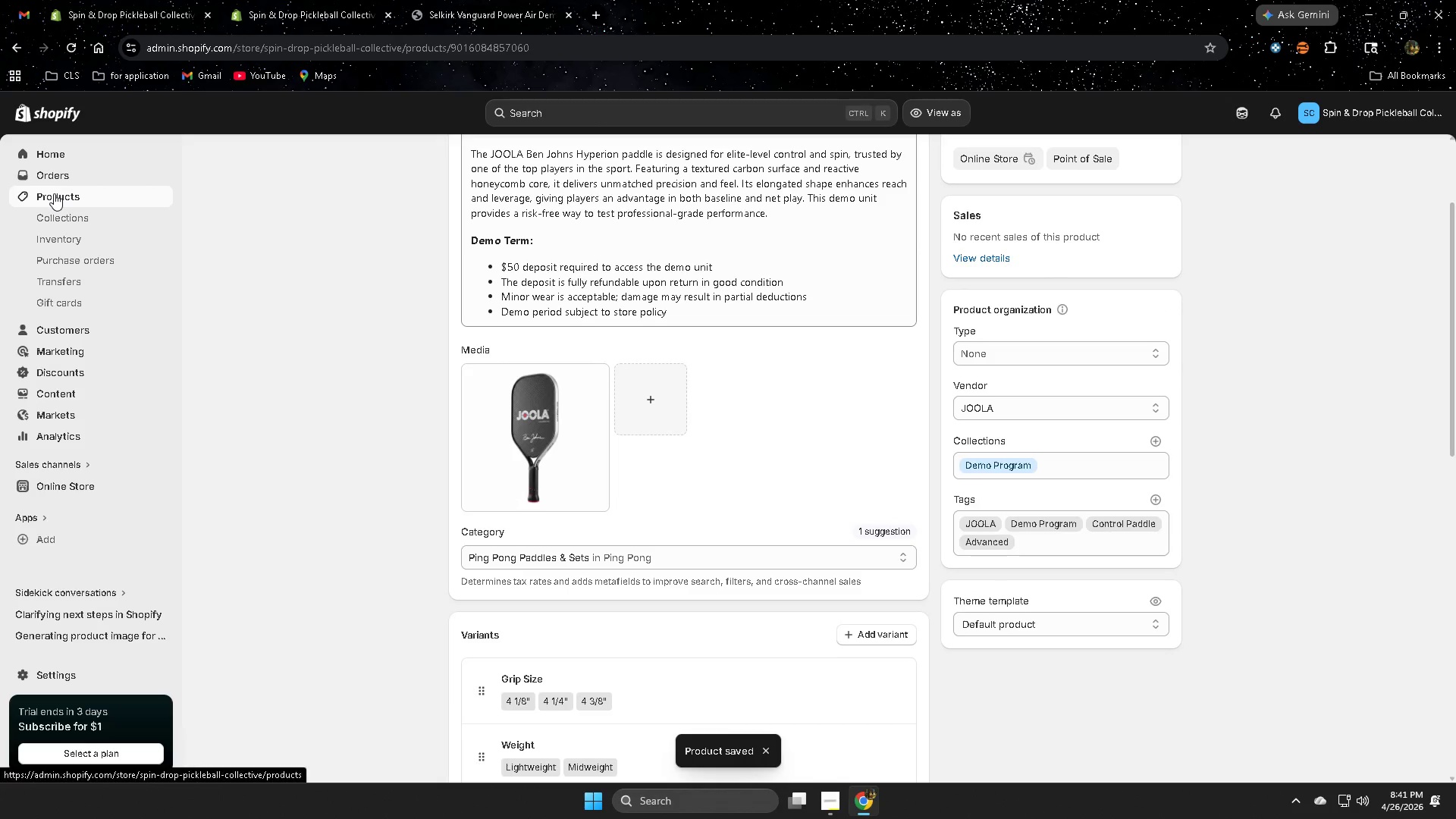 
left_click([624, 308])
 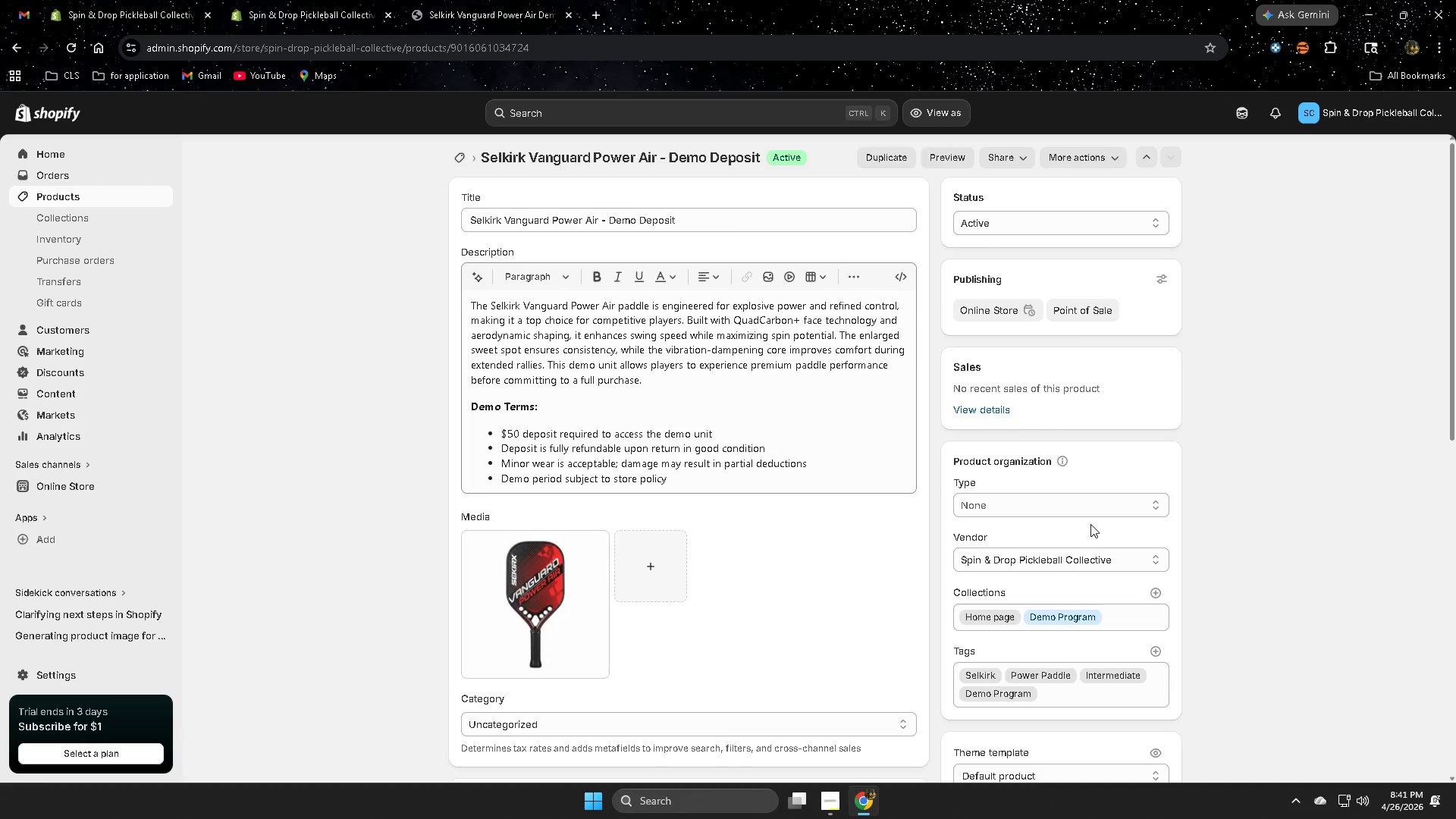 
left_click([1086, 560])
 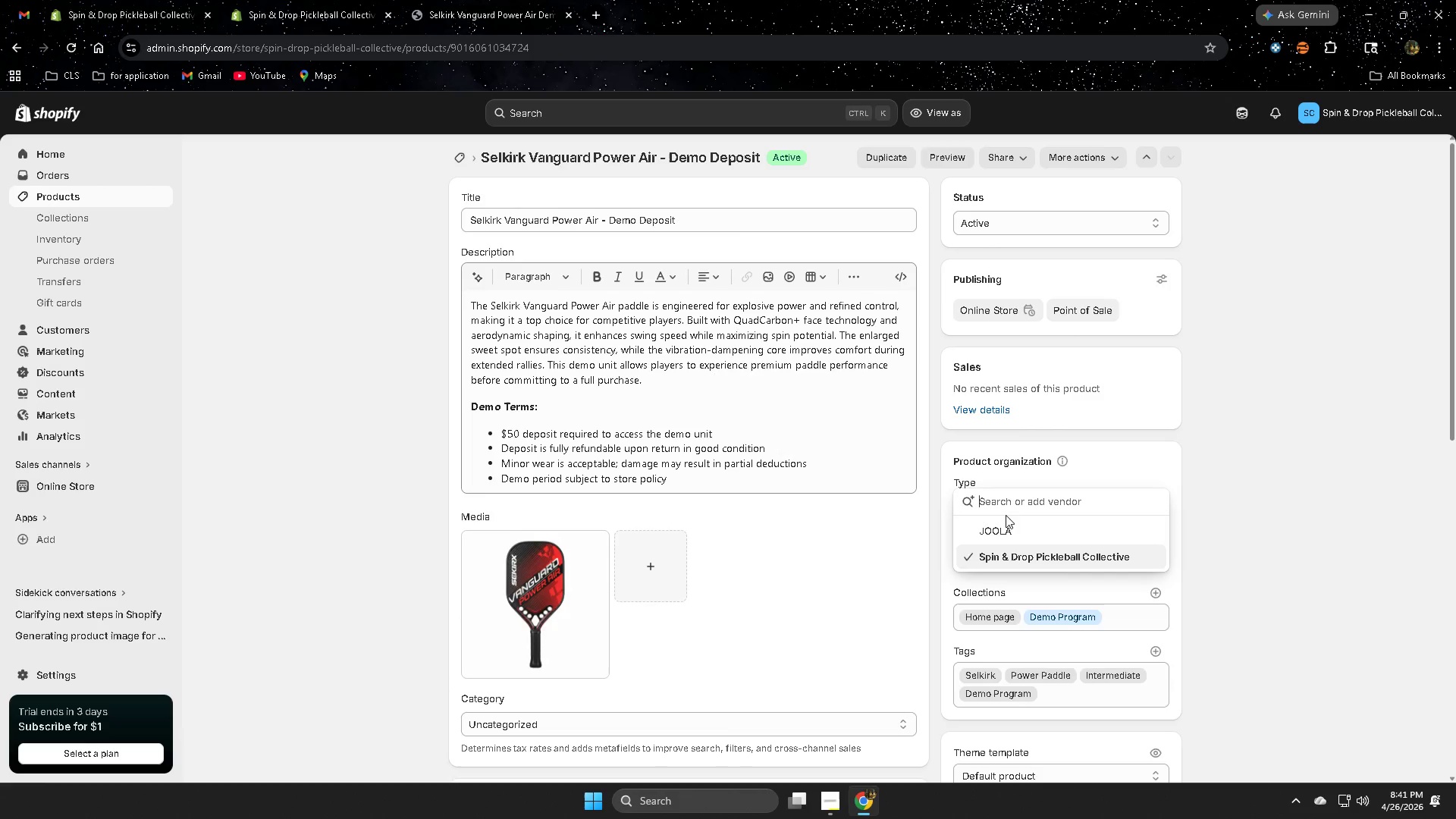 
left_click([1014, 503])
 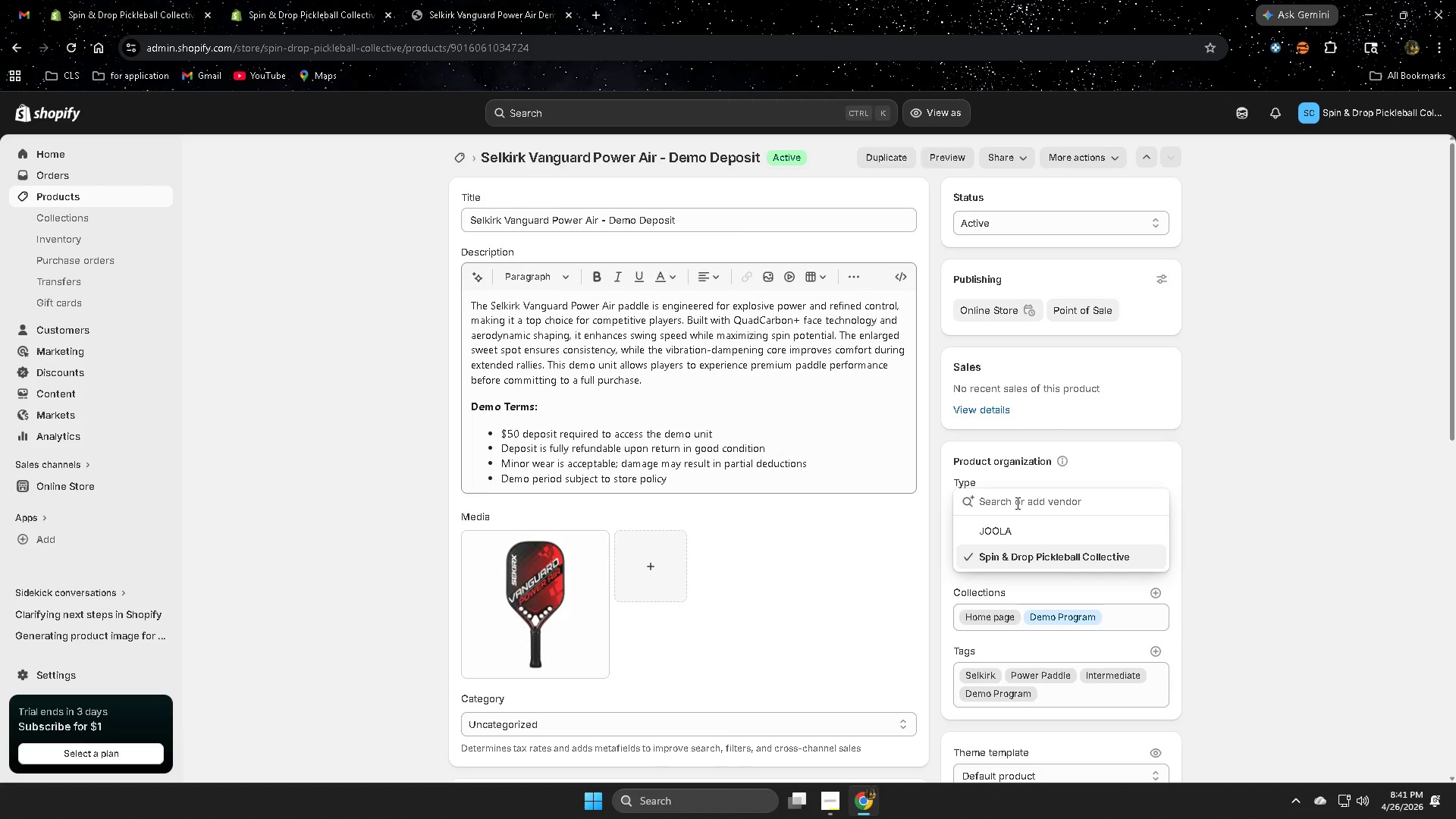 
wait(6.11)
 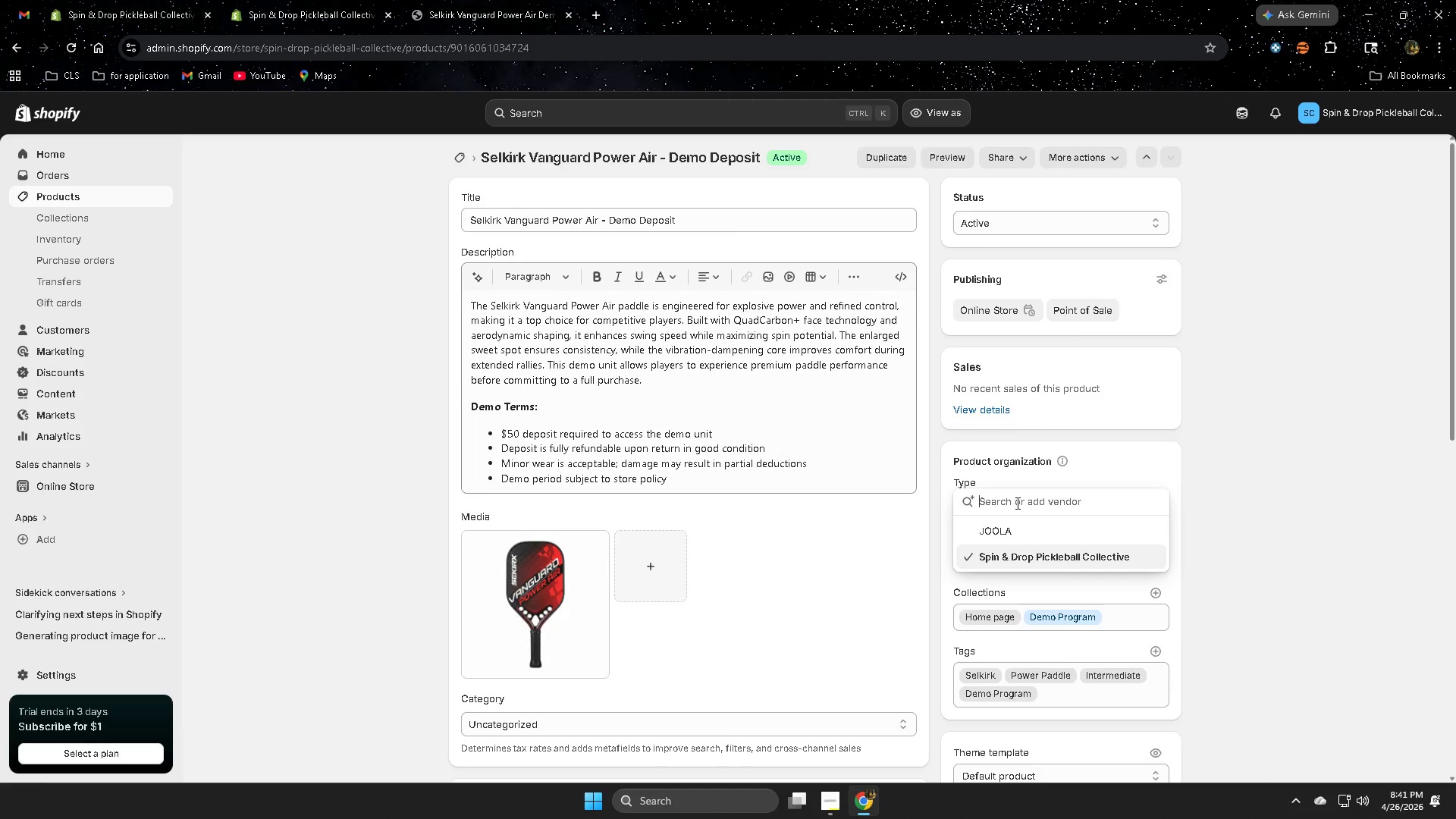 
key(Shift+S)
 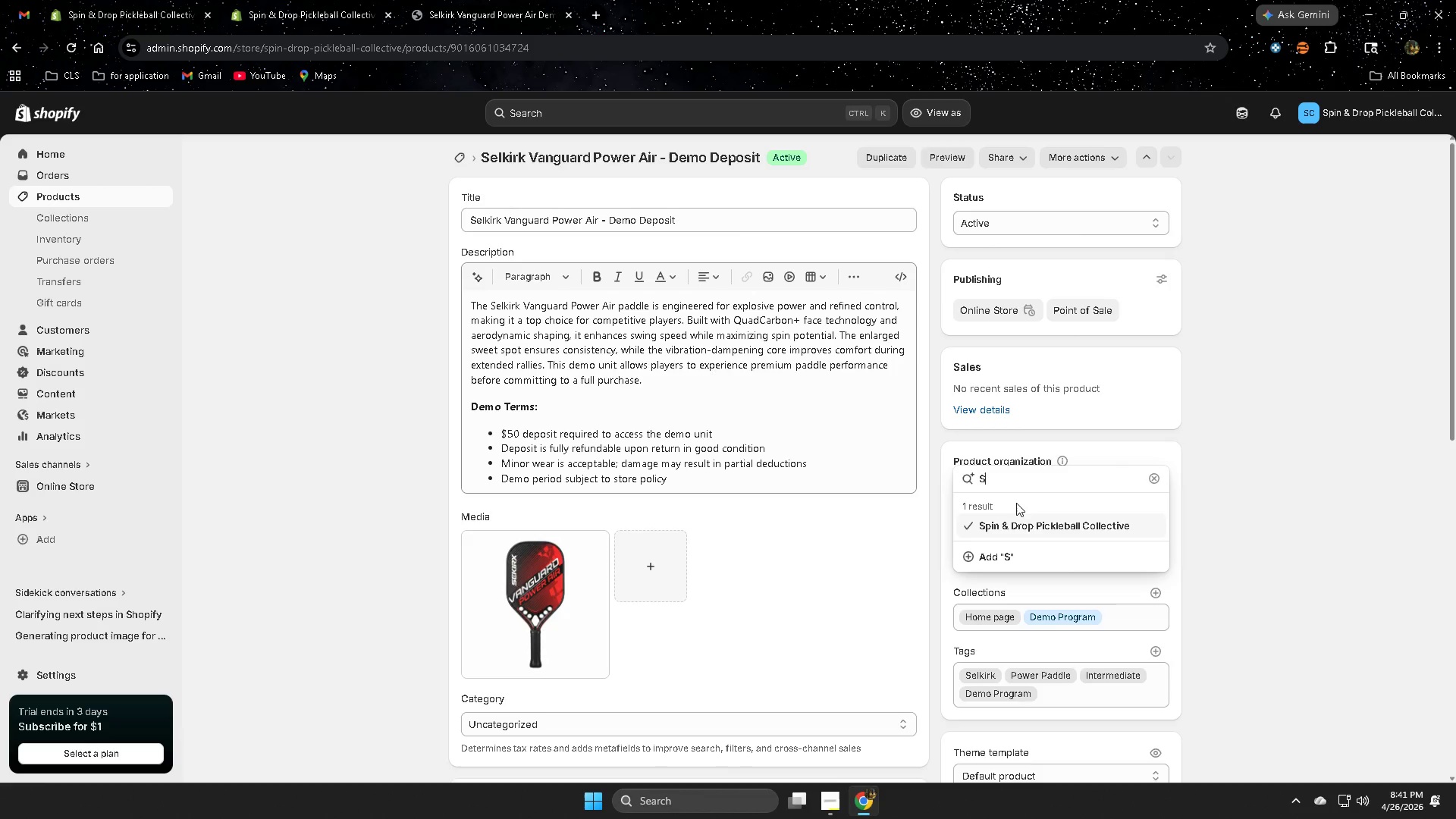 
wait(7.05)
 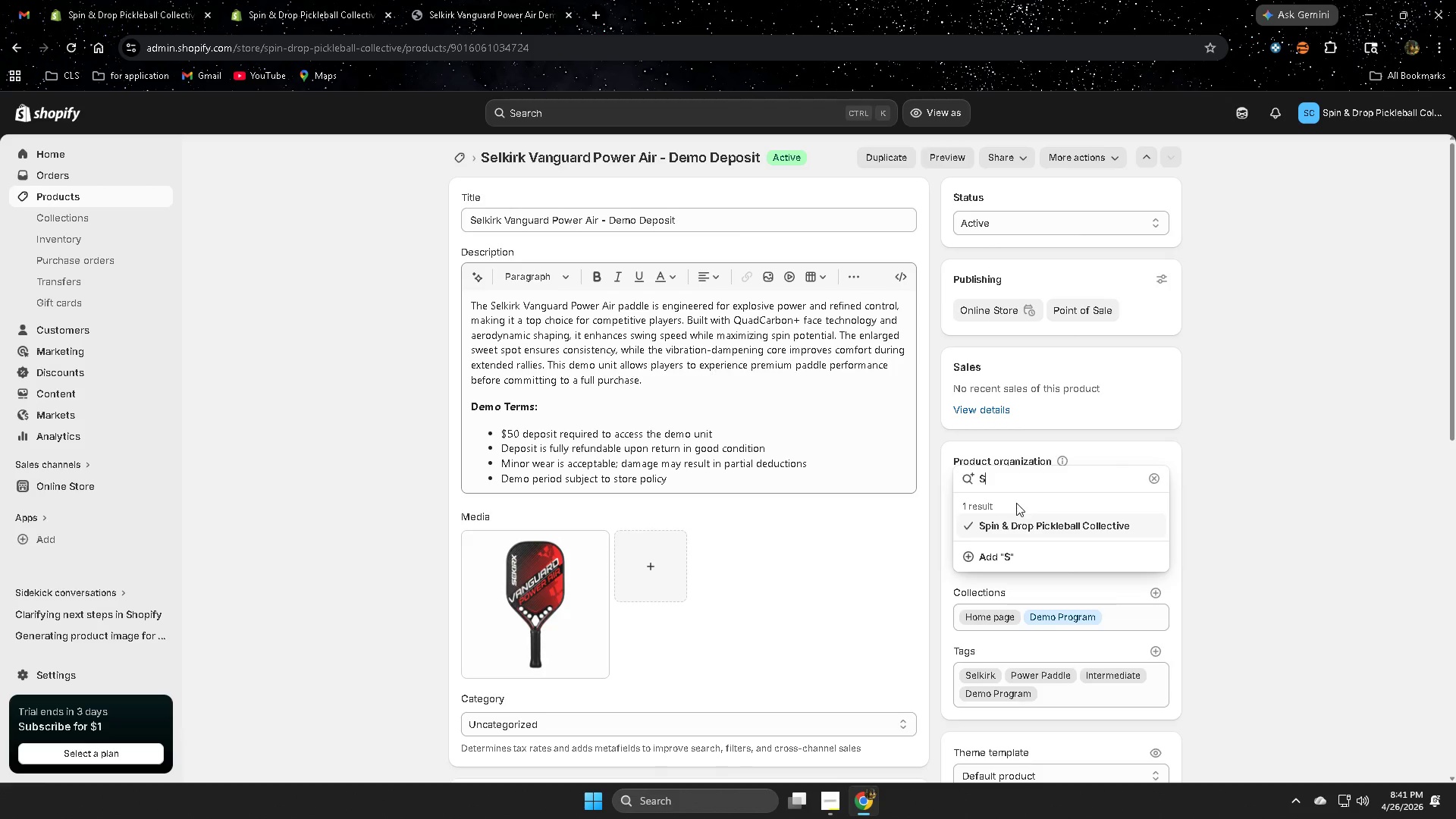 
type(EK)
key(Backspace)
key(Backspace)
type(elkik)
 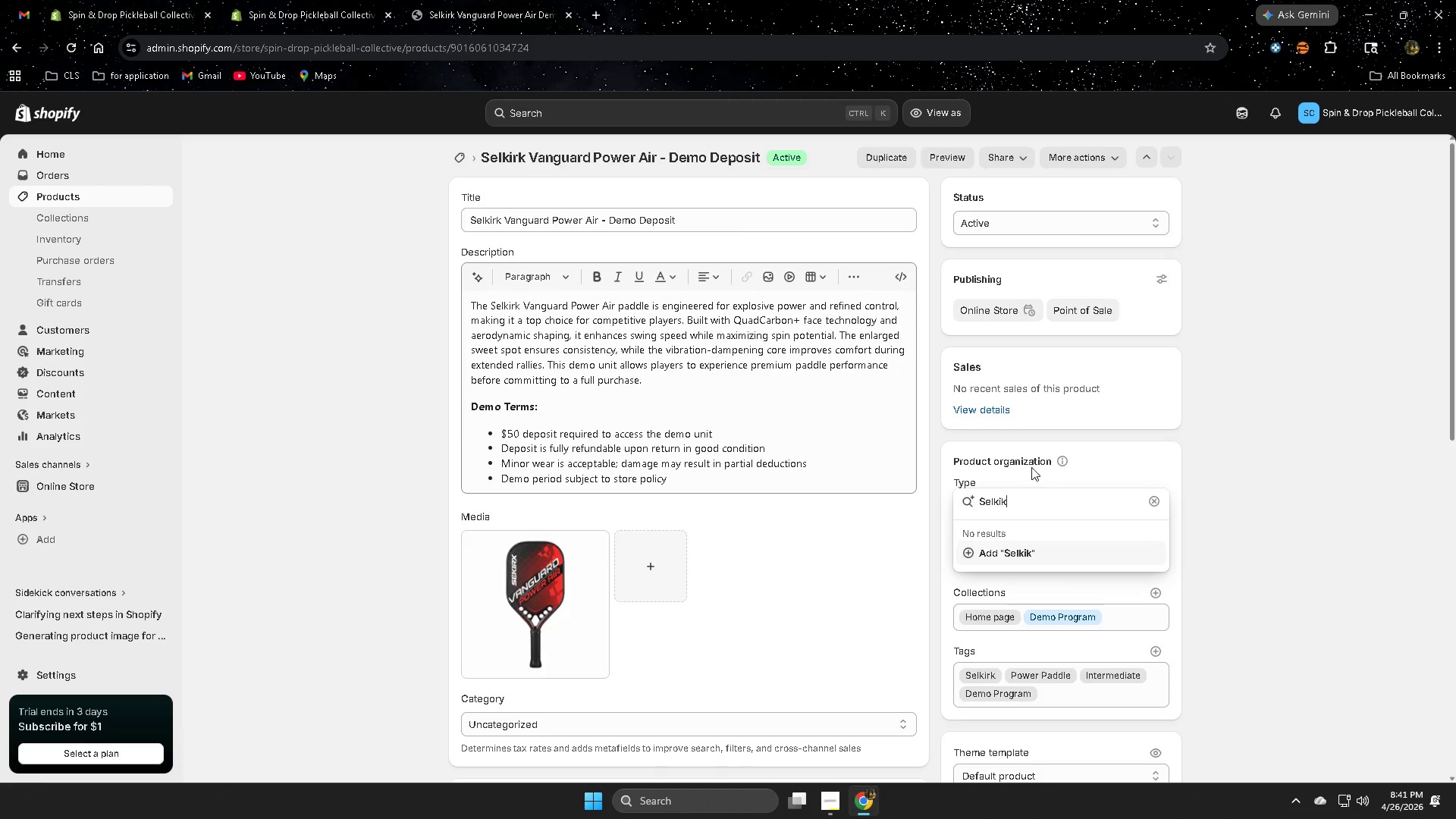 
key(Backspace)
 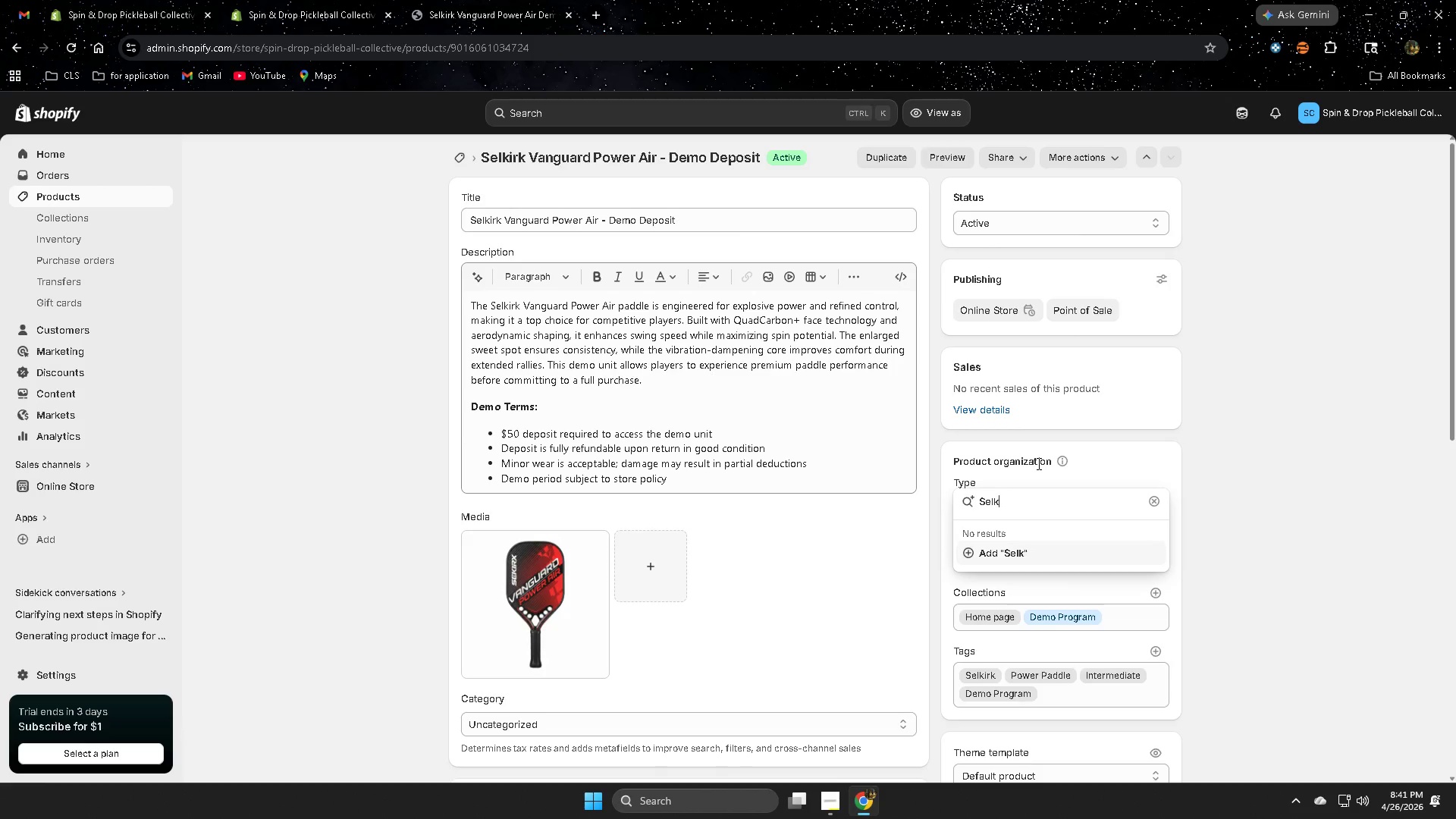 
key(Backspace)
 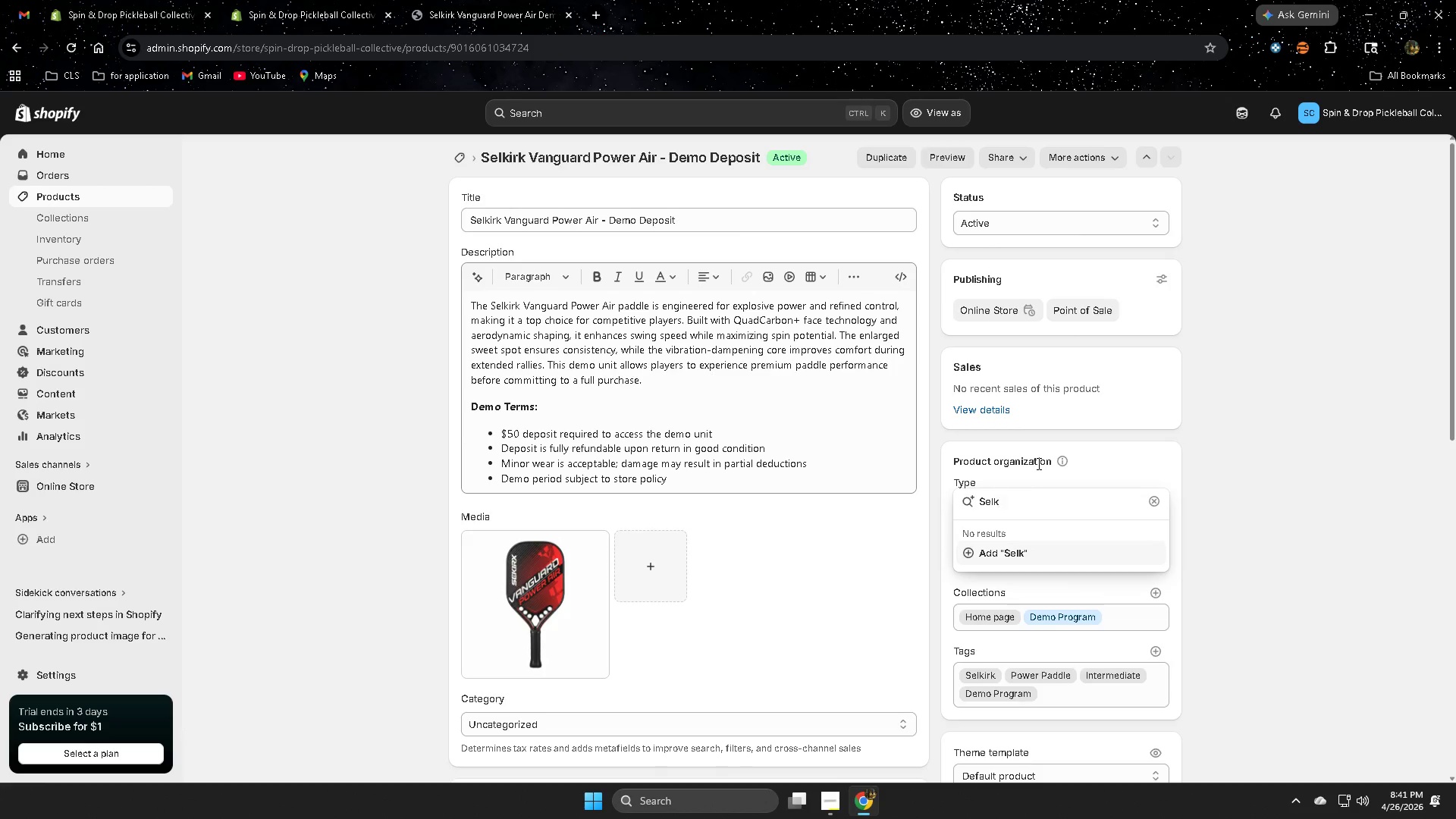 
wait(6.14)
 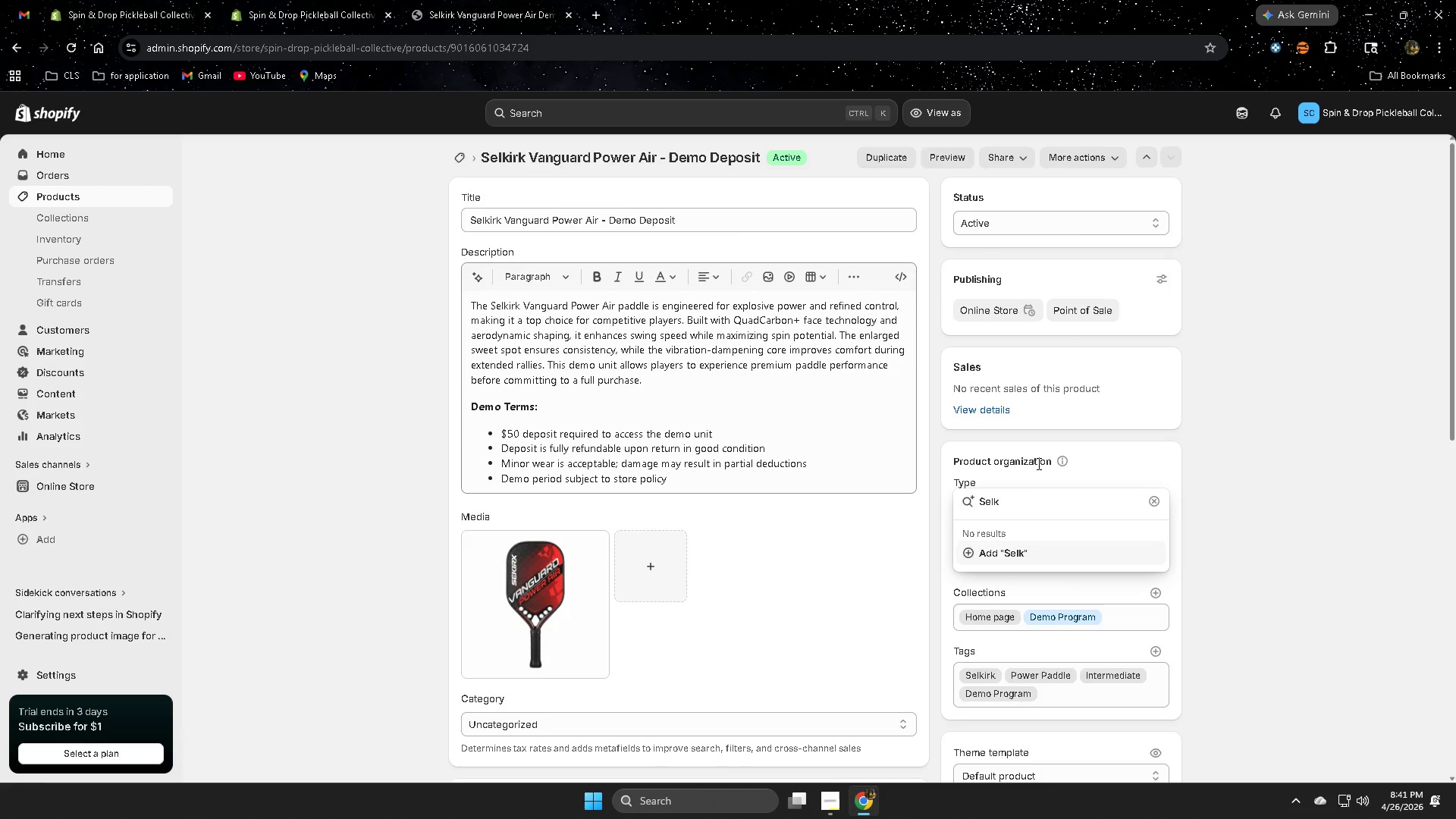 
type(o)
key(Backspace)
type(irk)
 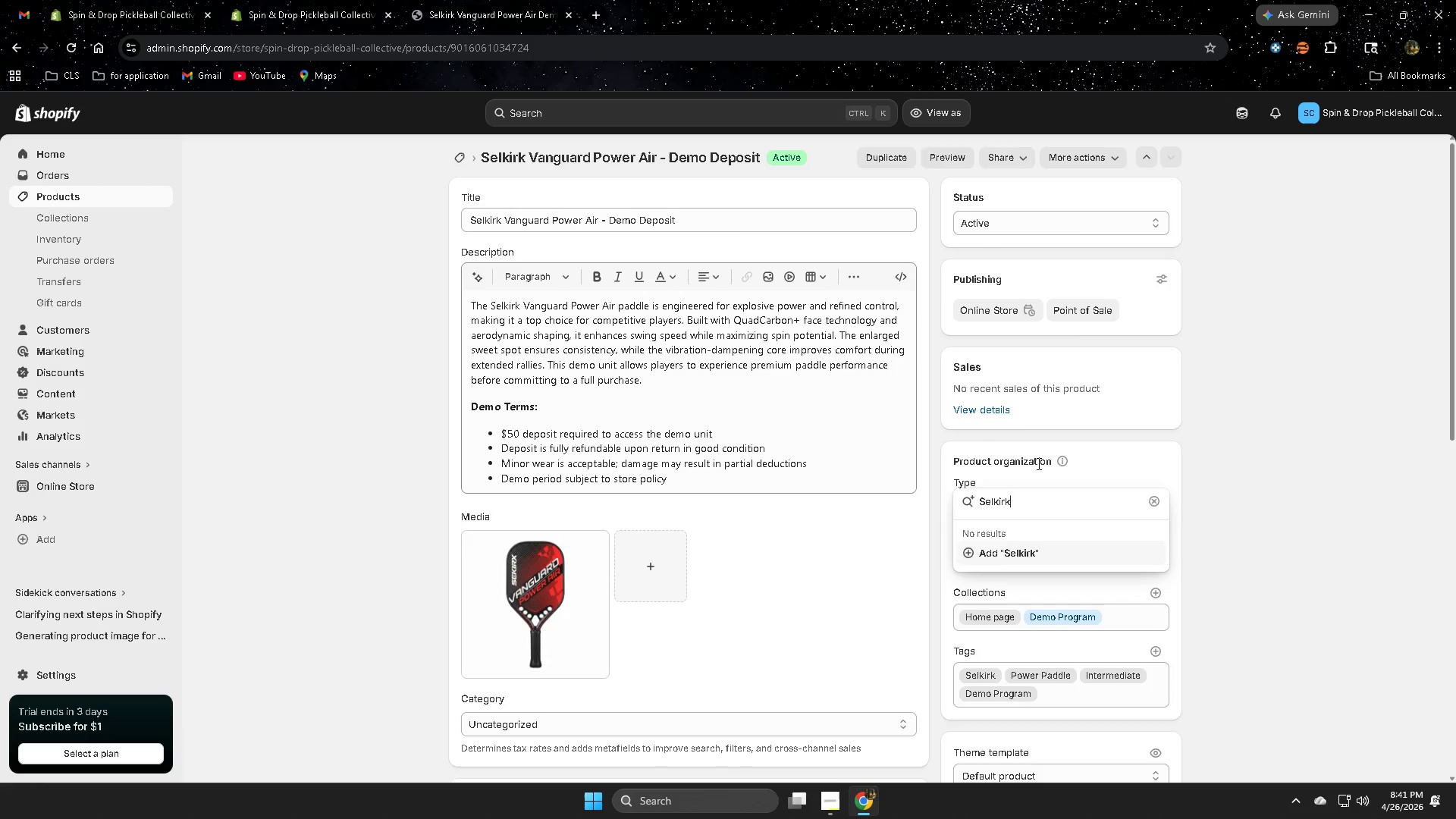 
key(Enter)
 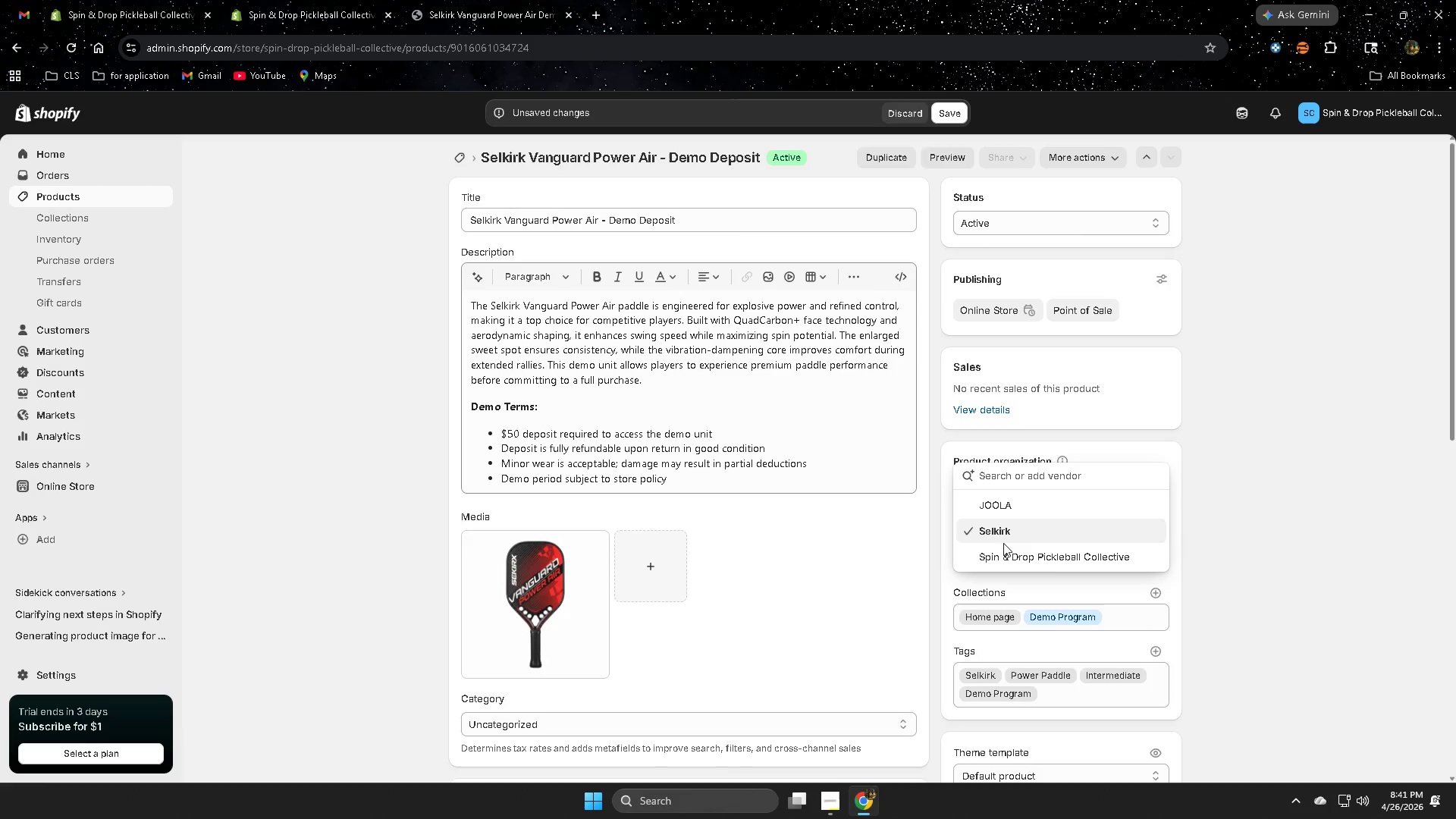 
left_click([1286, 549])
 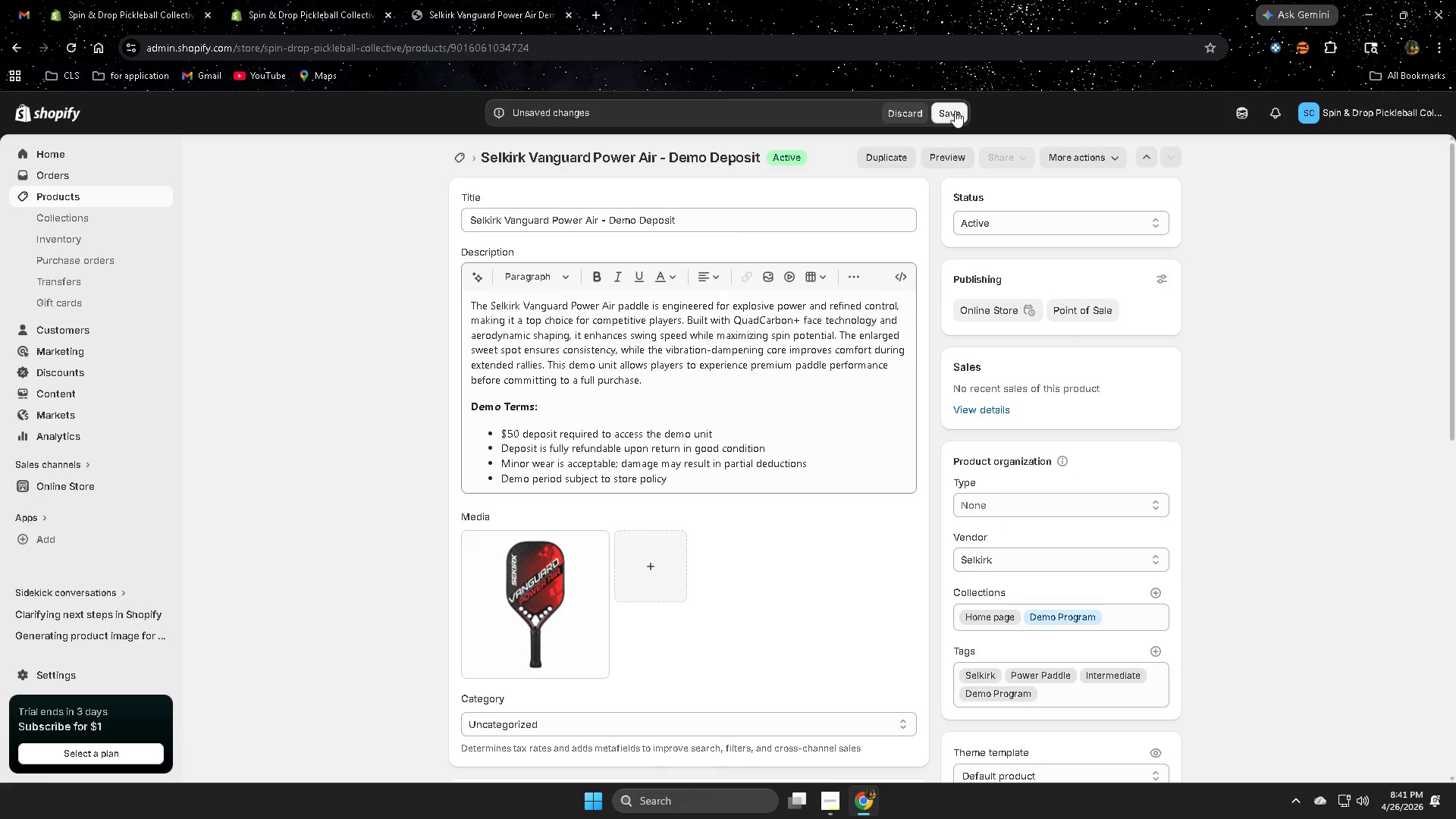 
left_click([955, 111])
 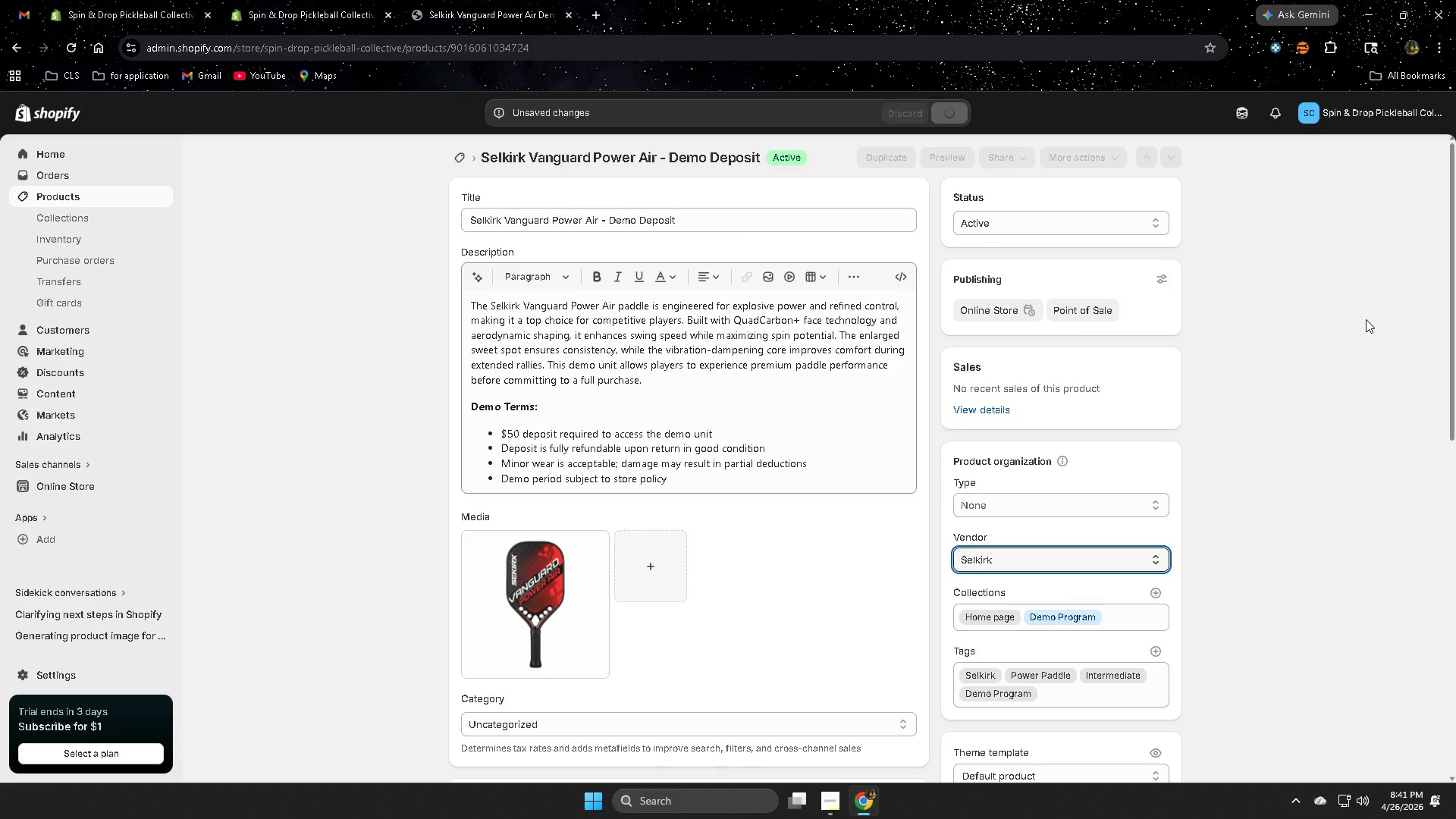 
wait(5.66)
 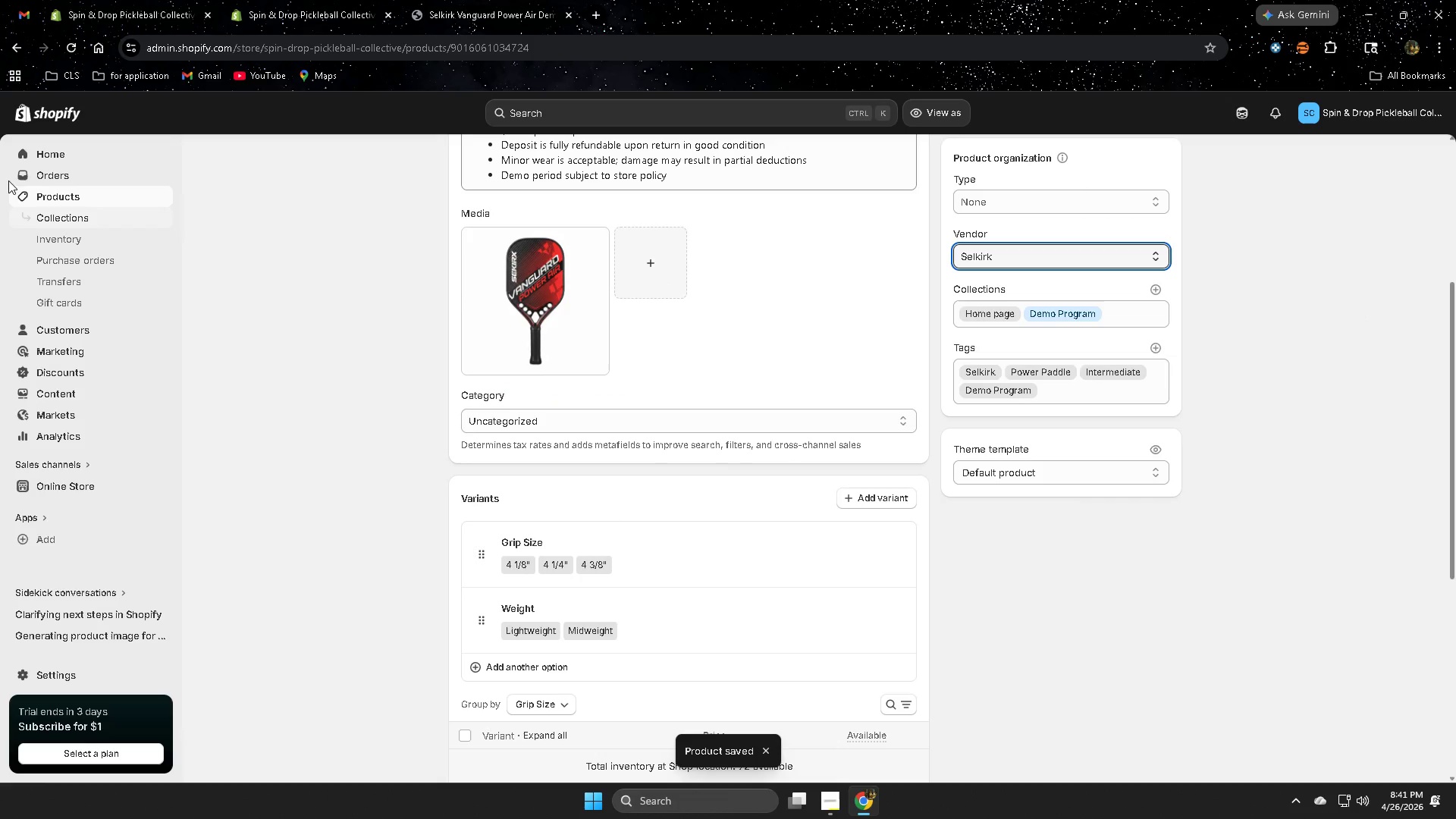 
left_click([84, 200])
 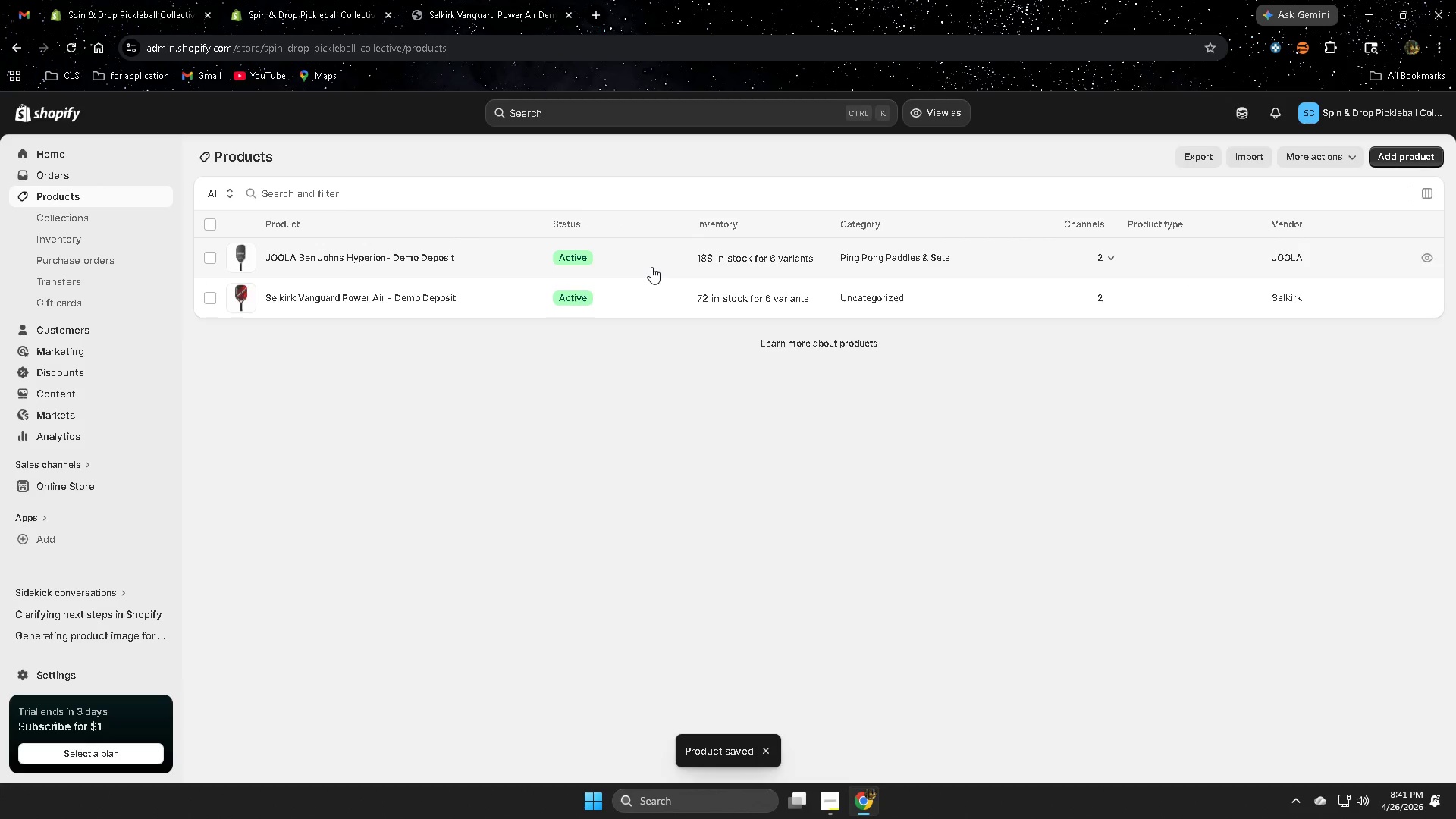 
scroll: coordinate [1366, 319], scroll_direction: down, amount: 4.0
 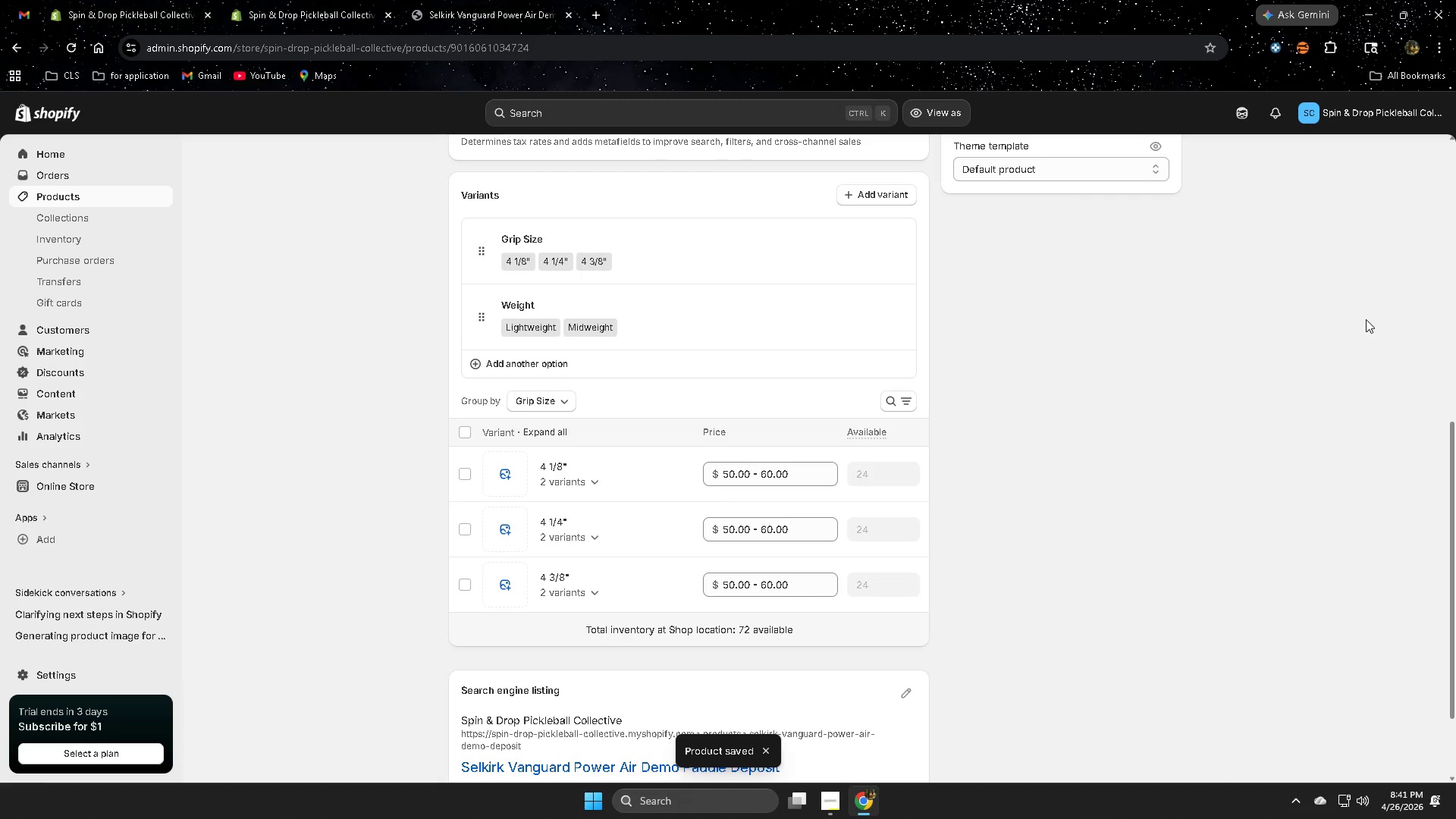 
left_click([650, 264])
 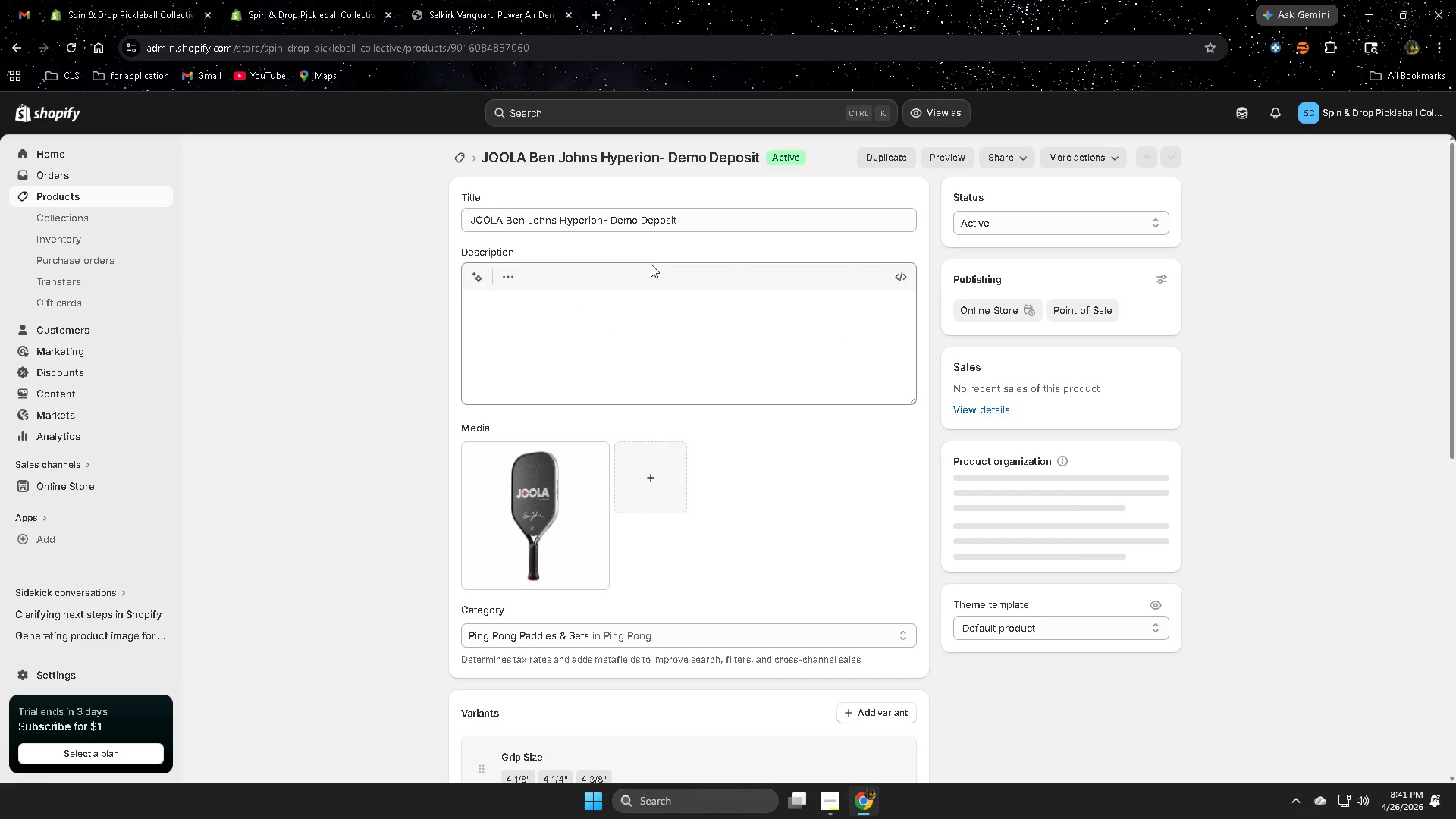 
scroll: coordinate [1366, 319], scroll_direction: up, amount: 4.0
 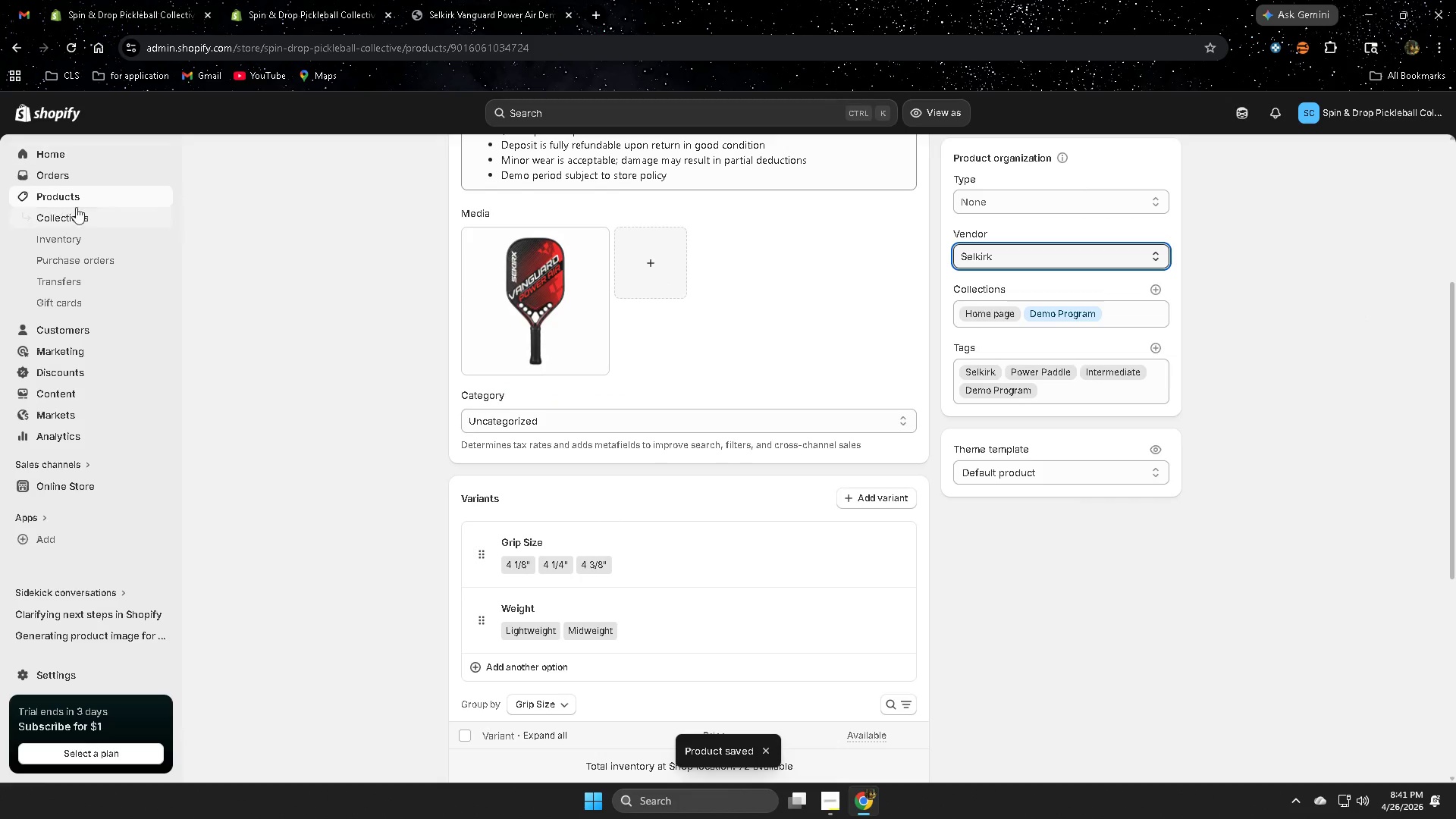 
left_click([573, 619])
 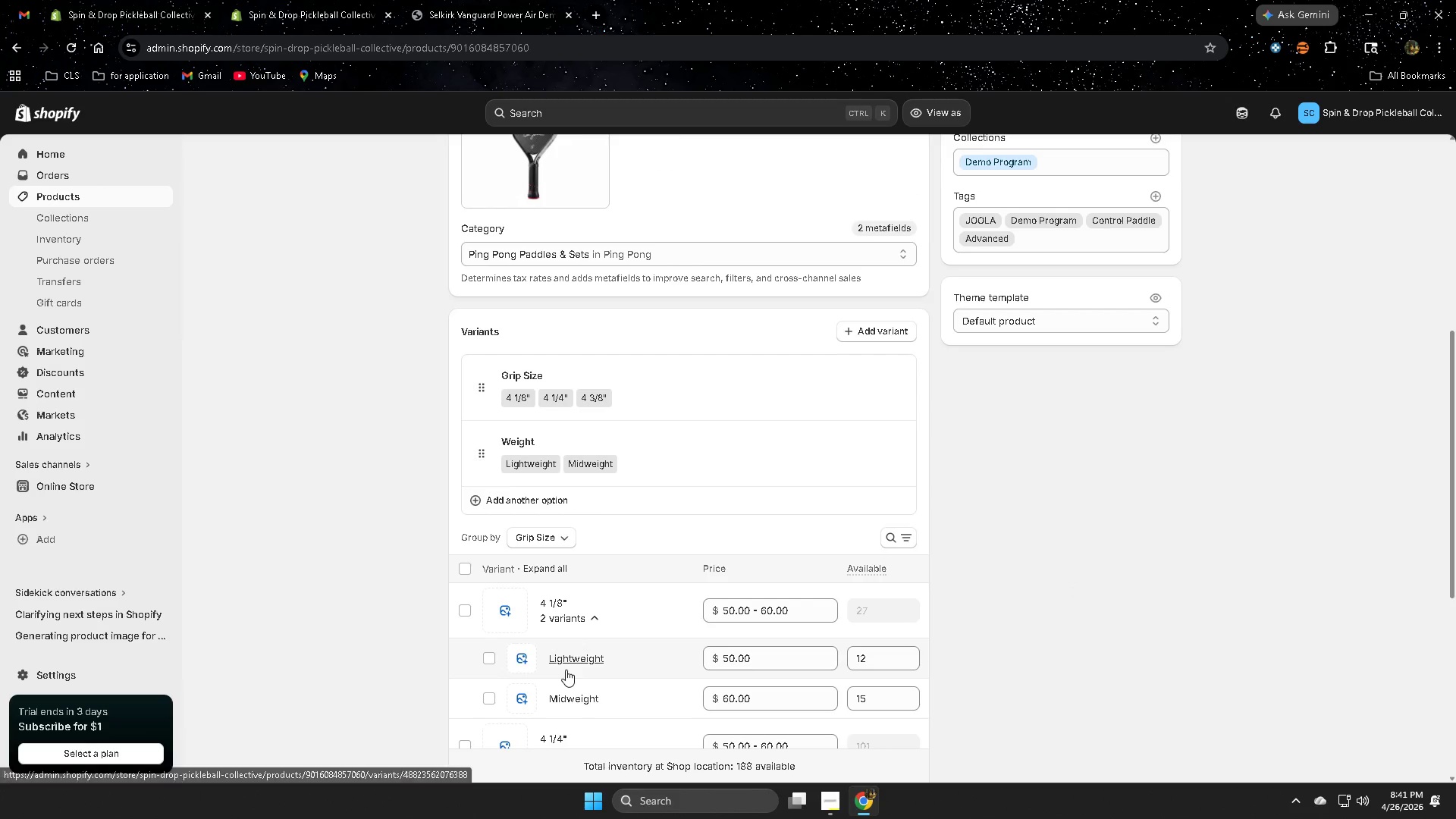 
left_click([566, 664])
 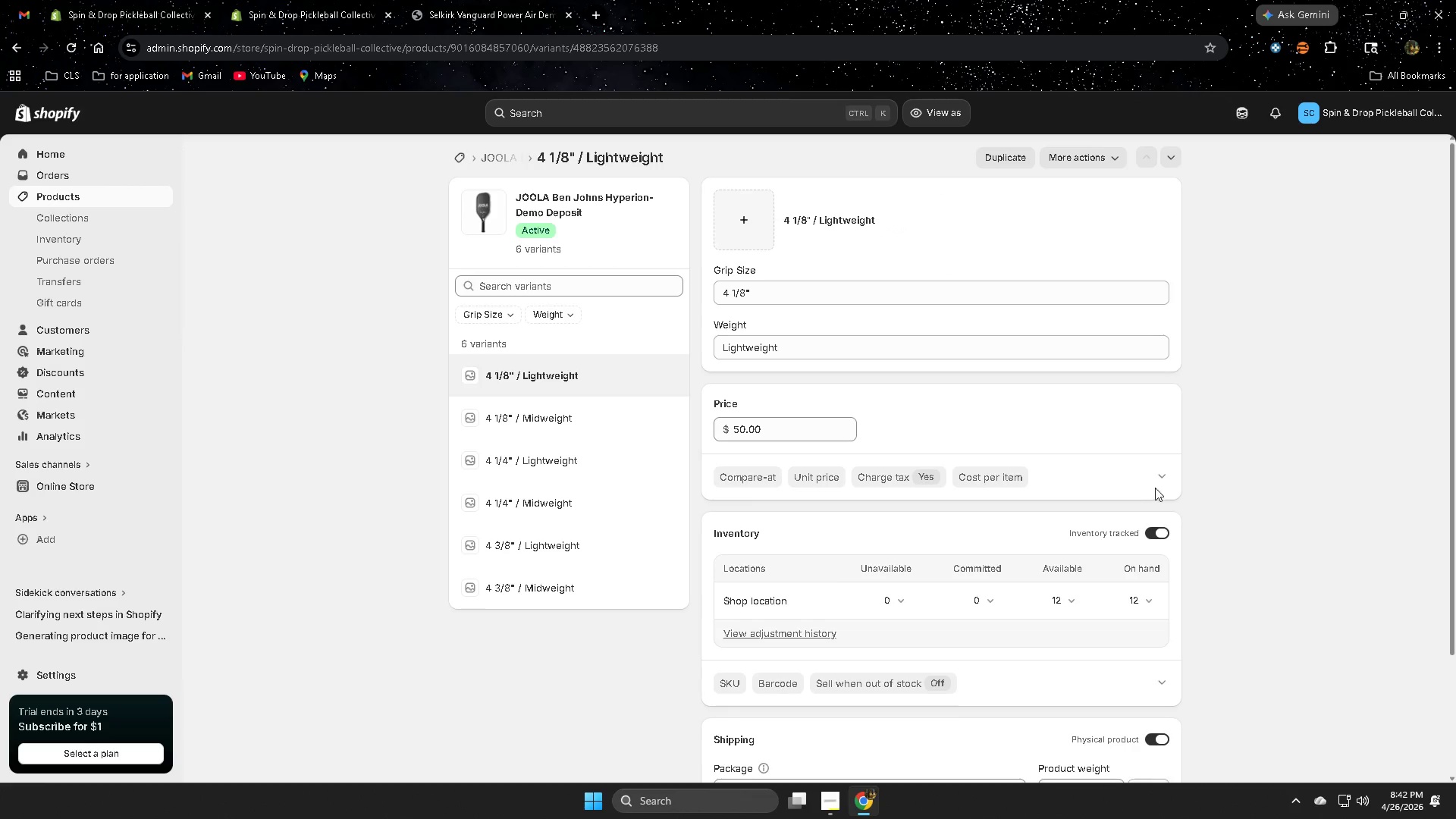 
scroll: coordinate [1017, 595], scroll_direction: down, amount: 9.0
 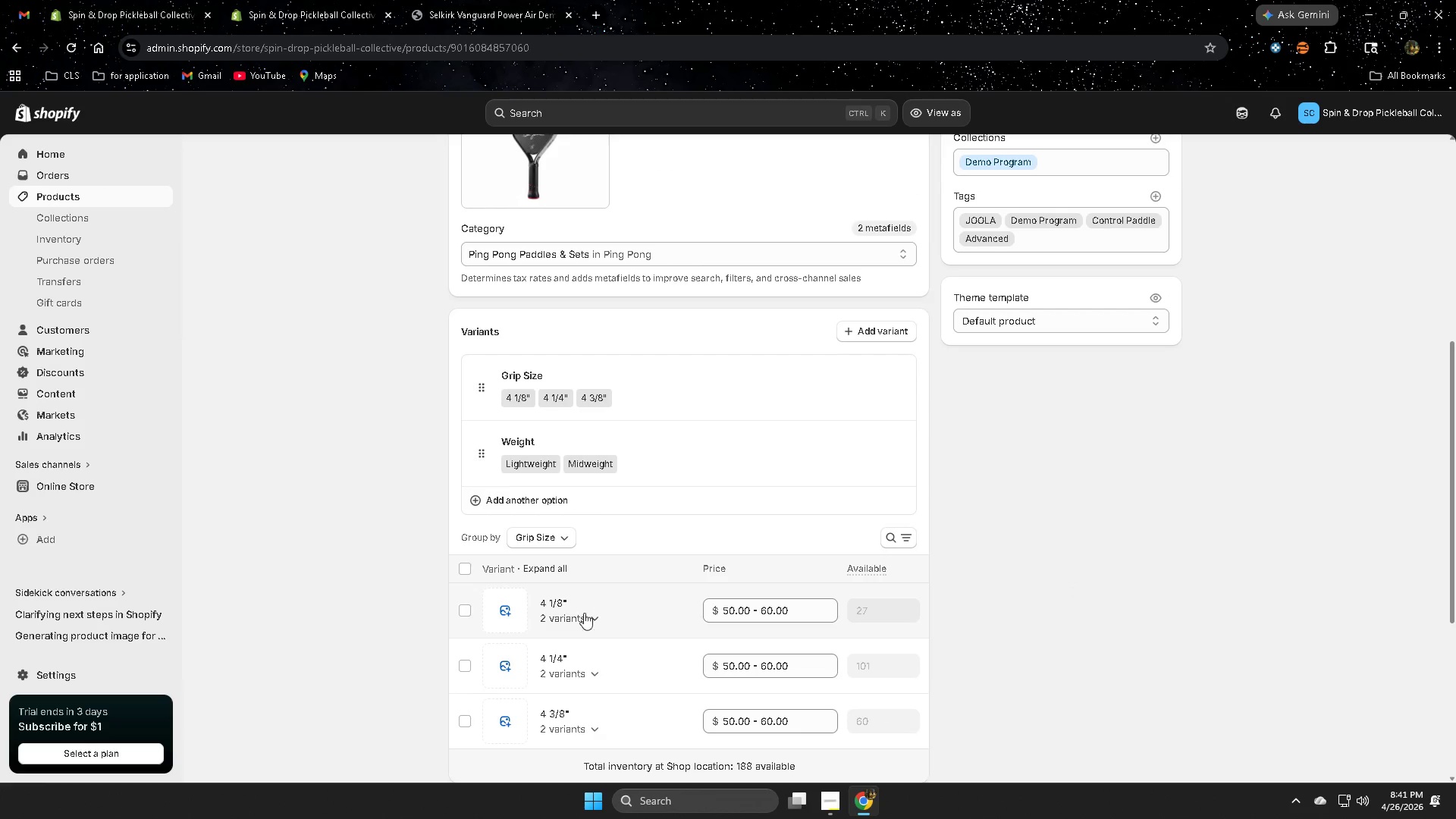 
double_click([833, 527])
 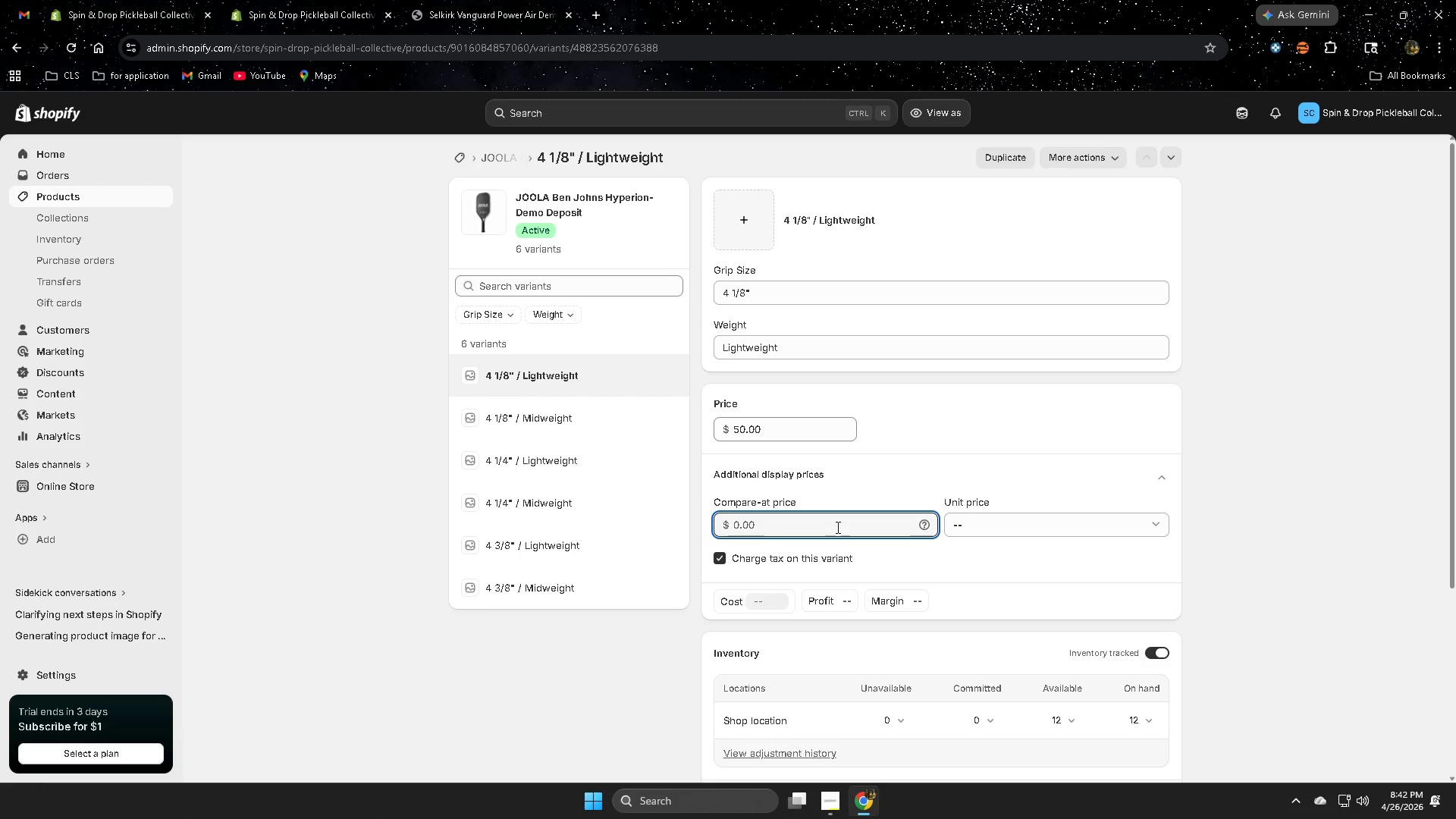 
key(Numpad2)
 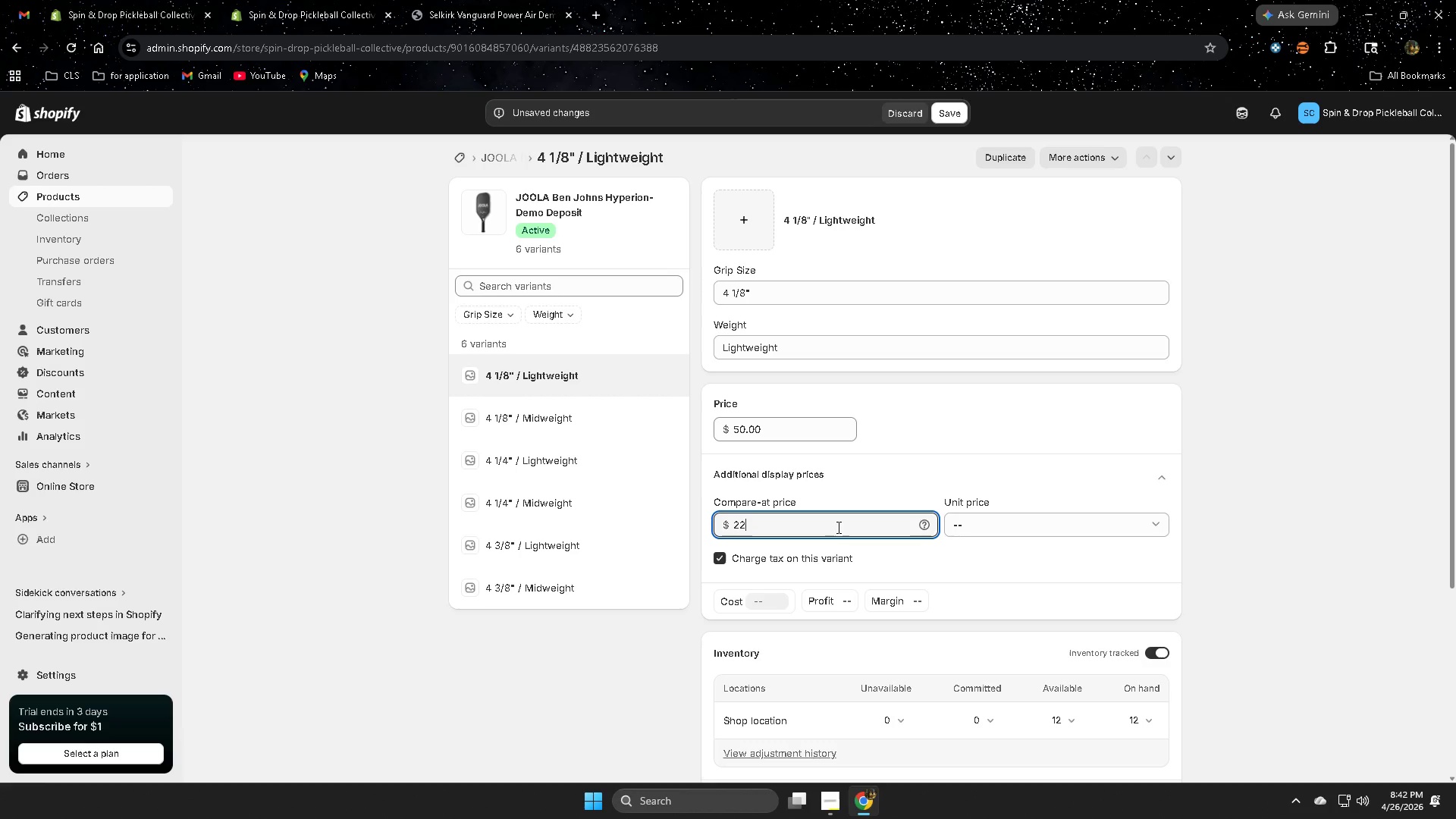 
key(Numpad2)
 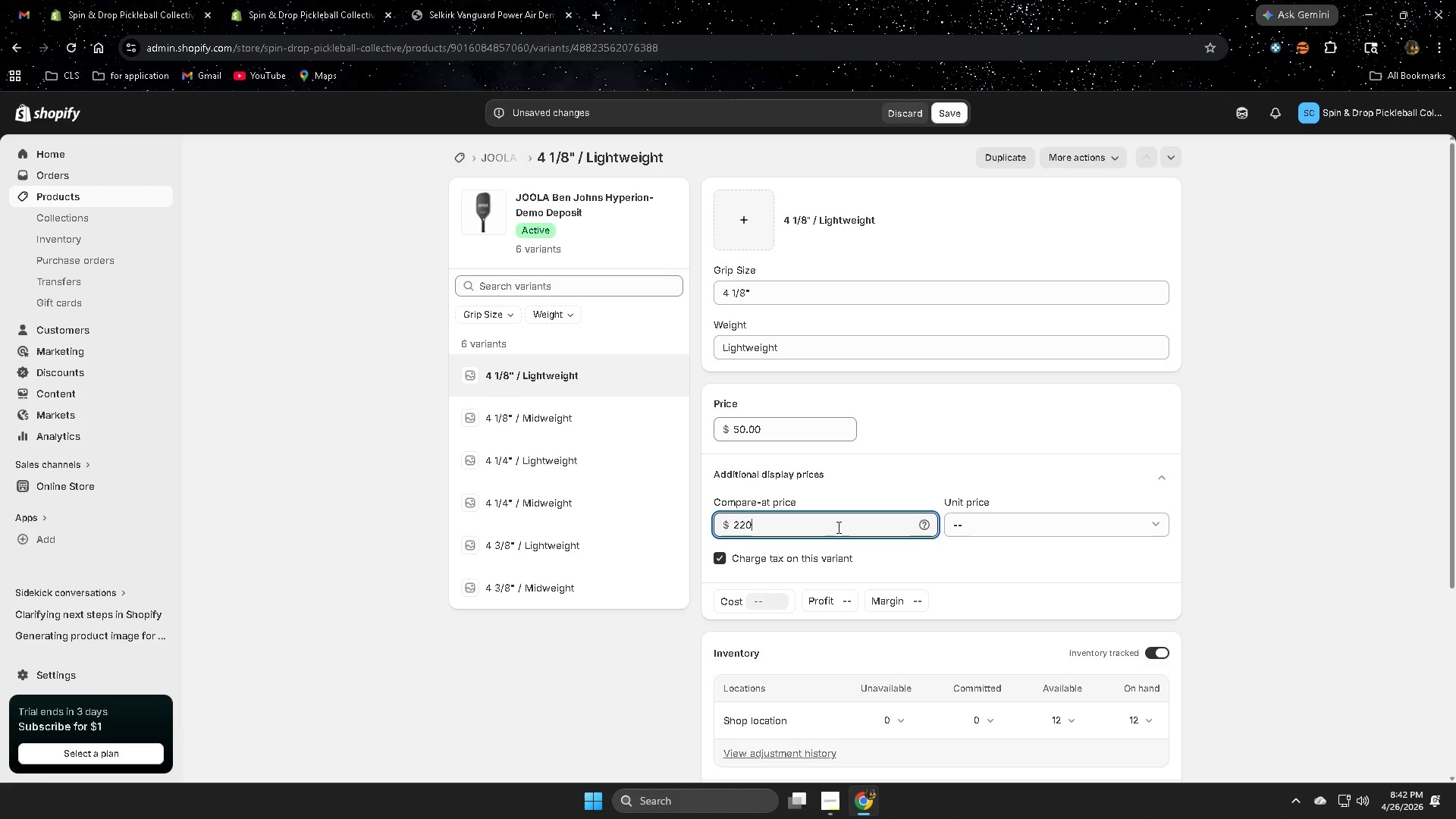 
key(Numpad0)
 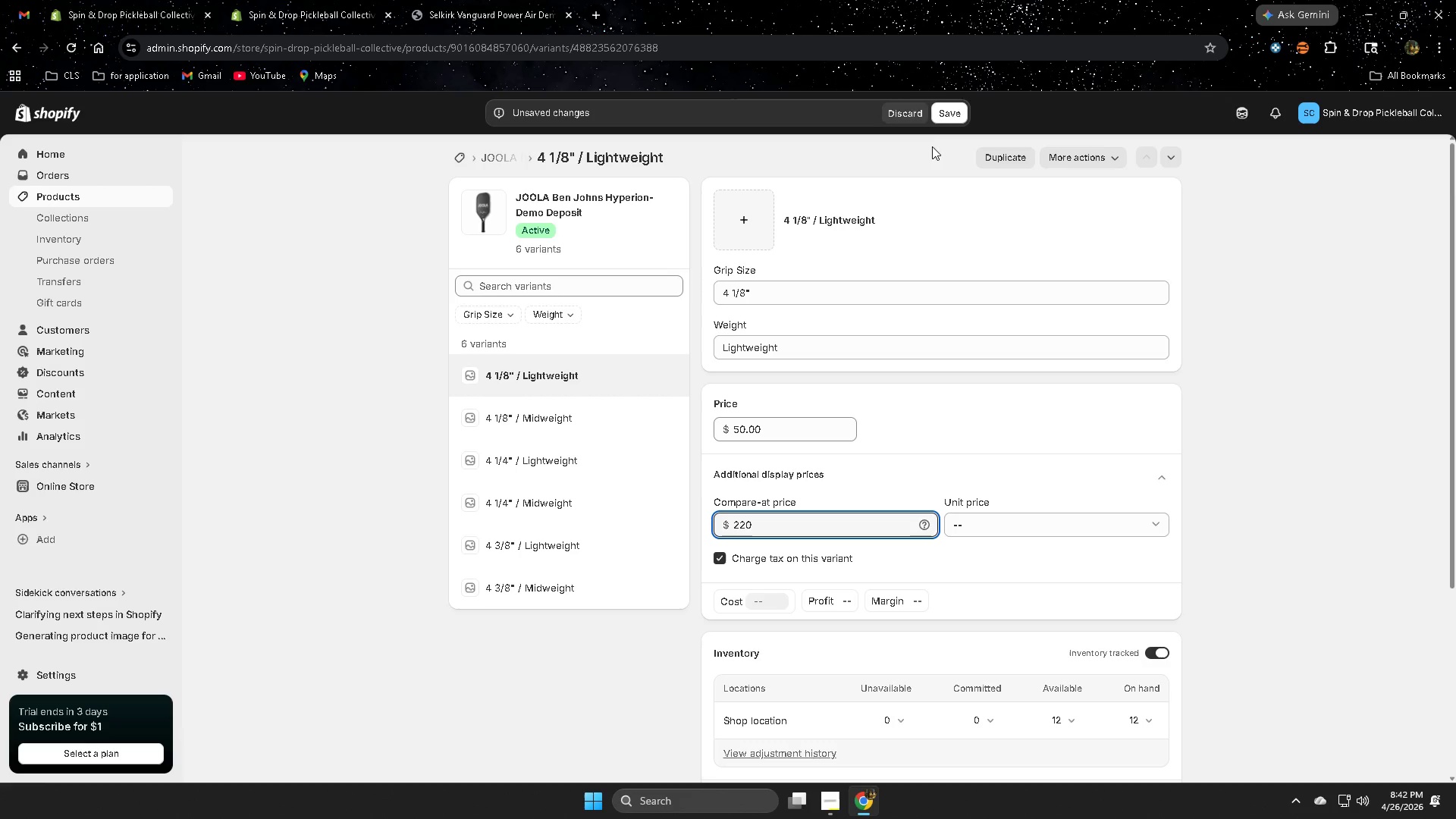 
left_click([940, 118])
 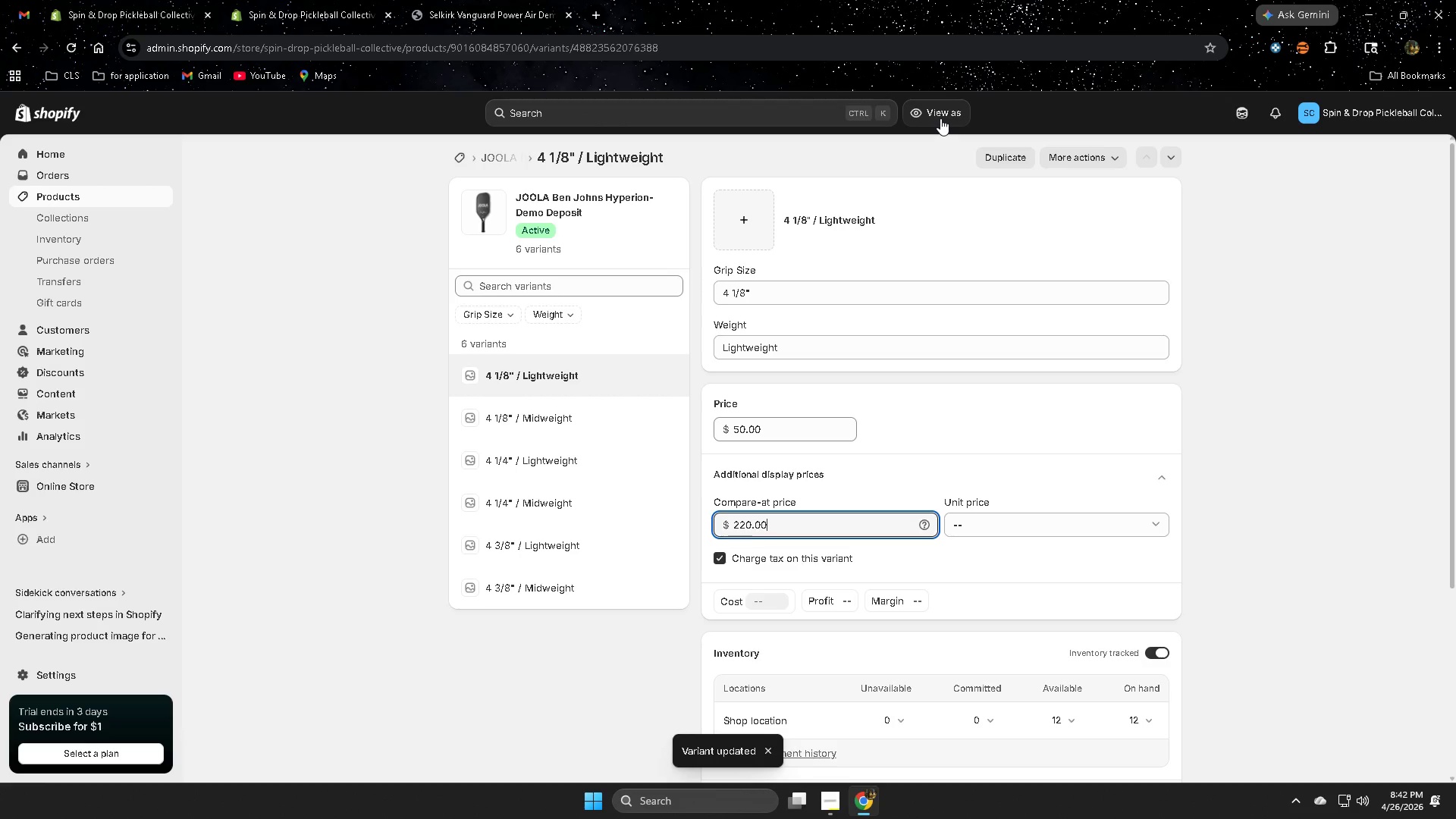 
left_click([563, 417])
 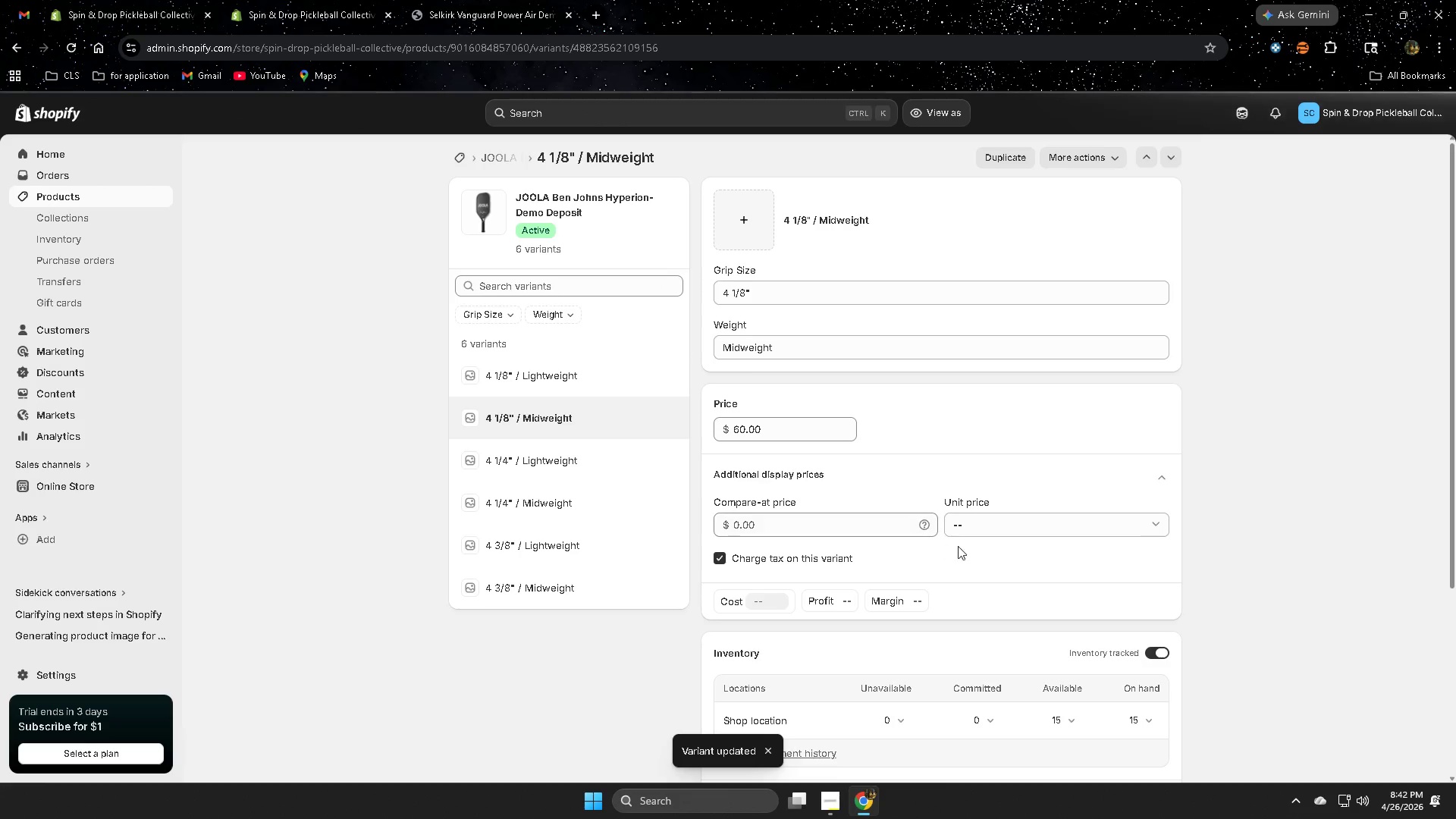 
left_click([847, 523])
 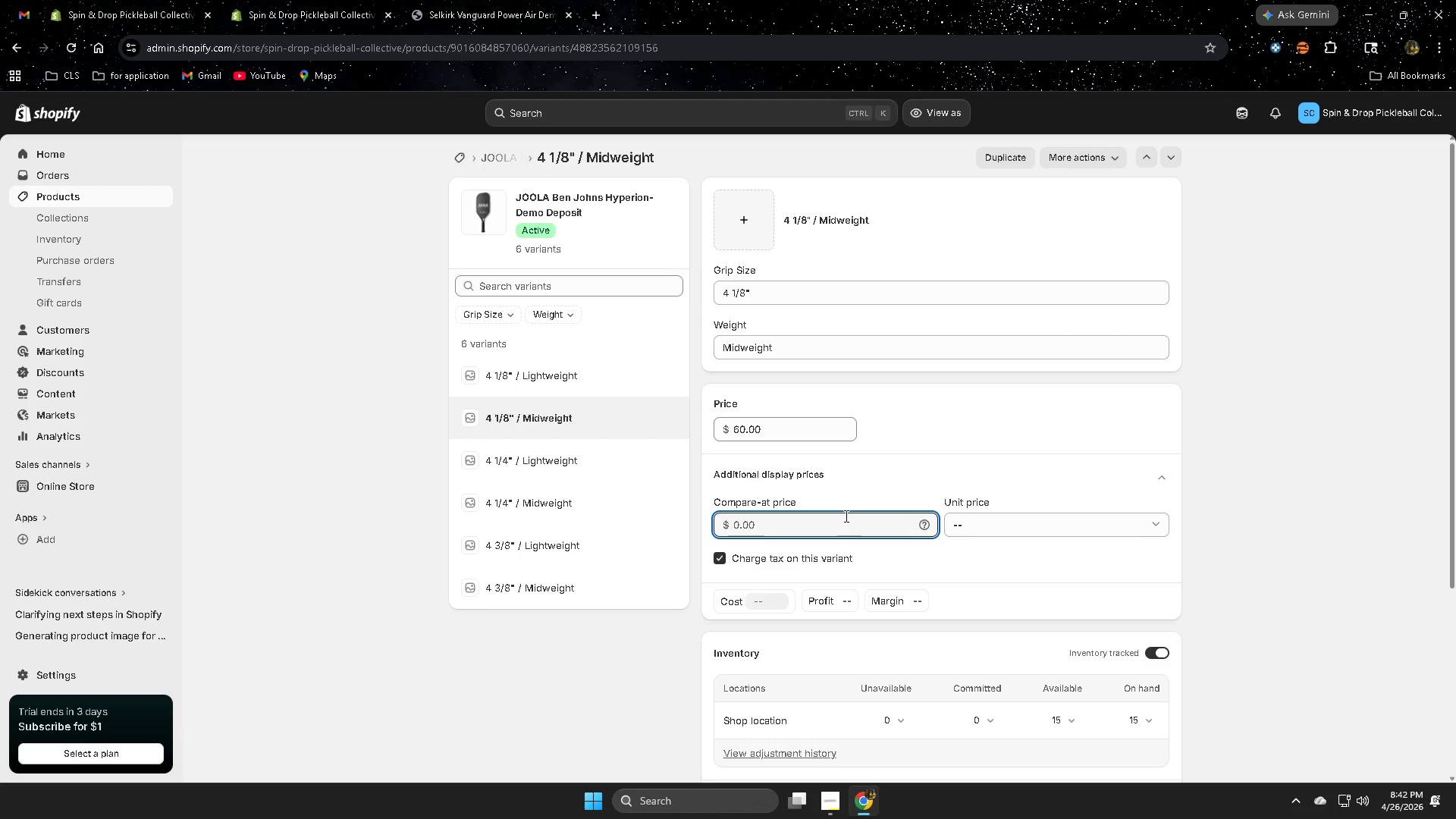 
key(Numpad2)
 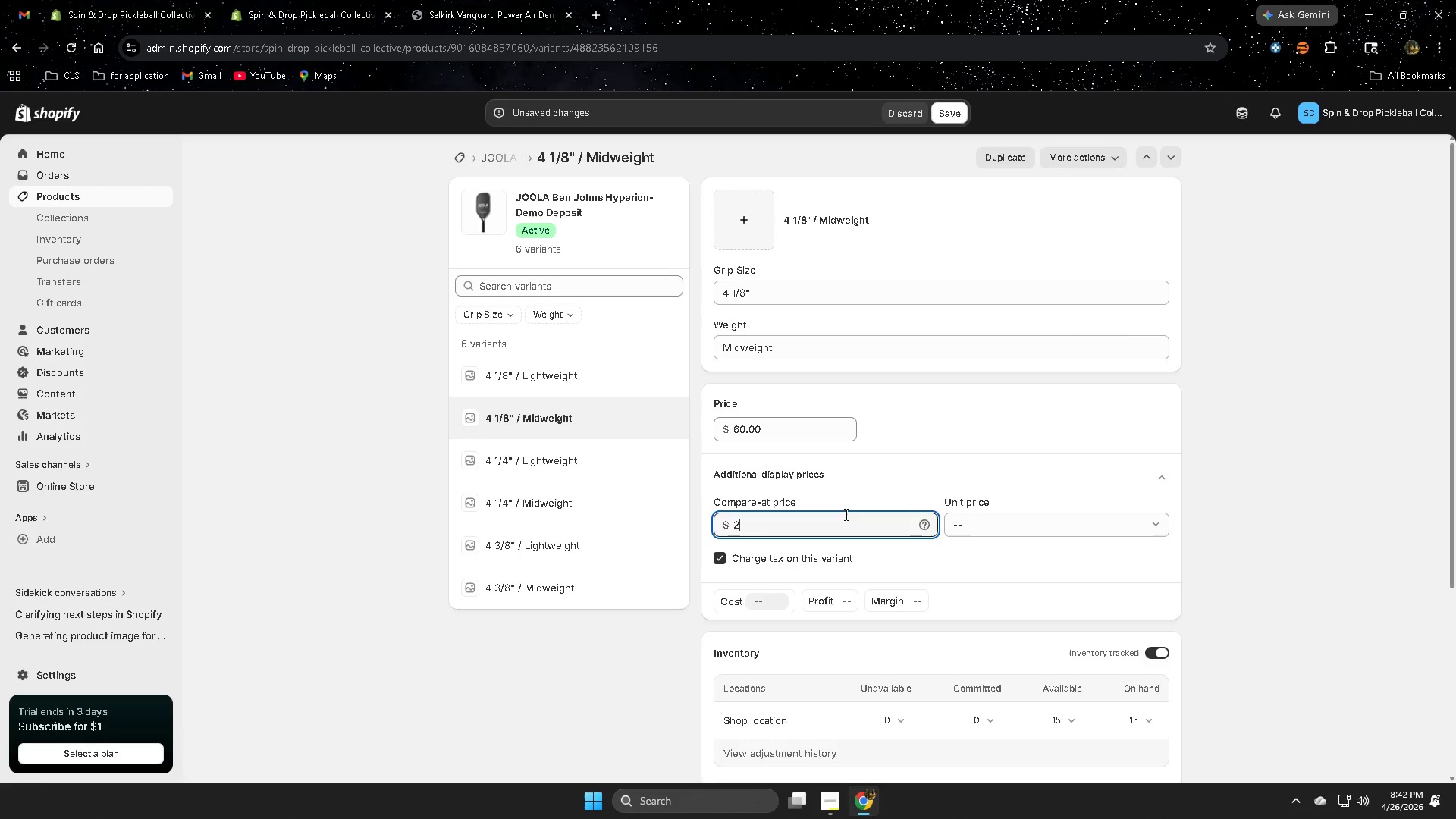 
key(Numpad0)
 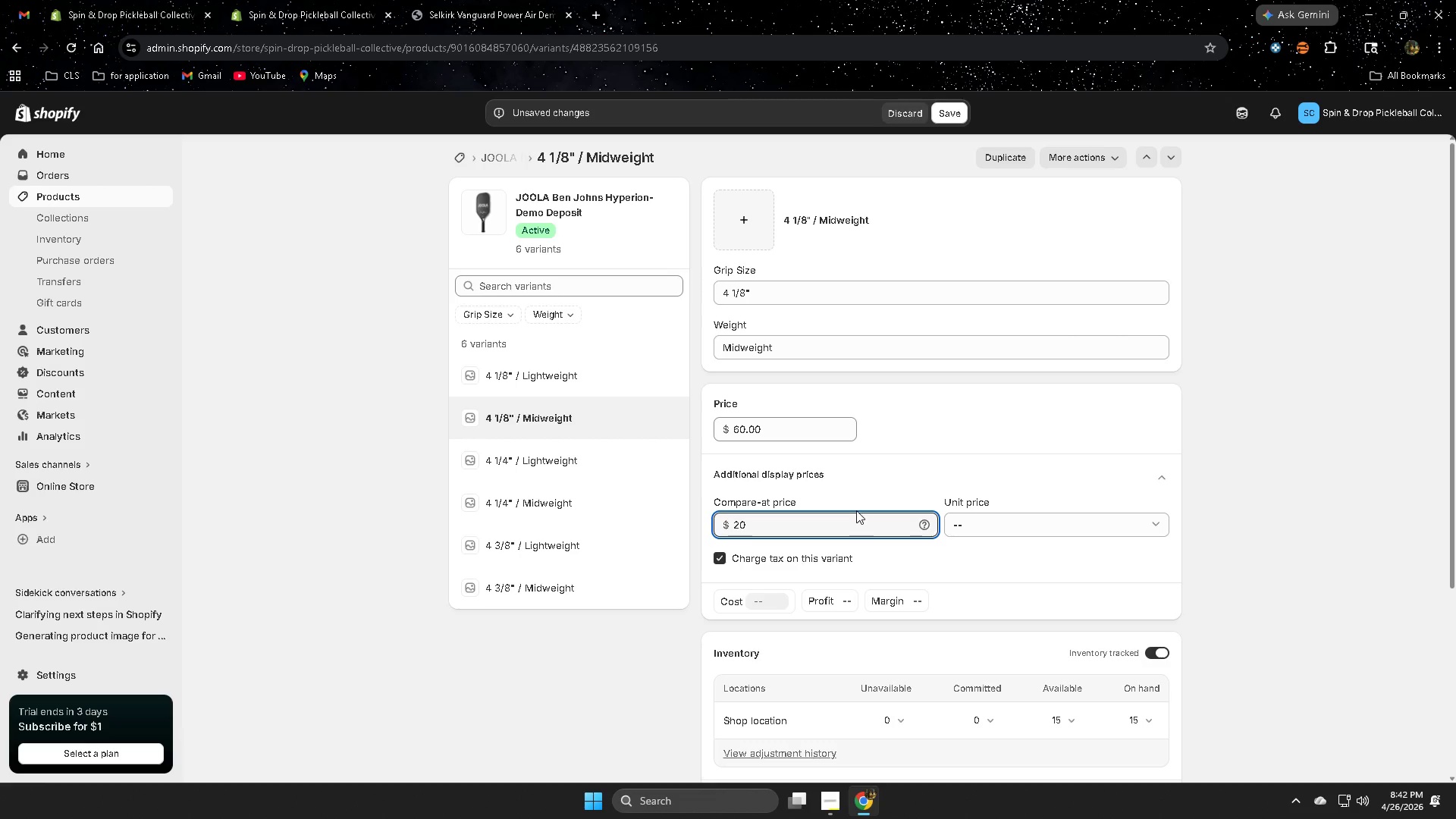 
key(Backspace)
 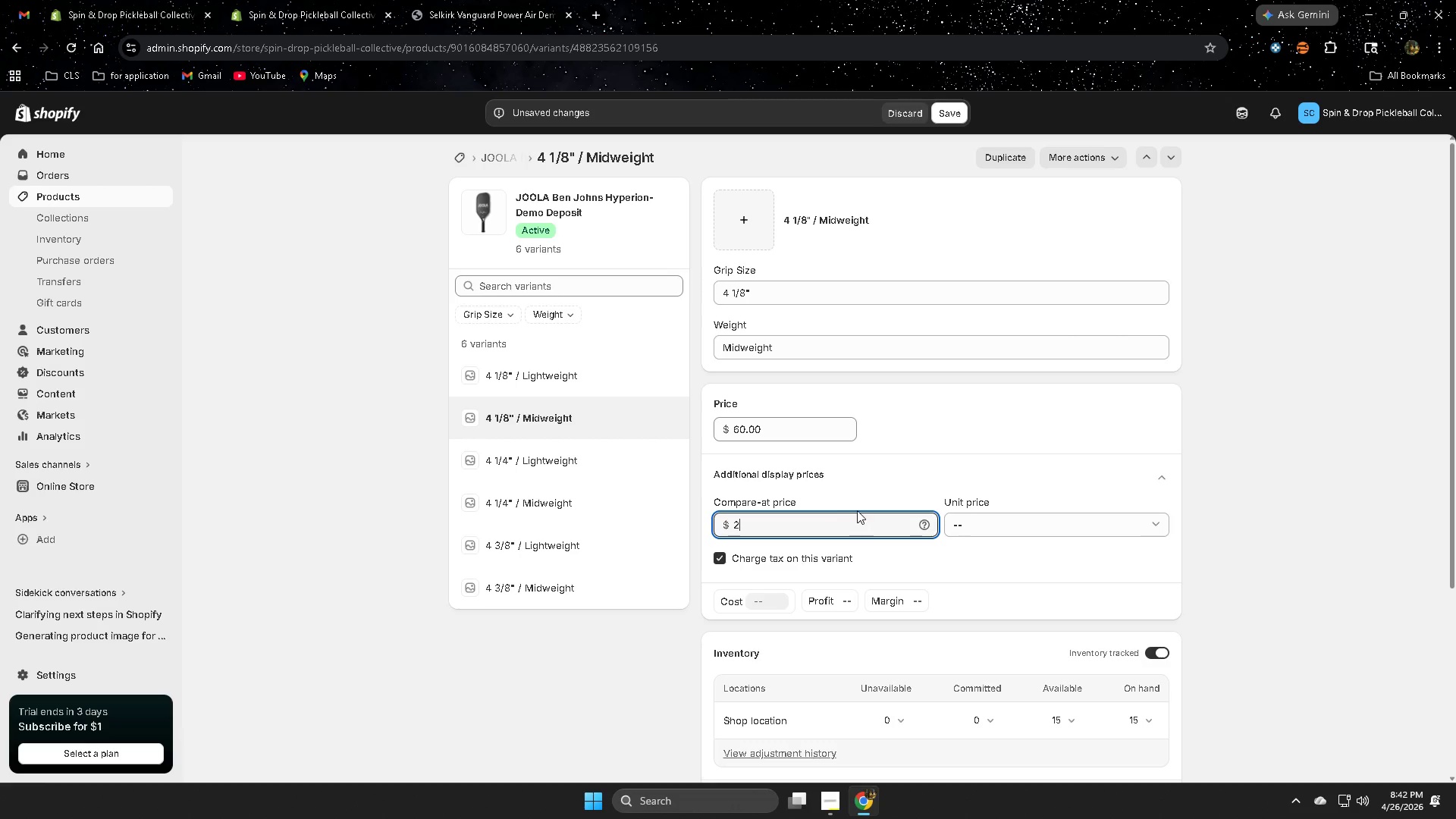 
key(Numpad2)
 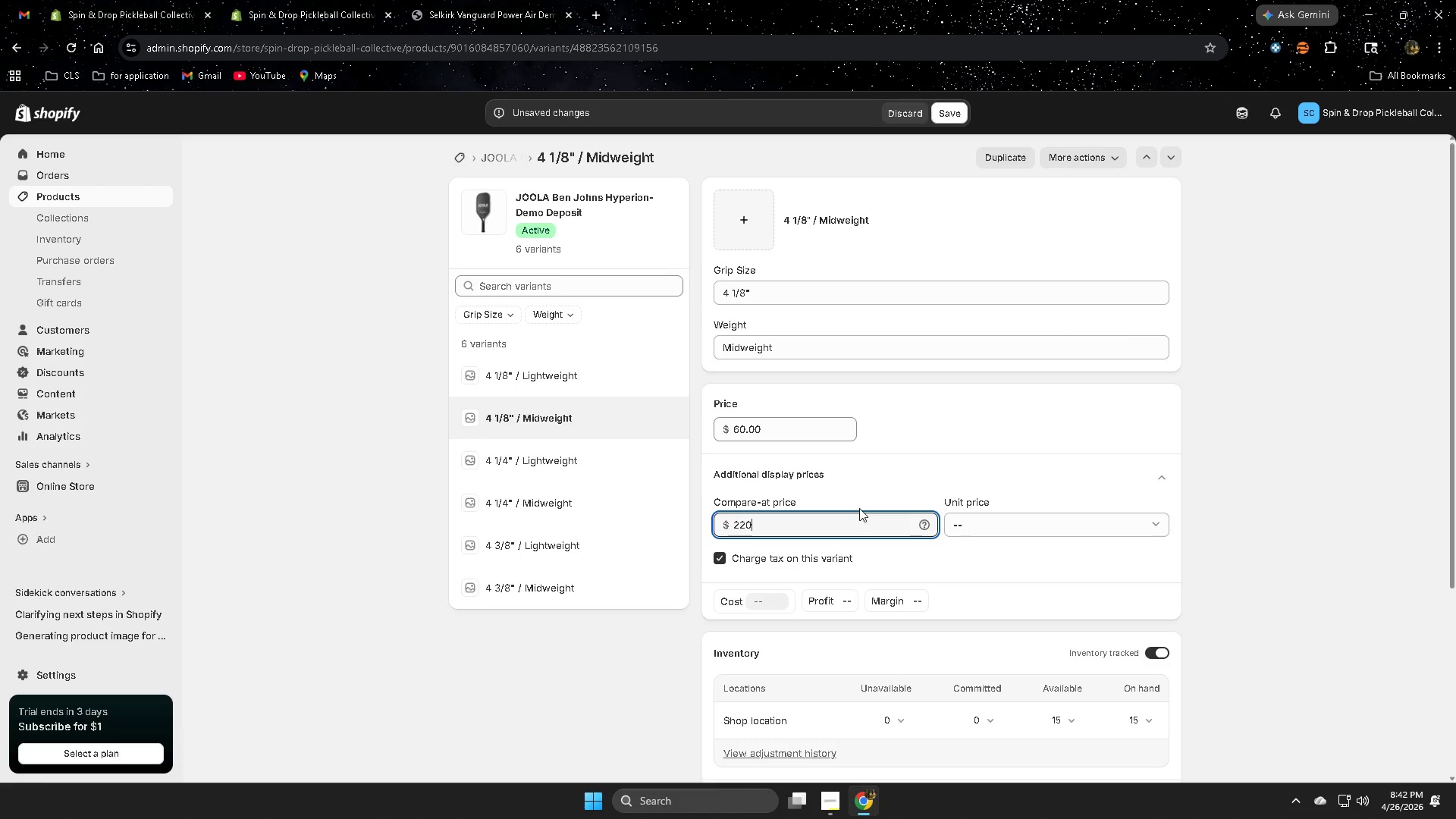 
key(Numpad0)
 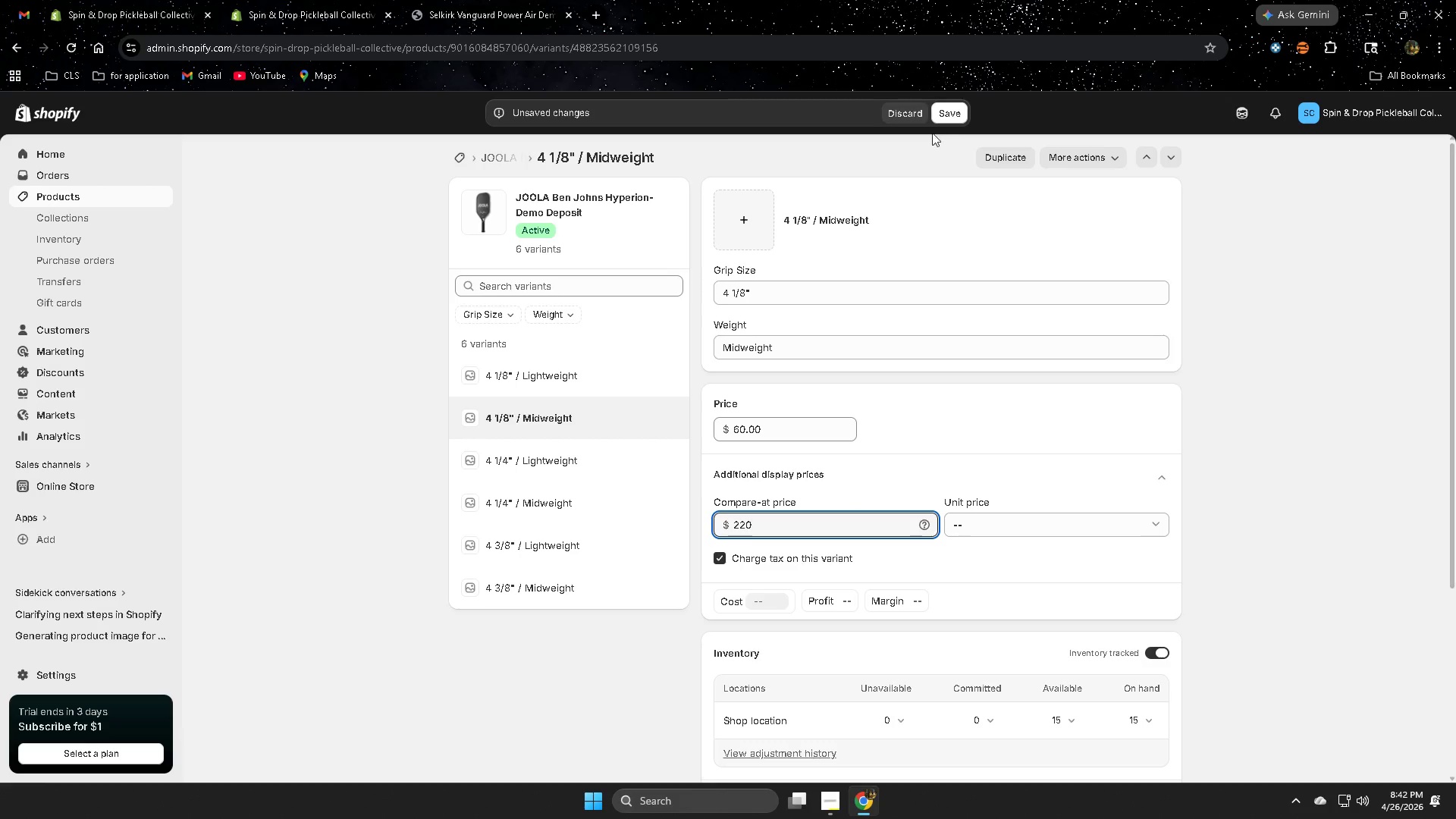 
left_click([948, 118])
 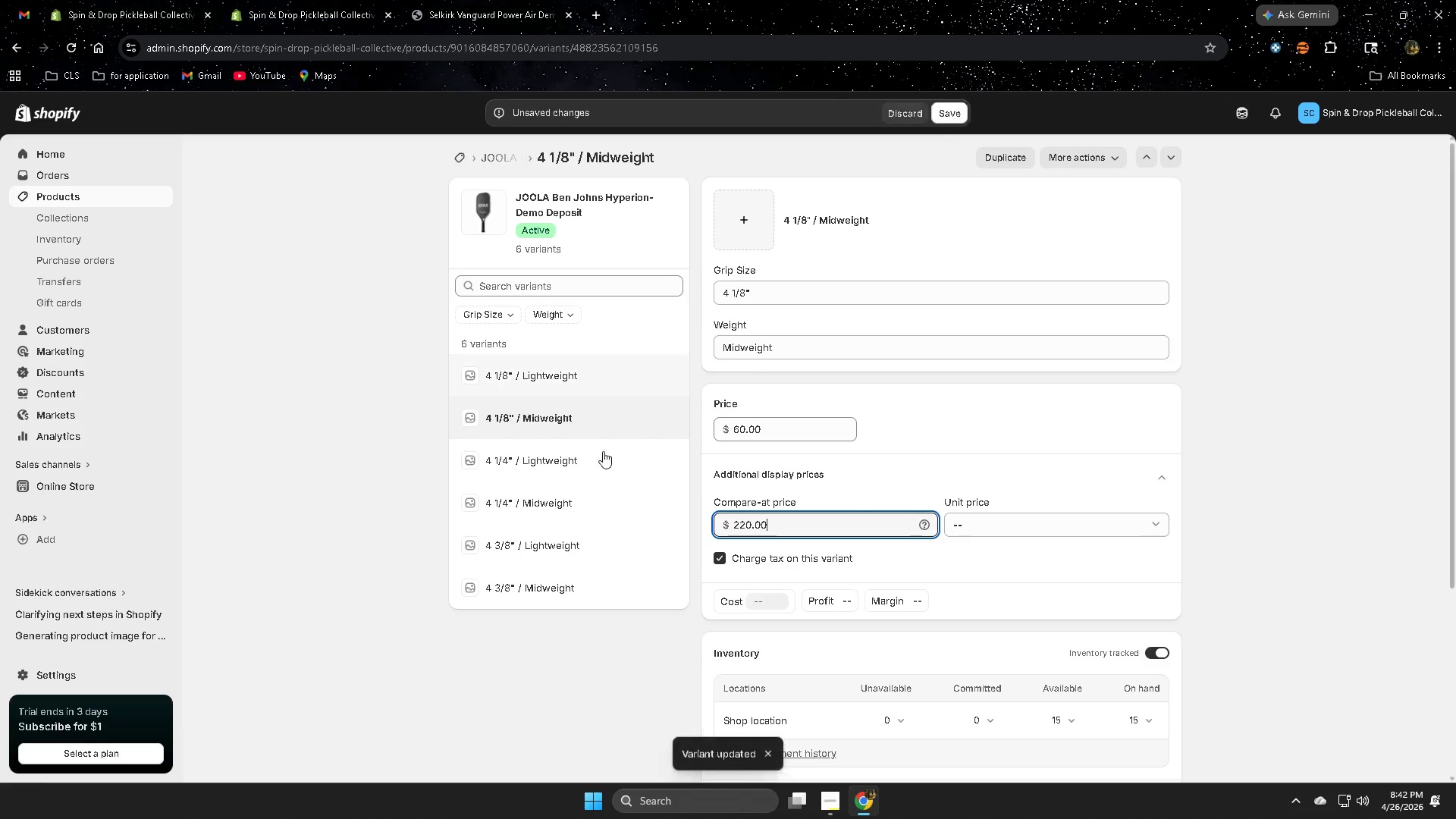 
left_click([548, 466])
 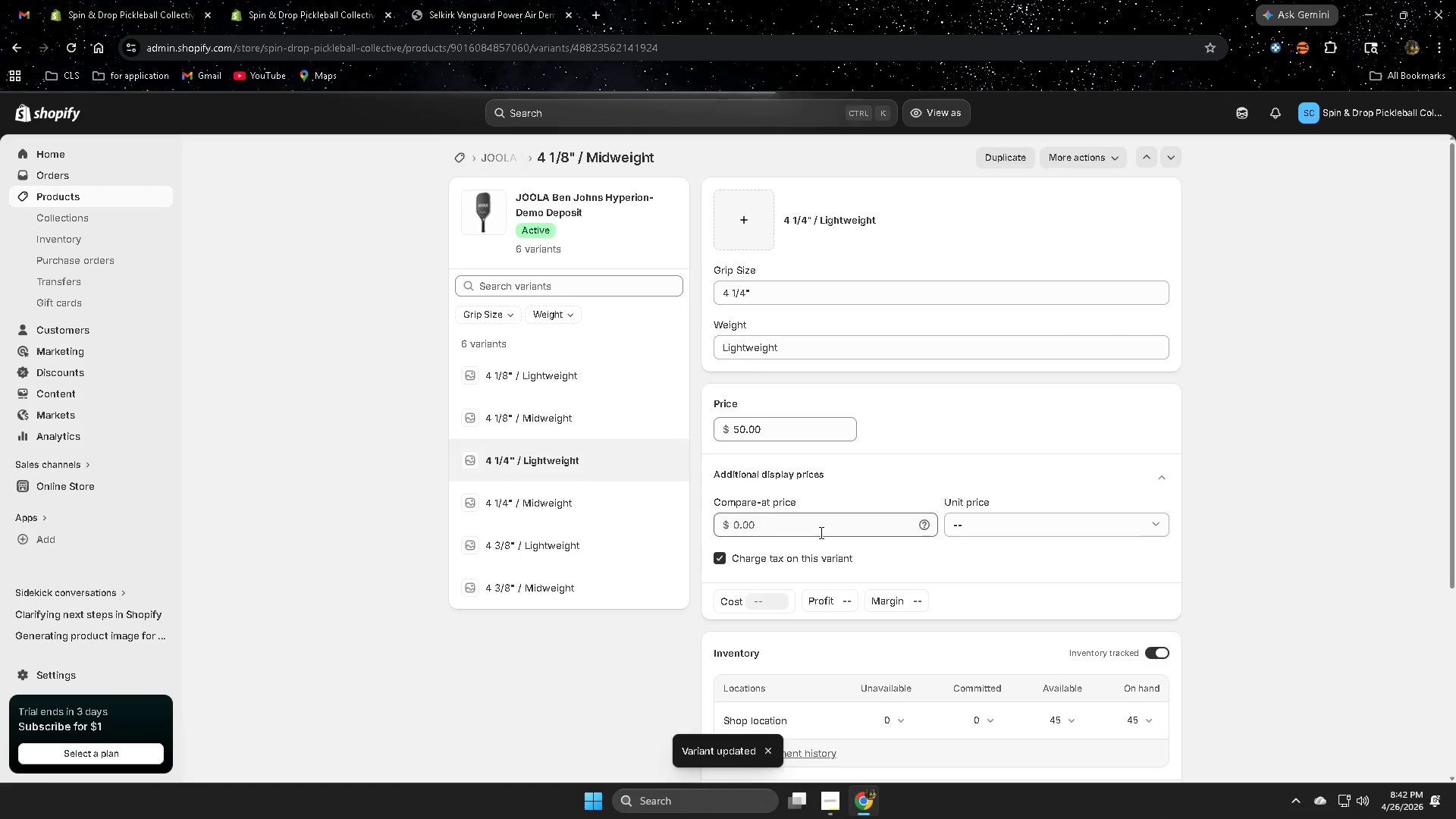 
left_click([815, 526])
 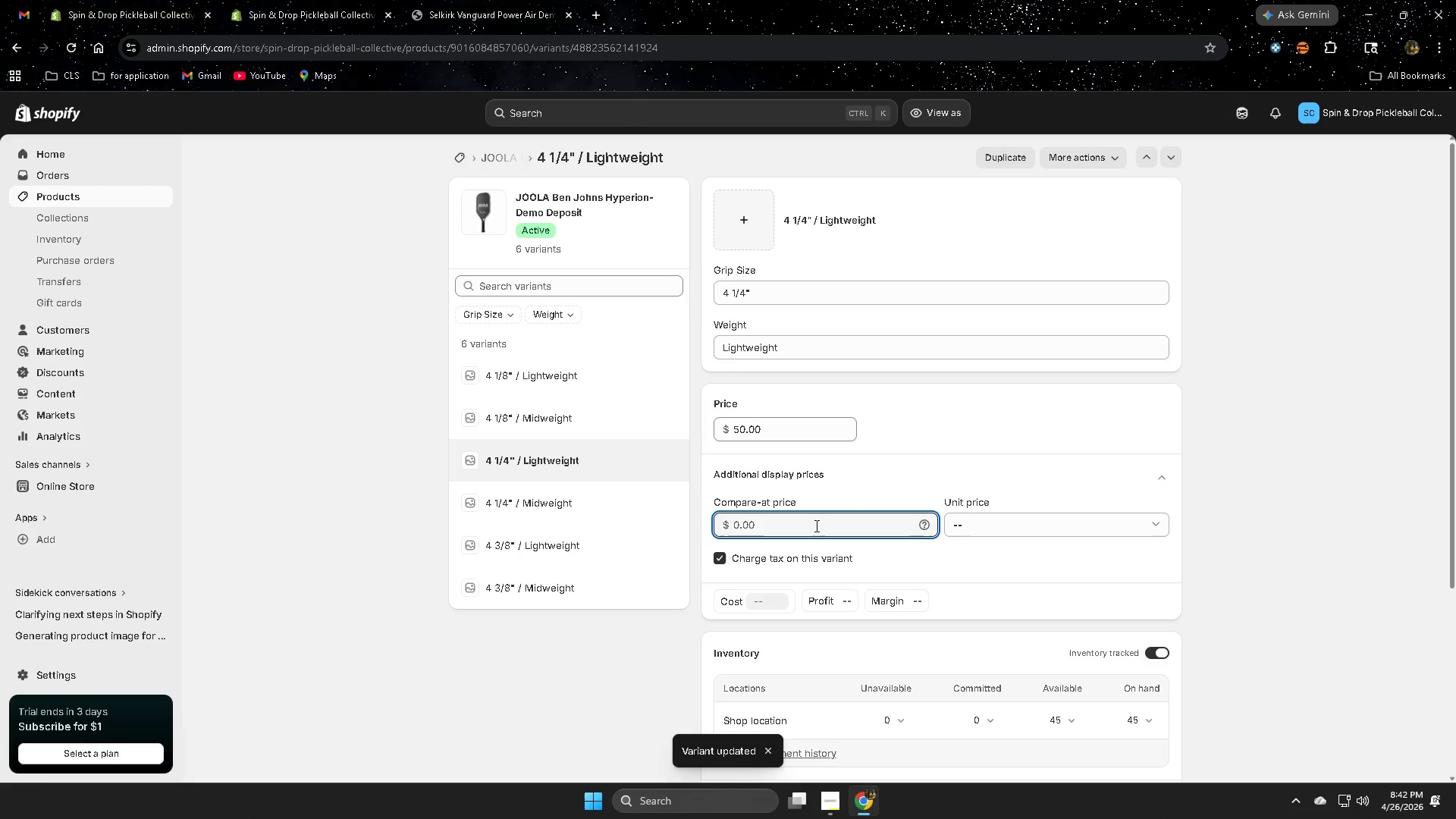 
key(Numpad2)
 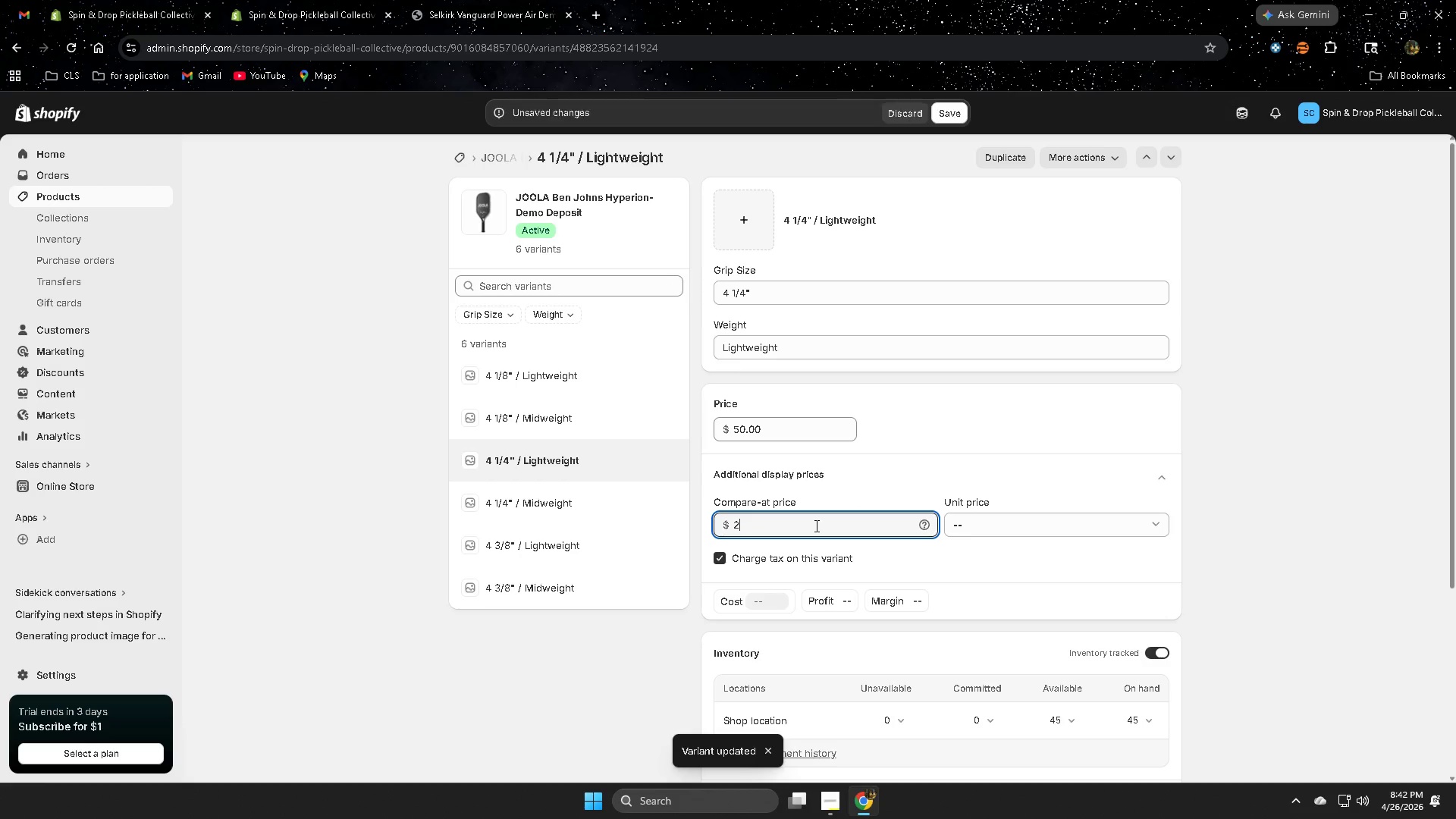 
key(Numpad2)
 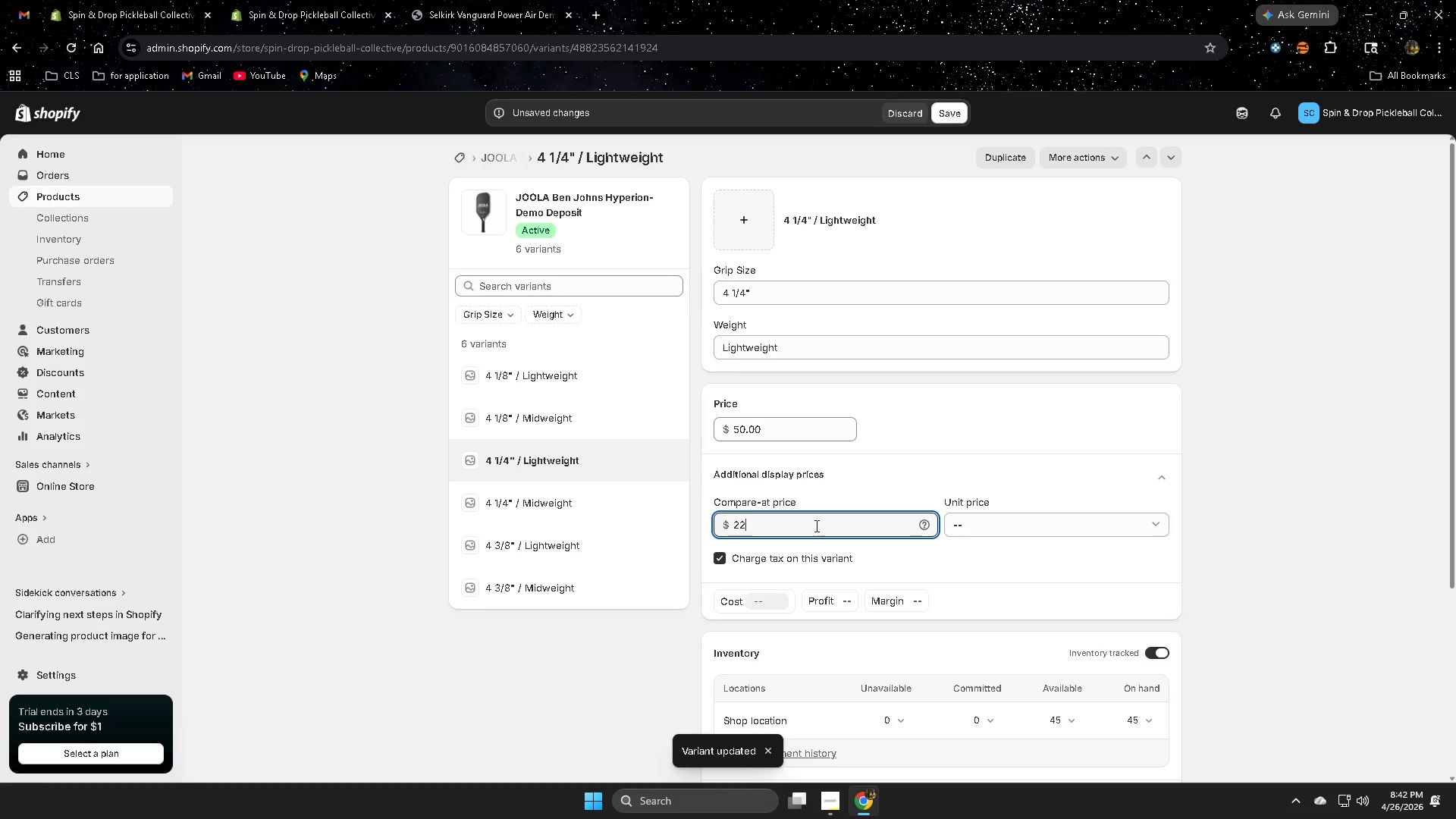 
key(Numpad0)
 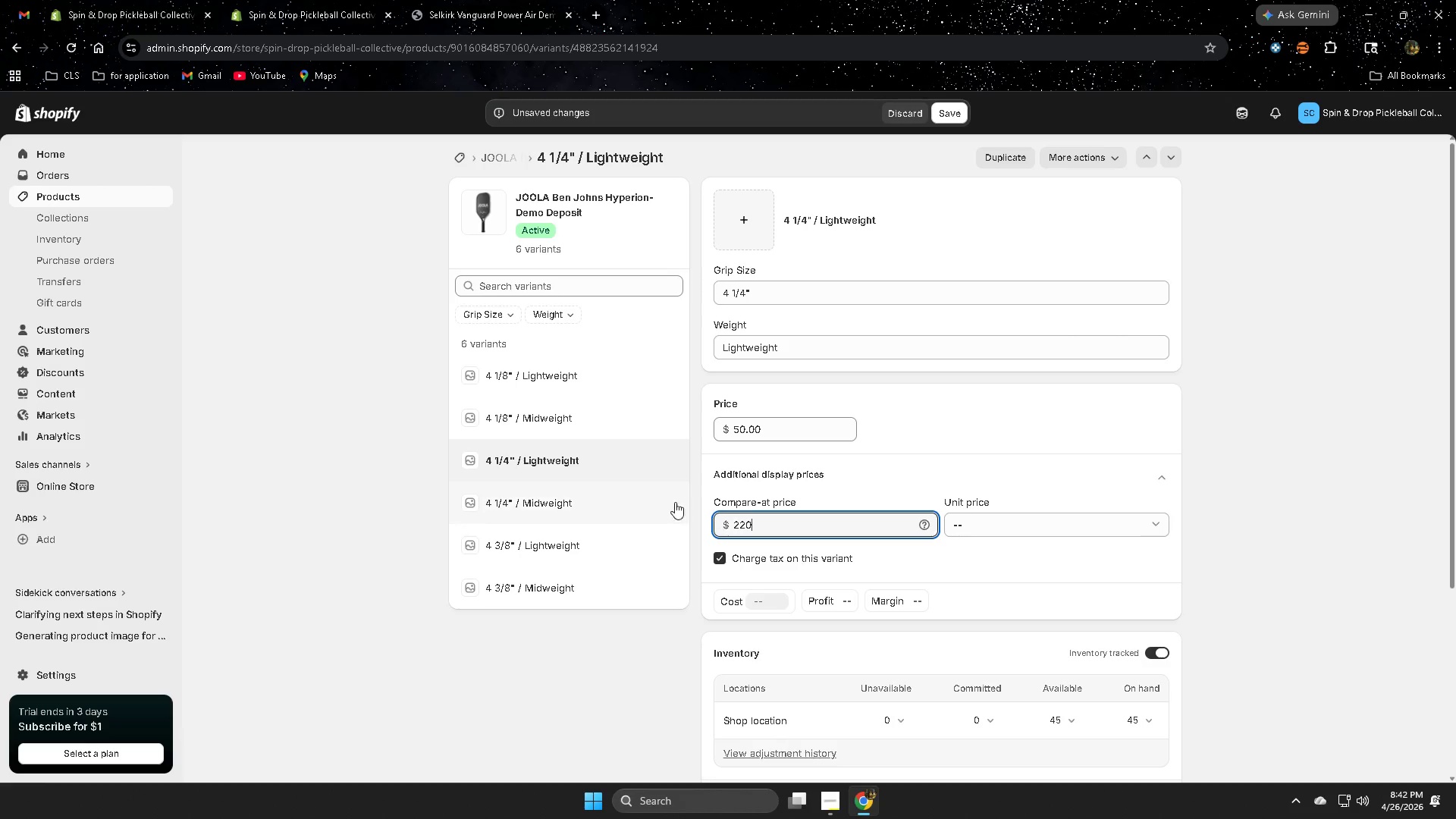 
left_click([953, 113])
 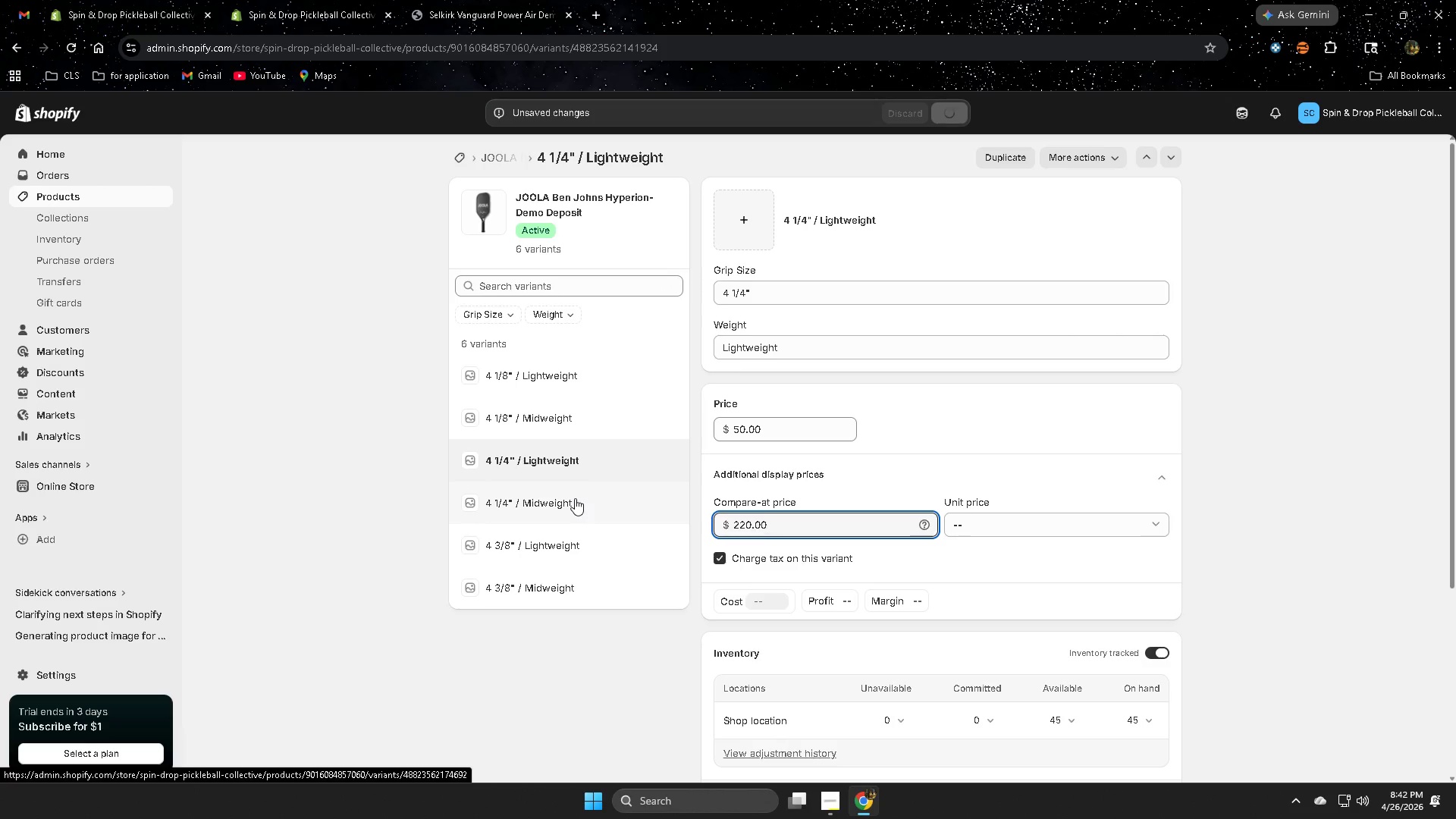 
left_click([573, 500])
 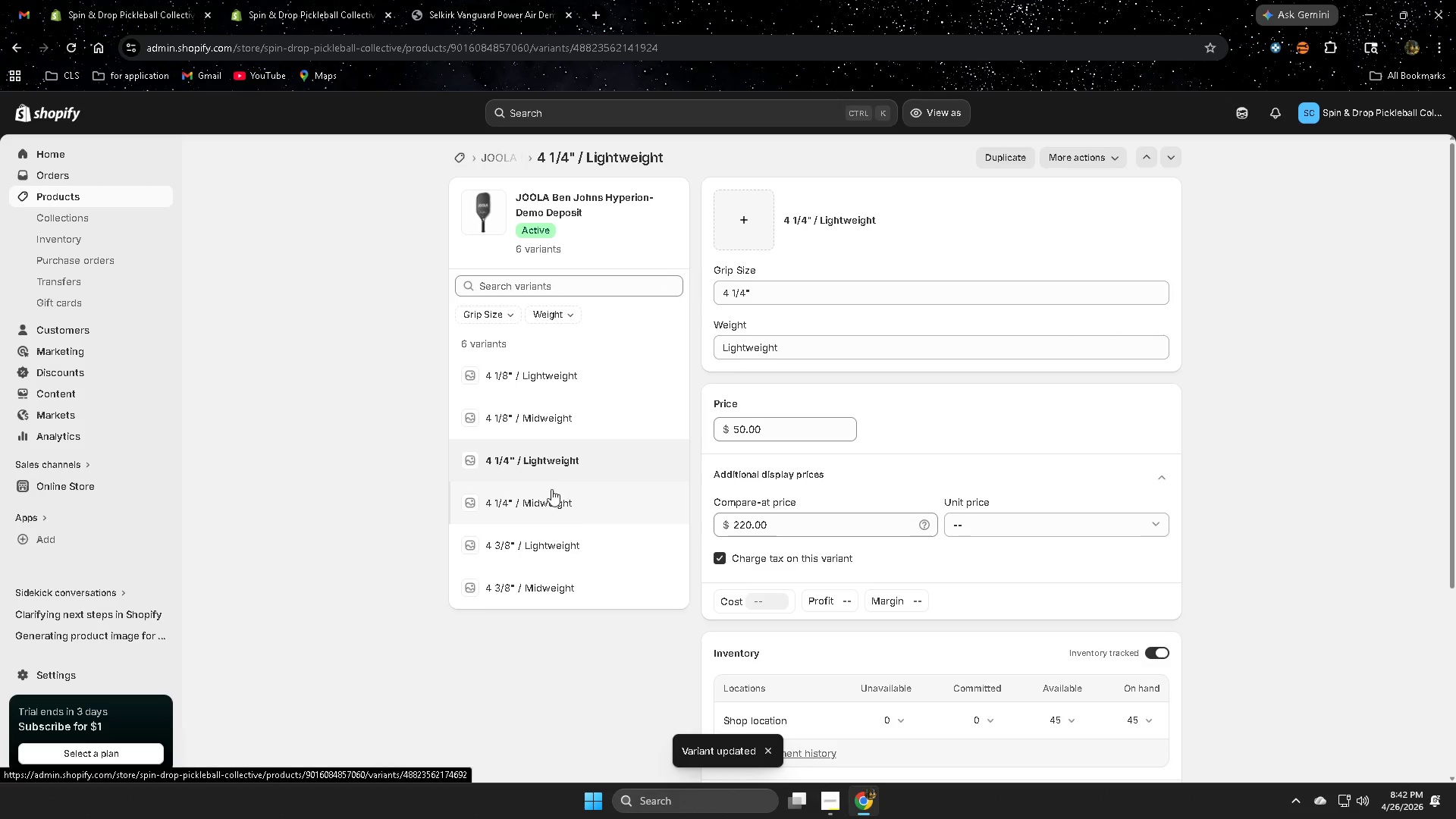 
left_click([538, 501])
 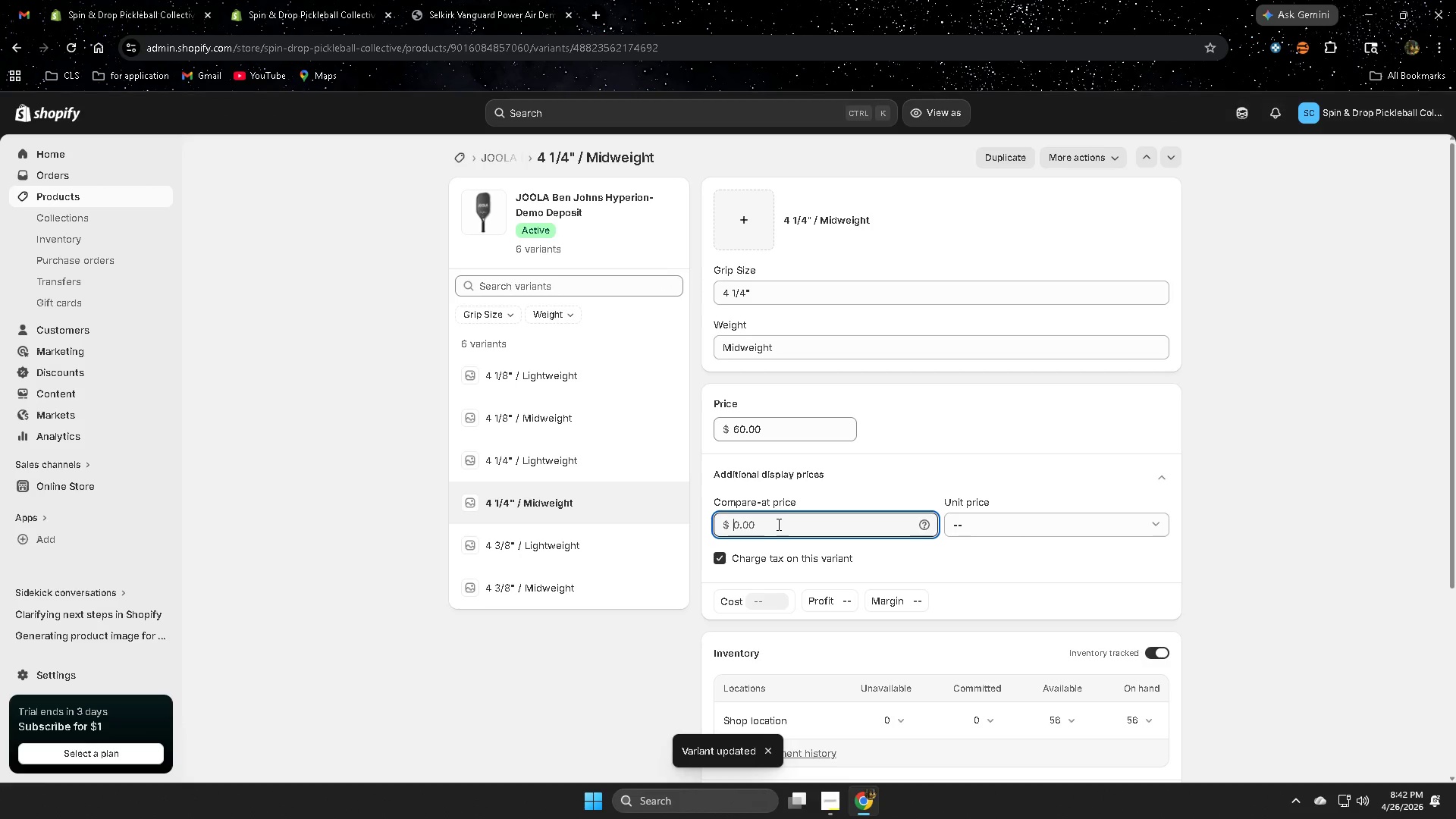 
key(Numpad2)
 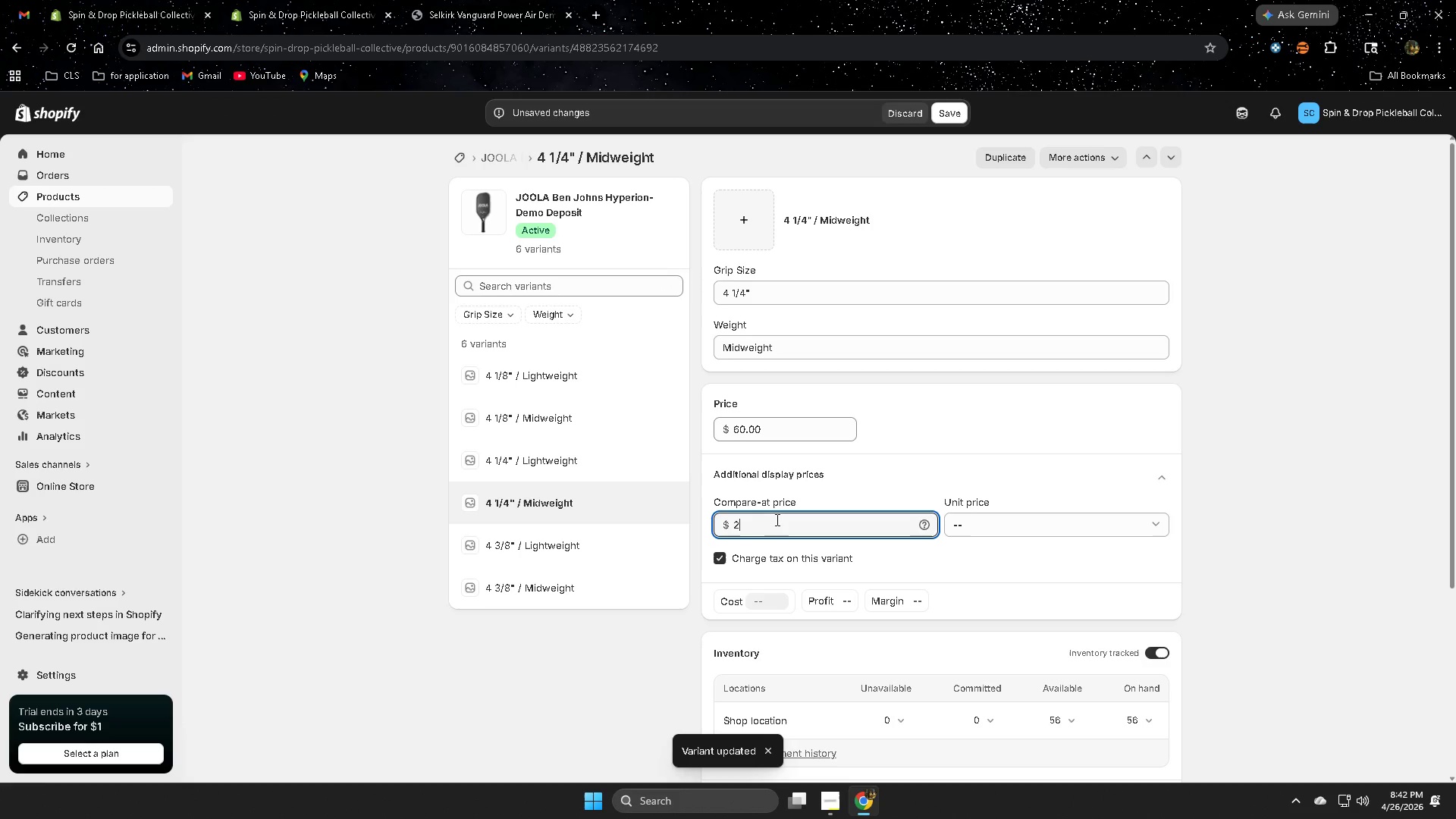 
key(Numpad2)
 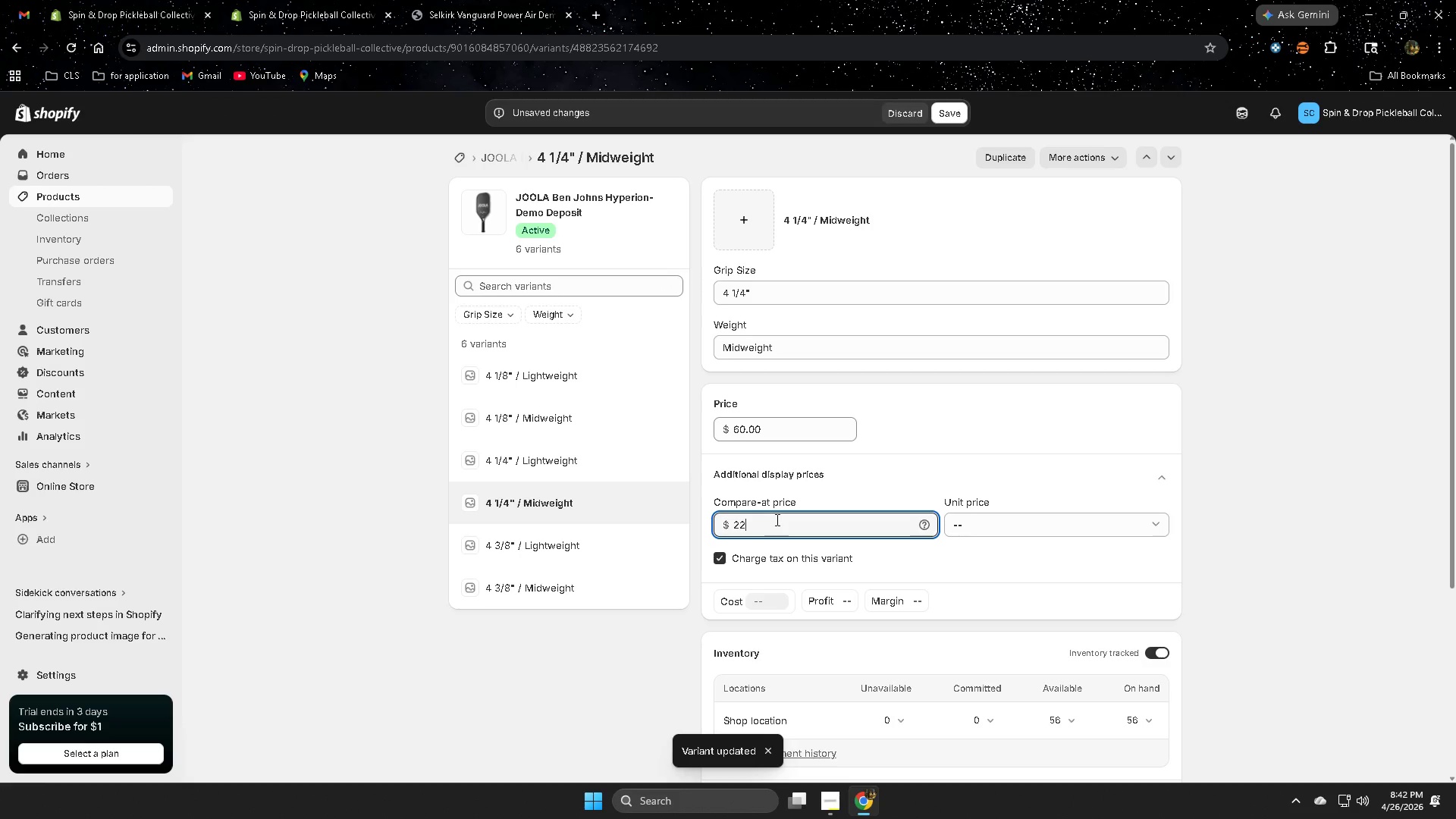 
key(Numpad0)
 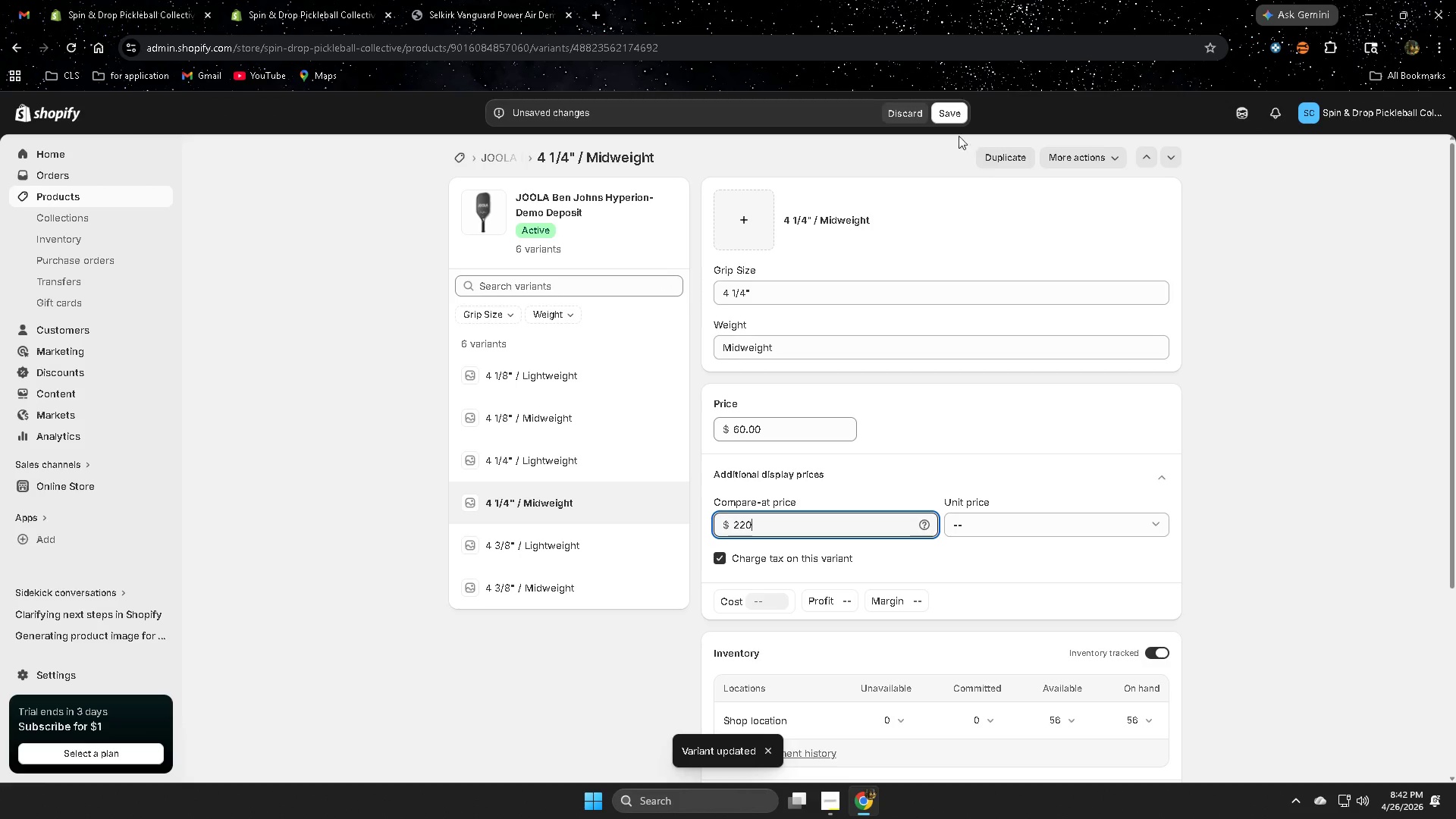 
left_click([946, 108])
 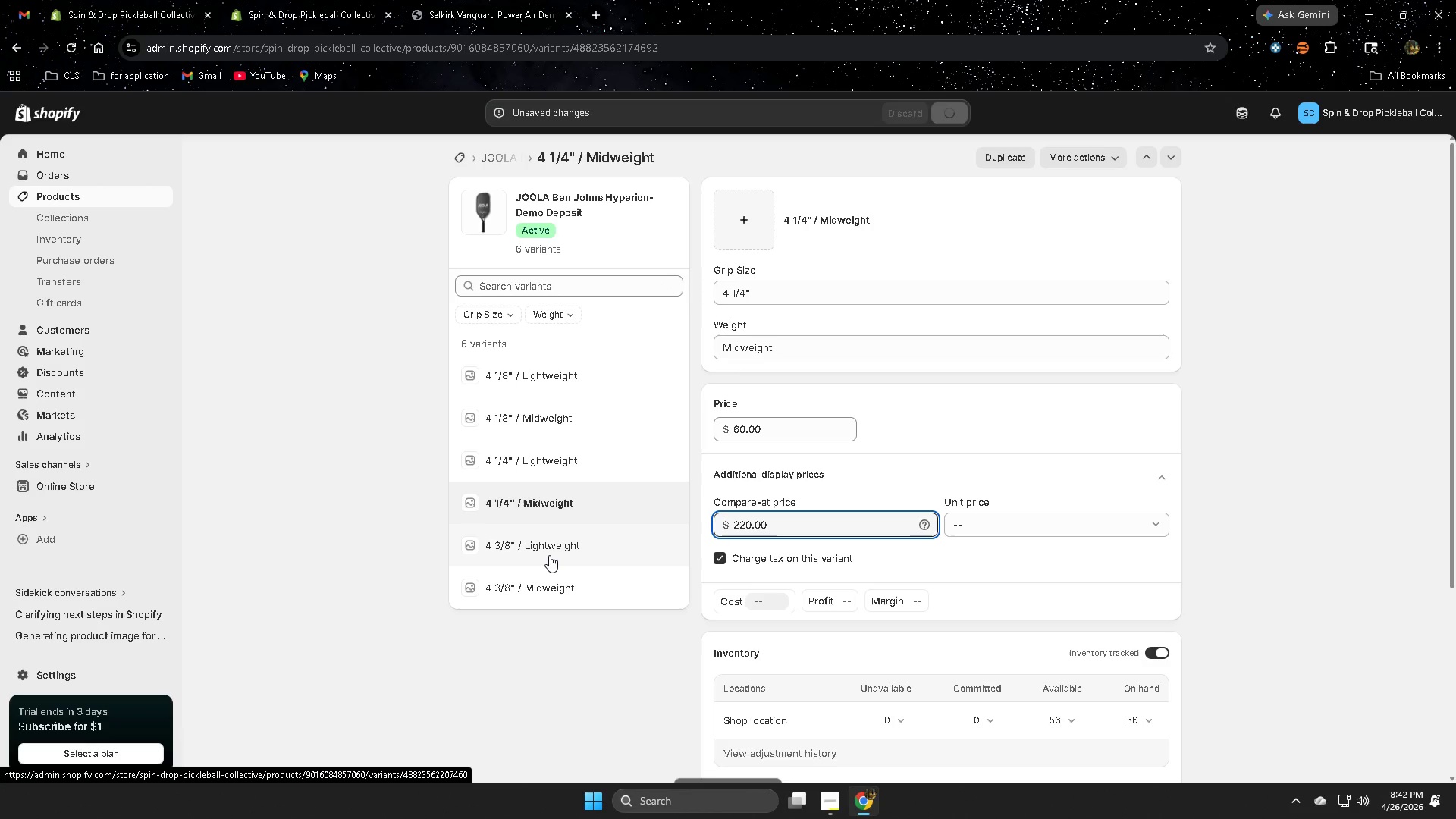 
left_click([550, 551])
 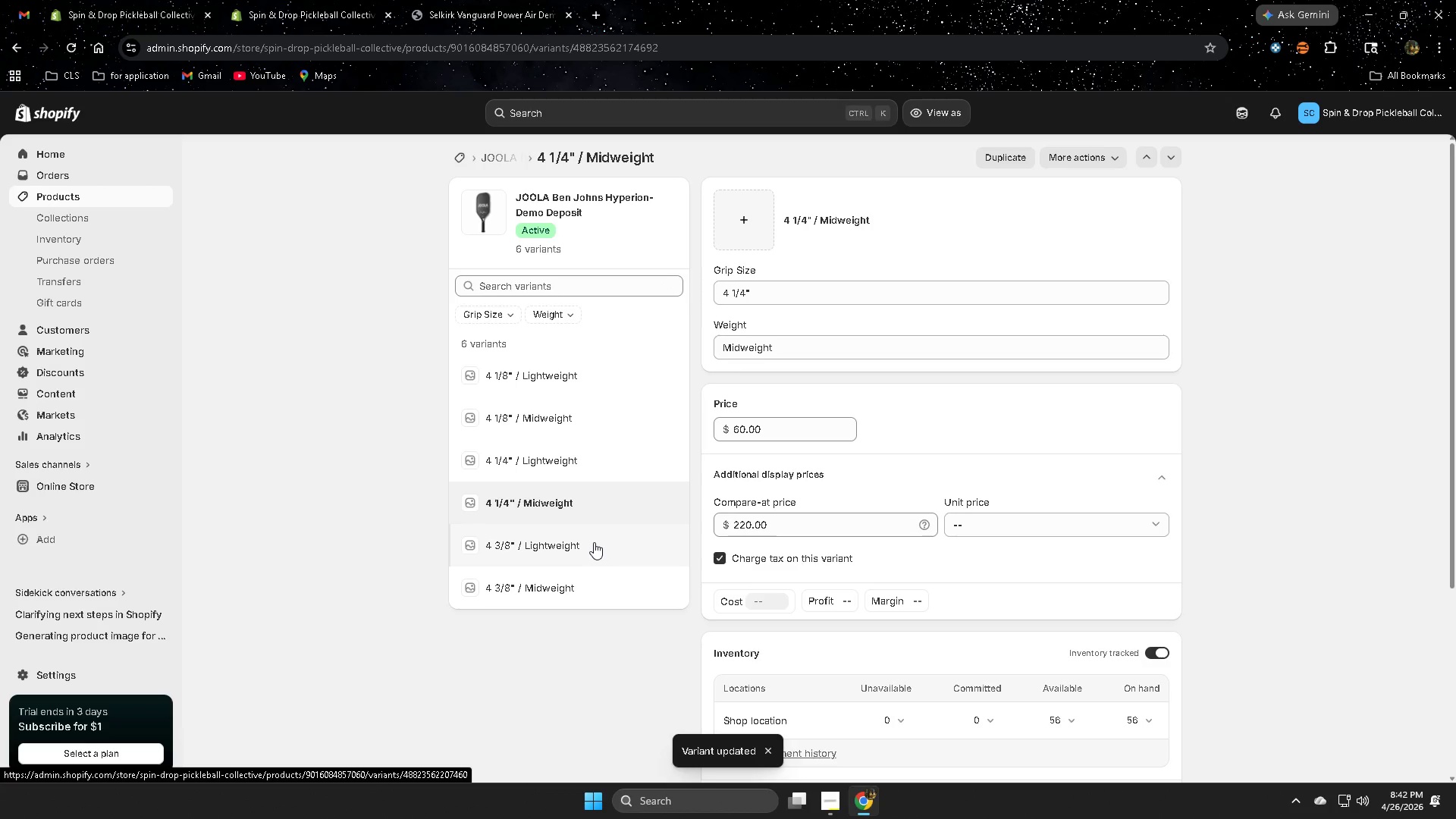 
left_click([561, 544])
 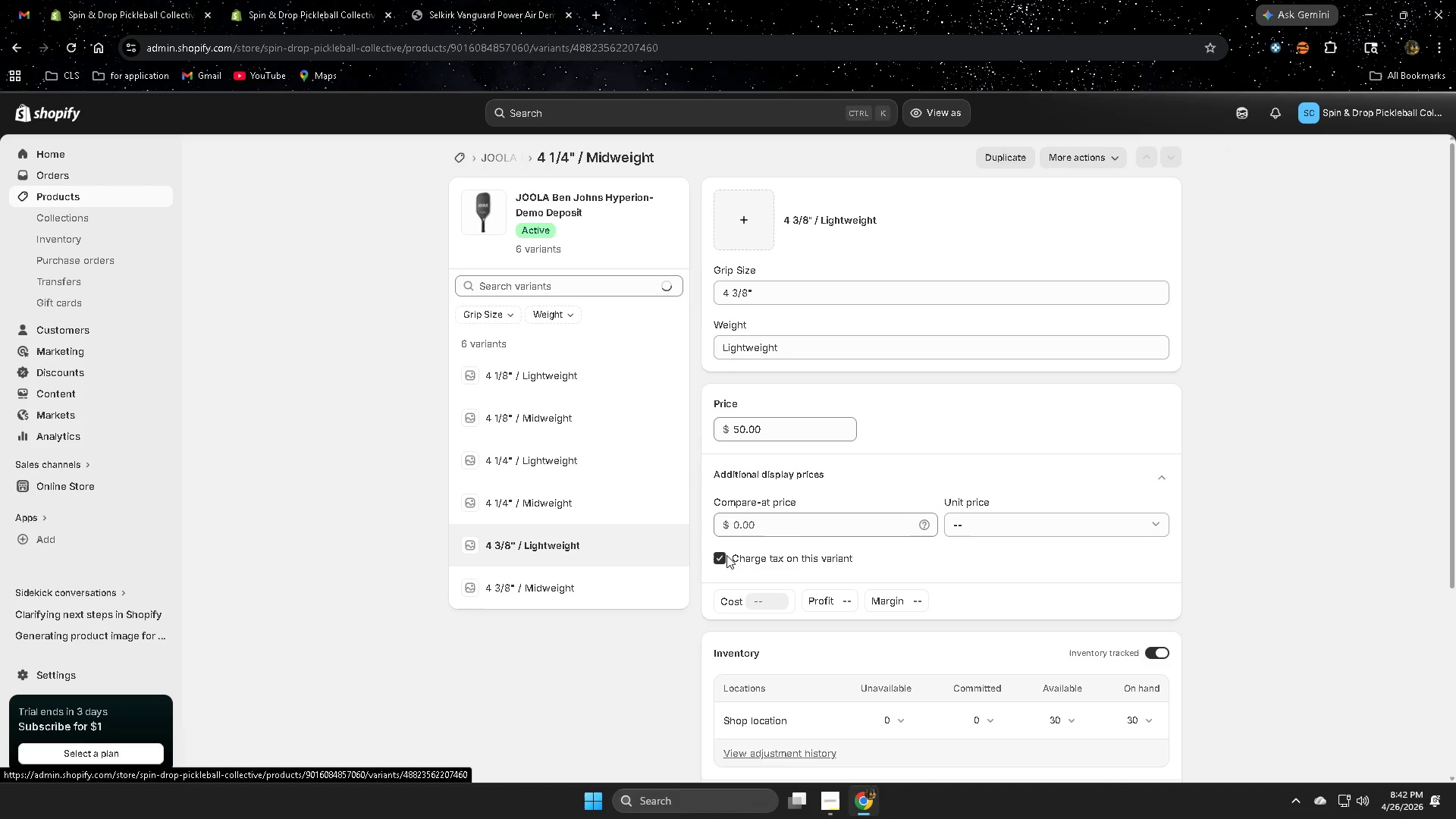 
left_click([806, 520])
 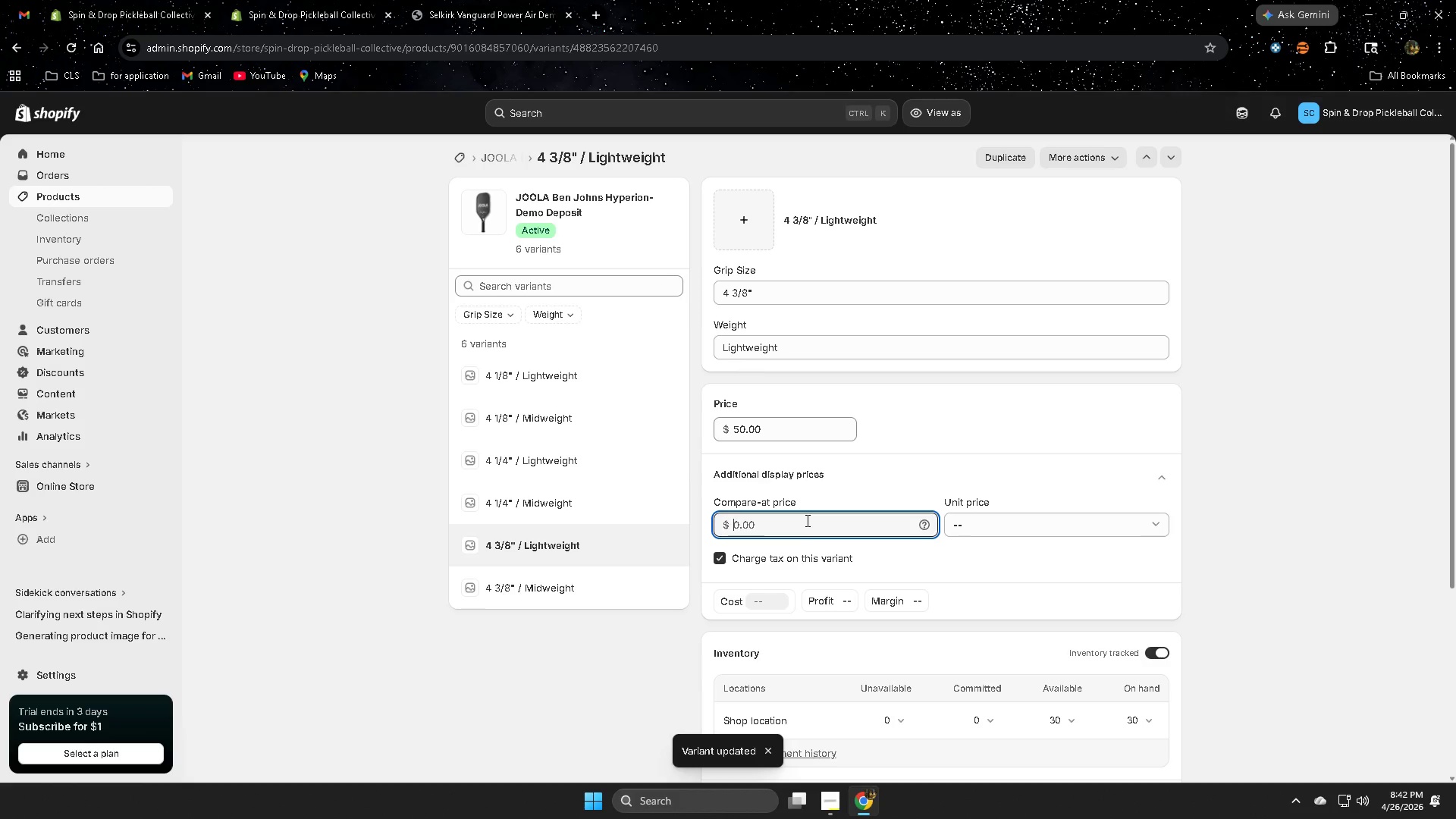 
key(Numpad2)
 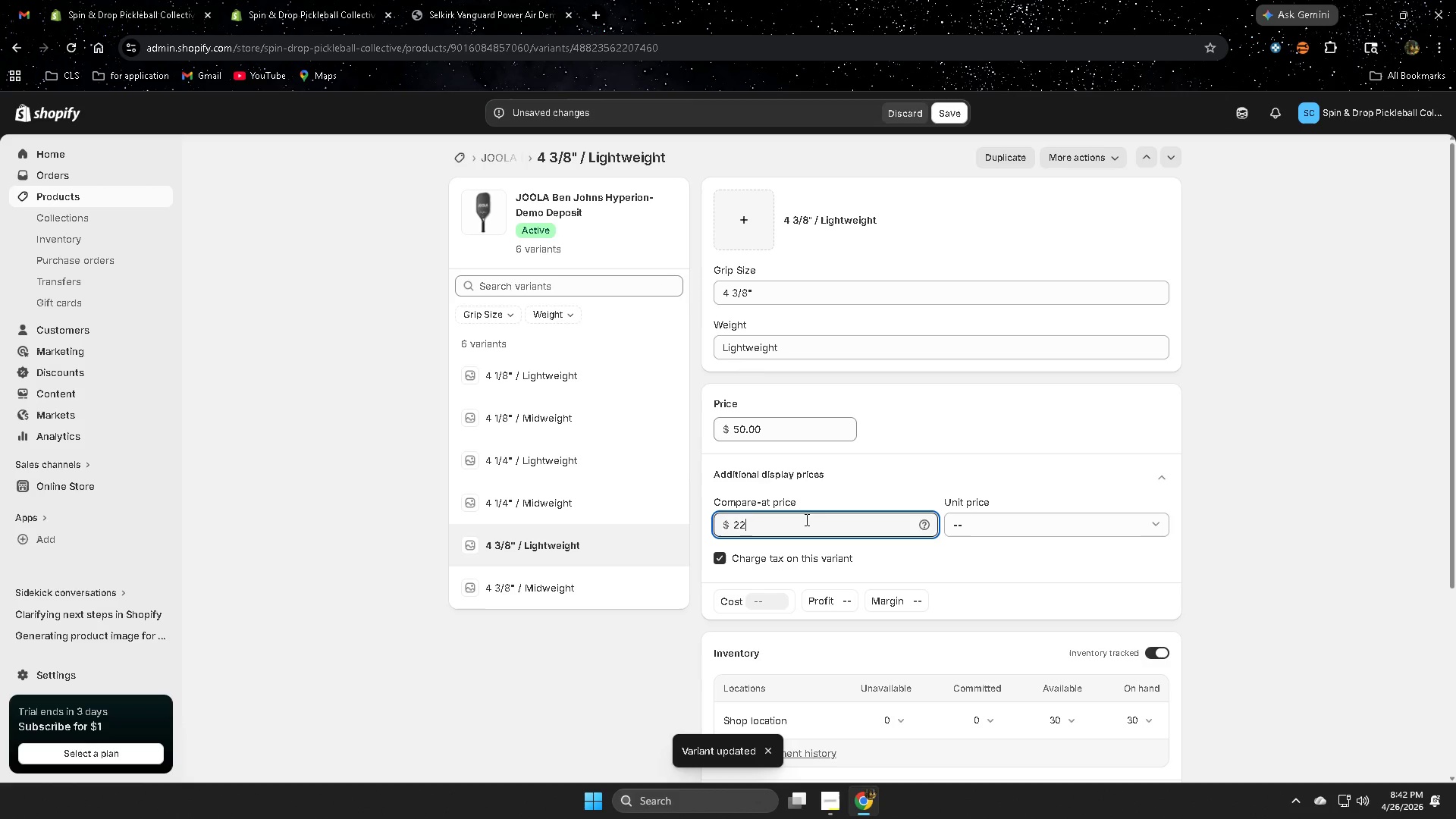 
key(Numpad2)
 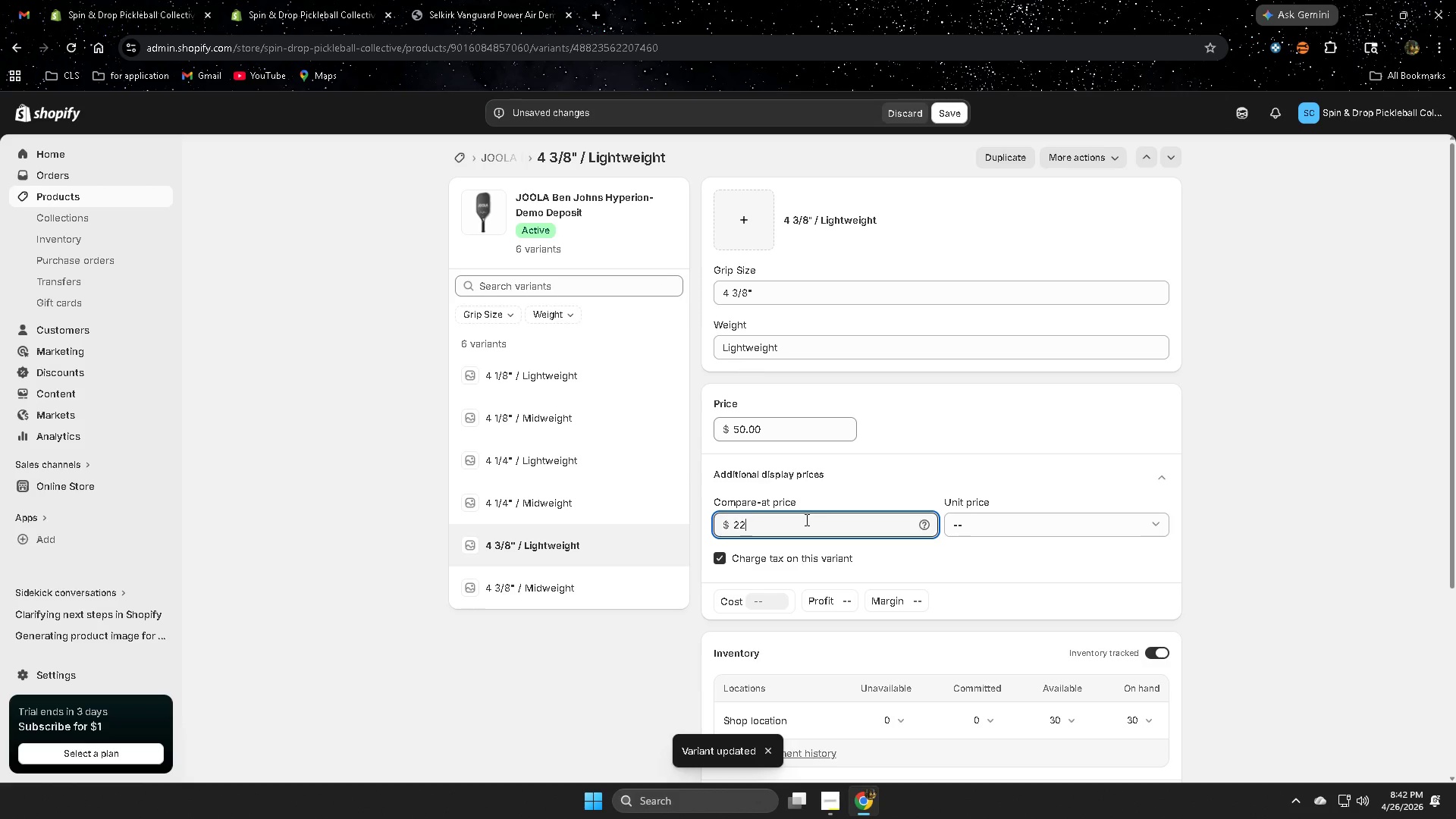 
key(Numpad0)
 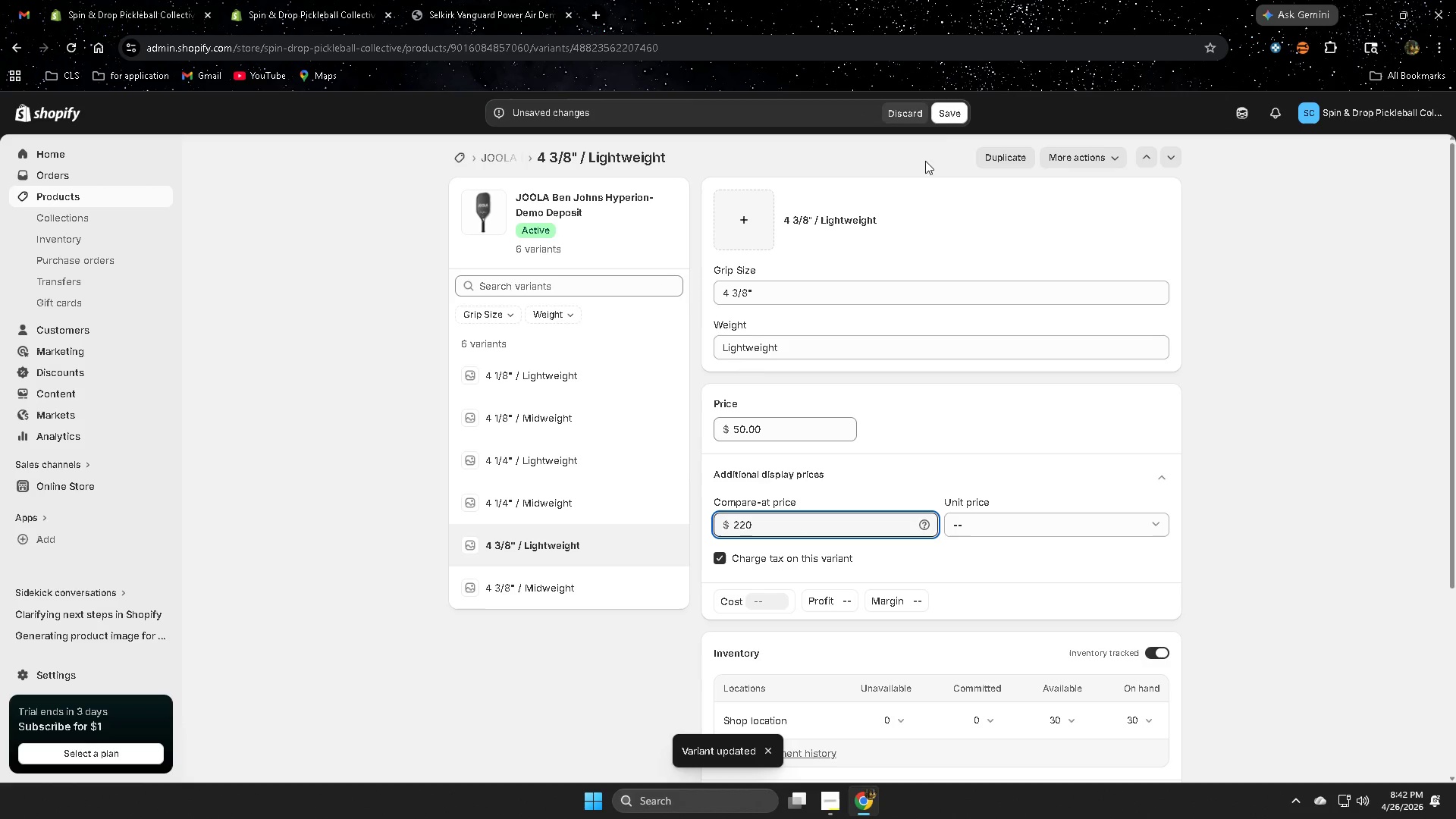 
left_click([941, 118])
 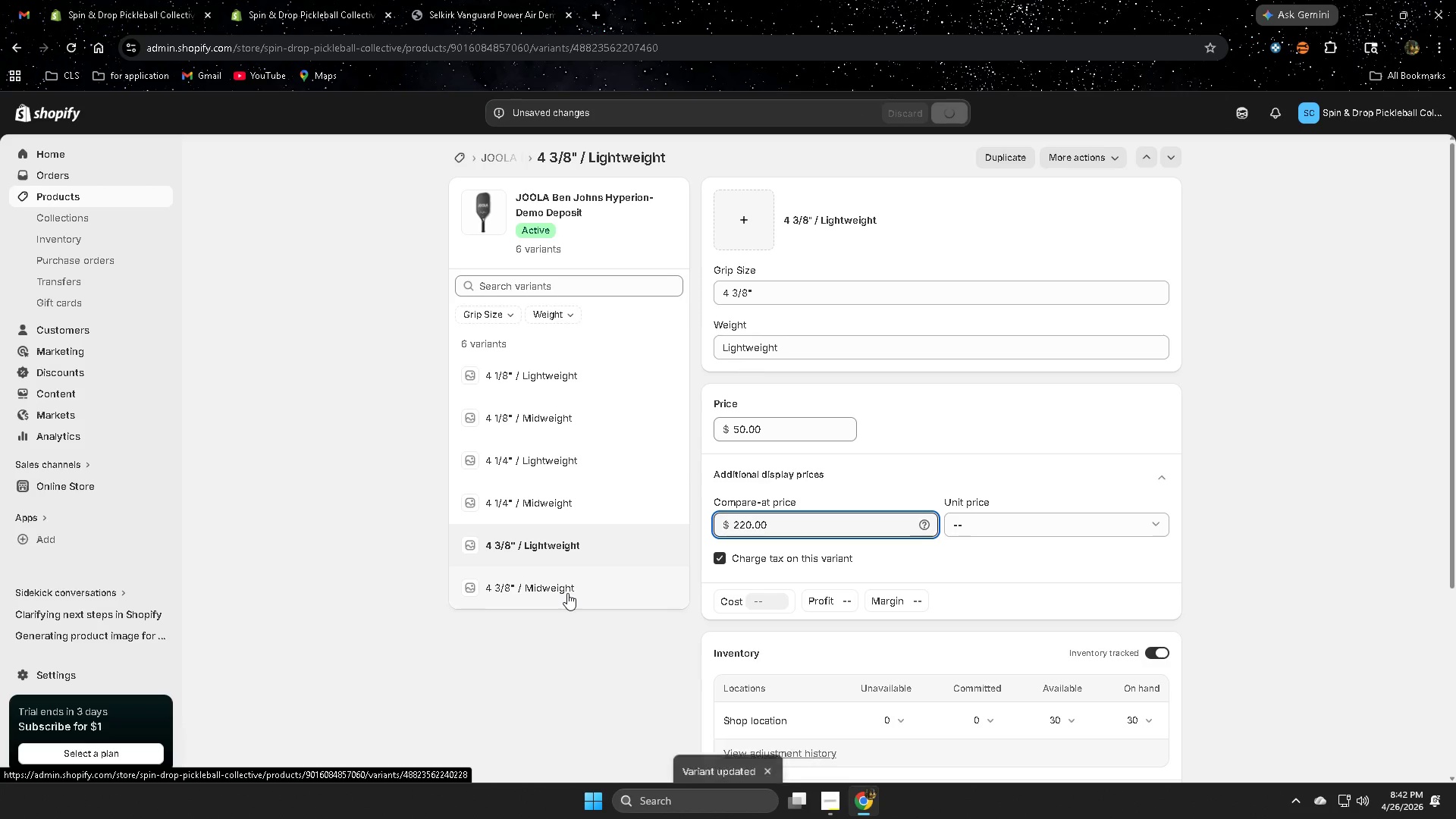 
left_click([567, 591])
 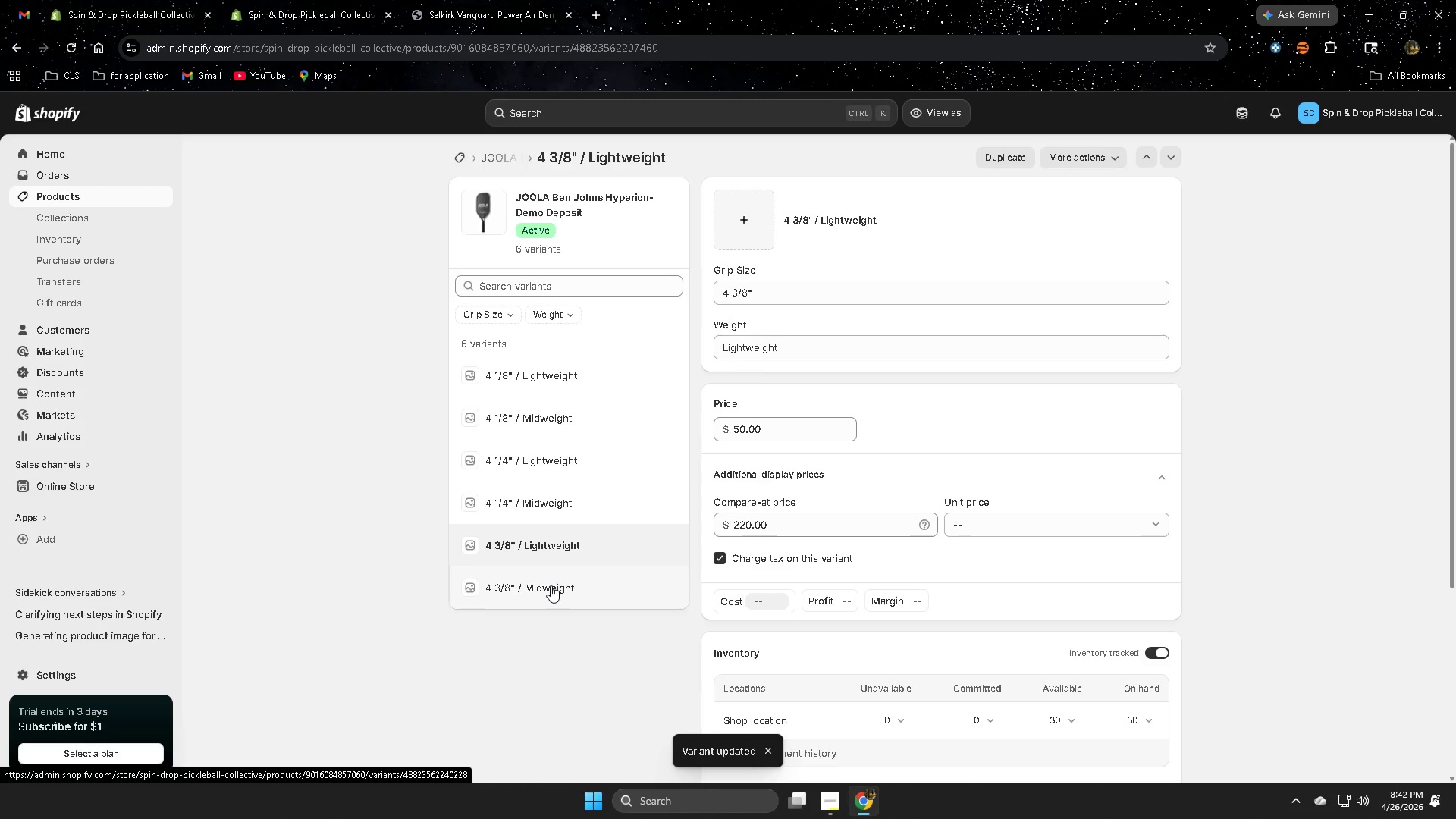 
left_click([551, 585])
 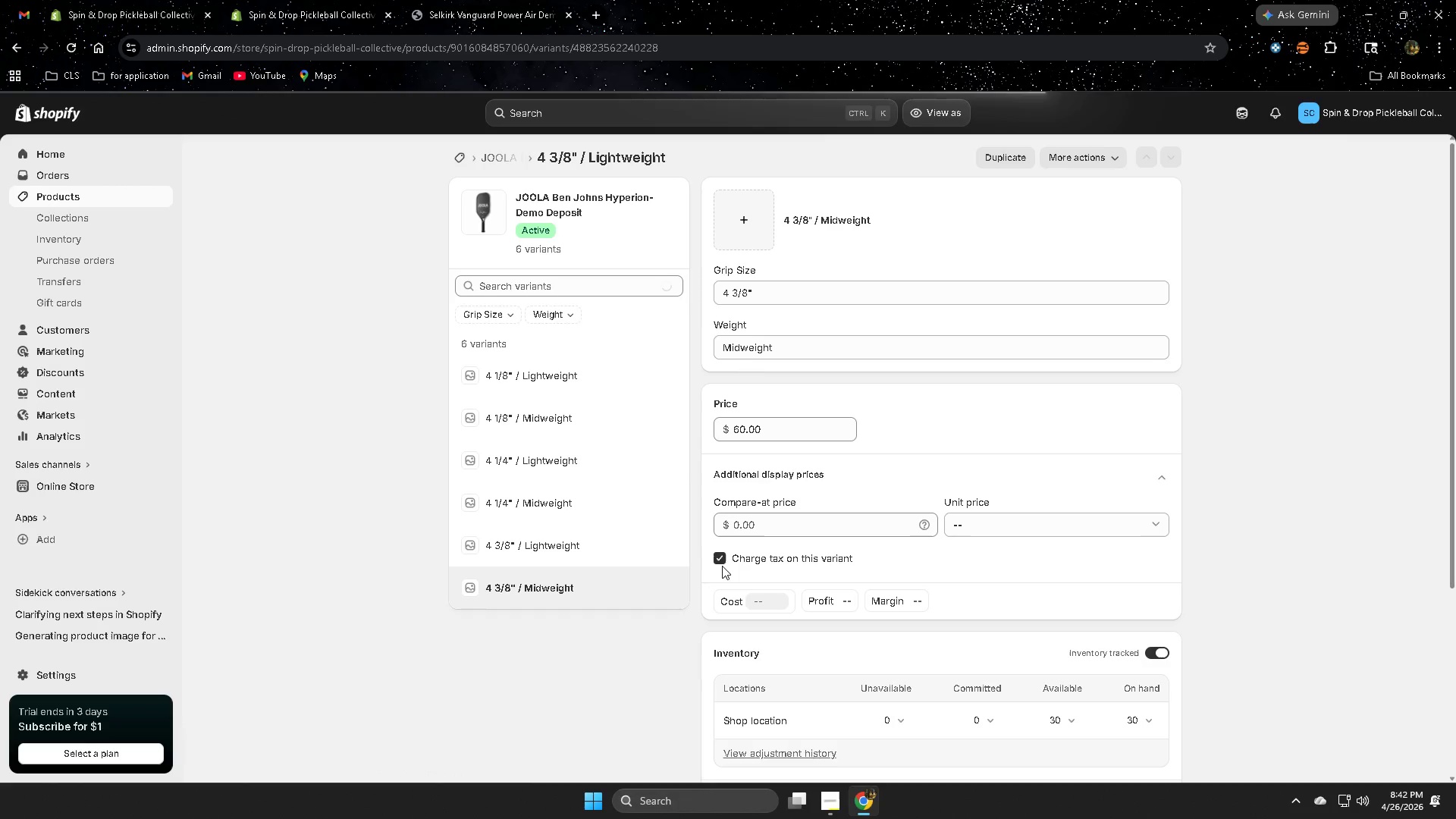 
left_click([799, 524])
 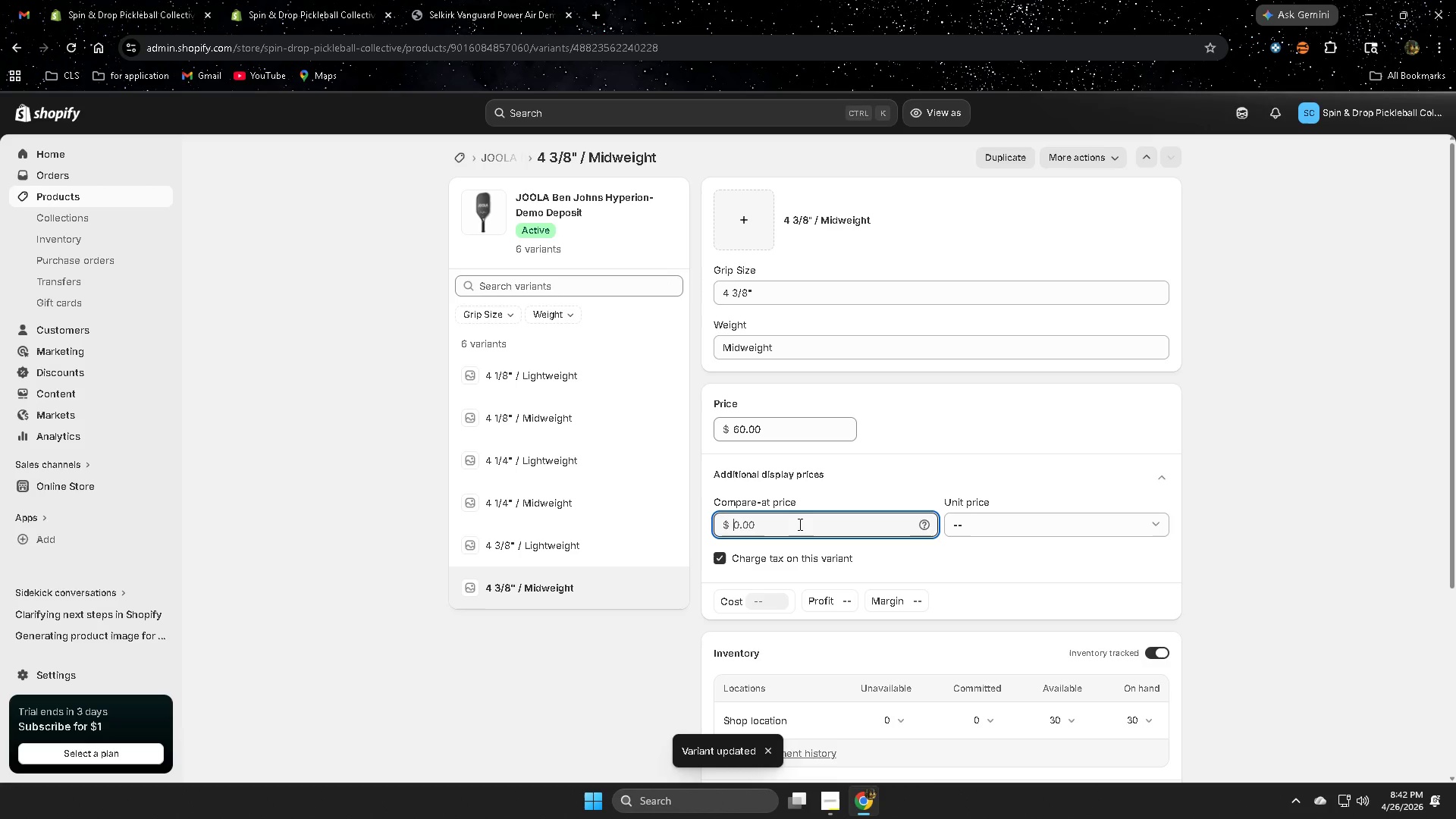 
key(Numpad2)
 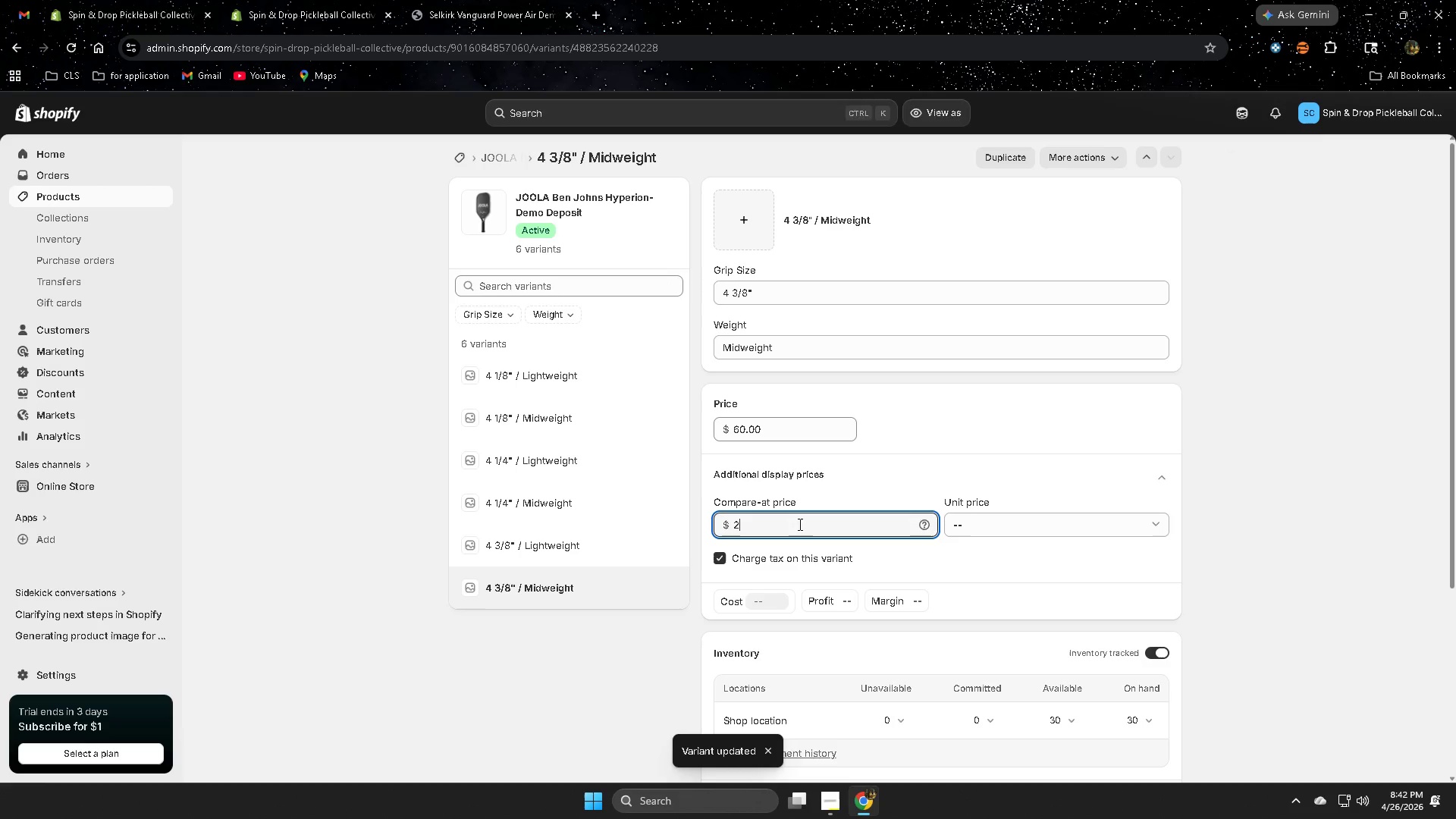 
key(Numpad2)
 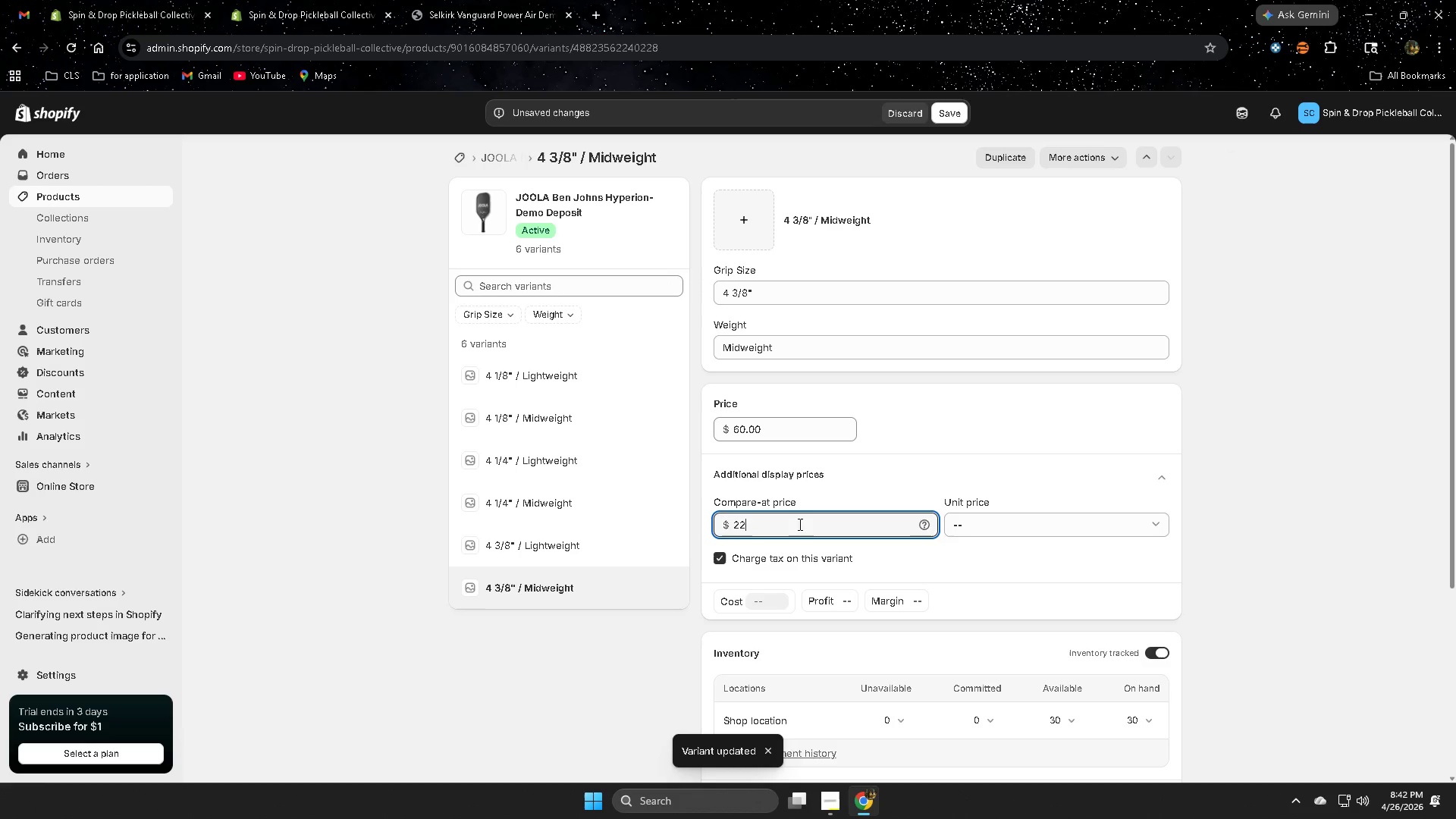 
key(Numpad0)
 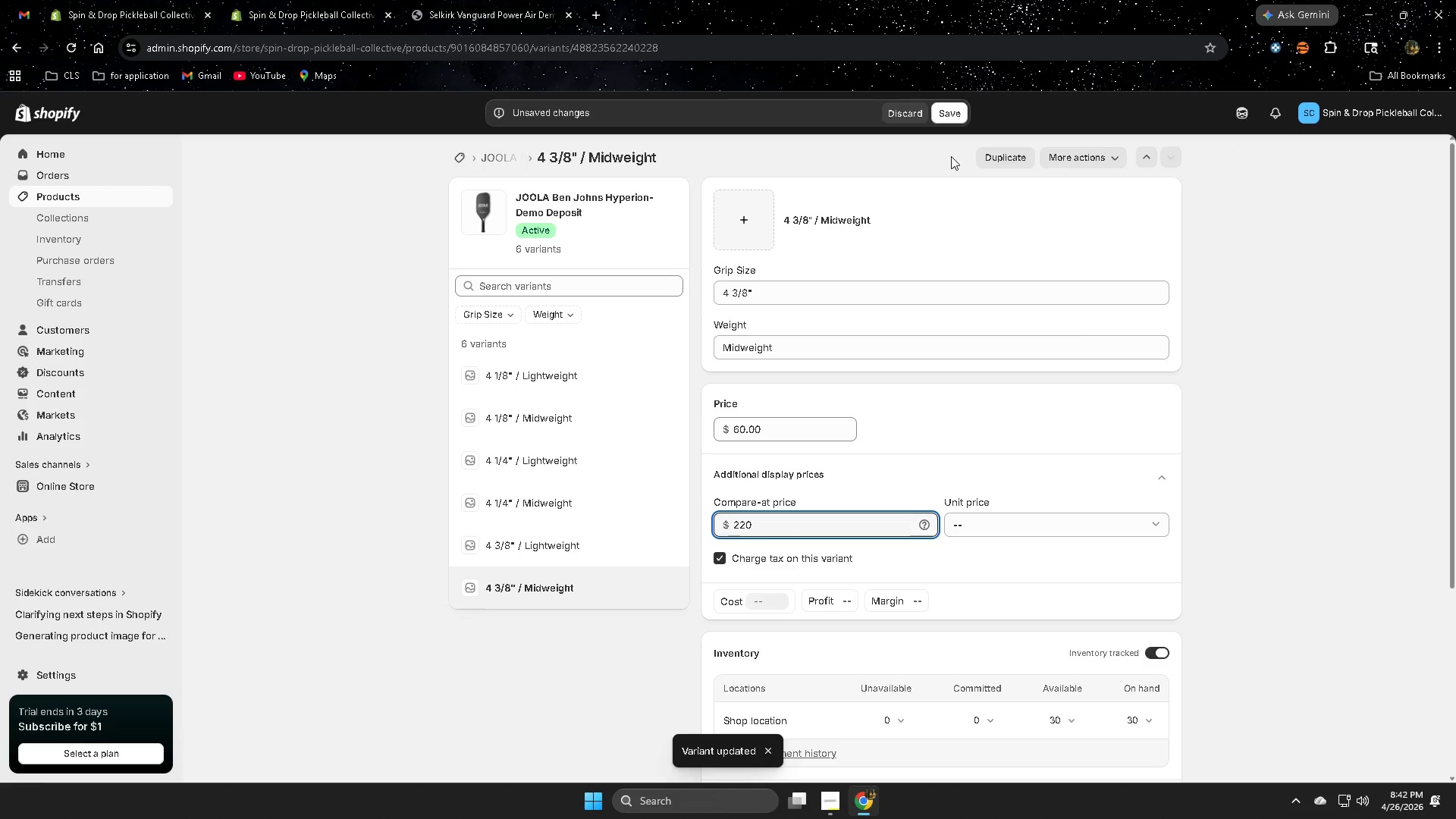 
left_click([947, 114])
 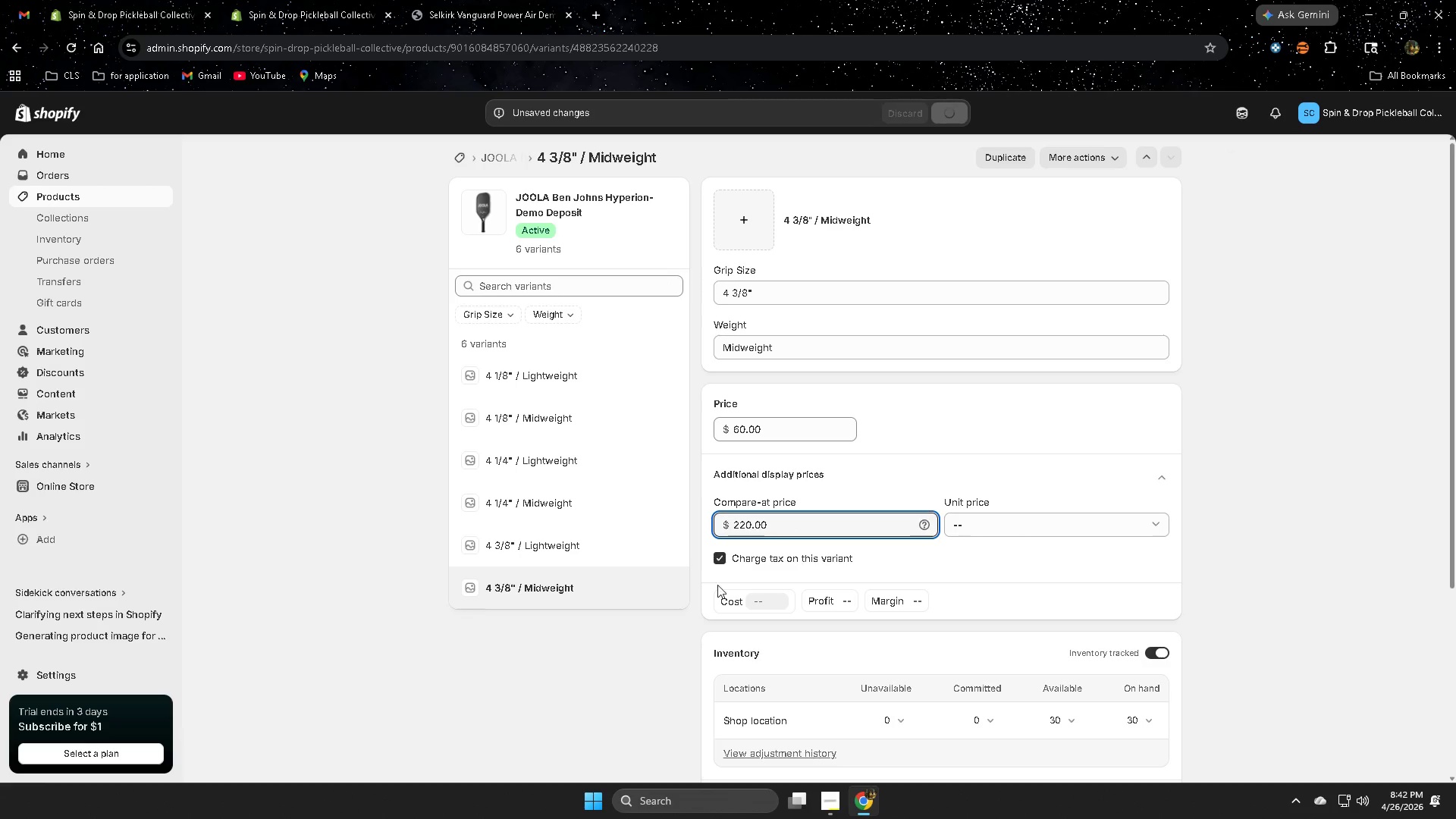 
scroll: coordinate [588, 591], scroll_direction: down, amount: 7.0
 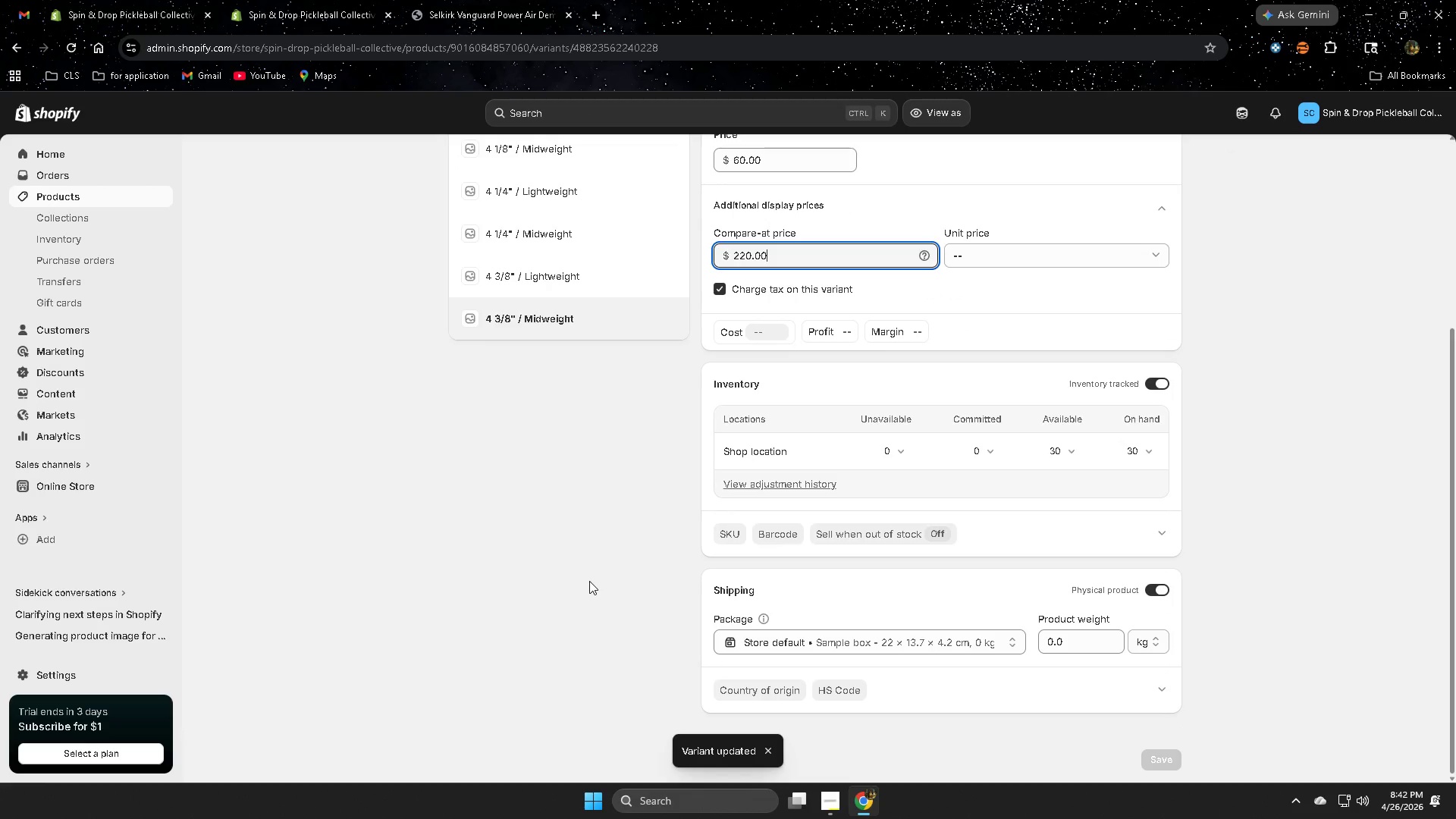 
left_click([506, 1])
 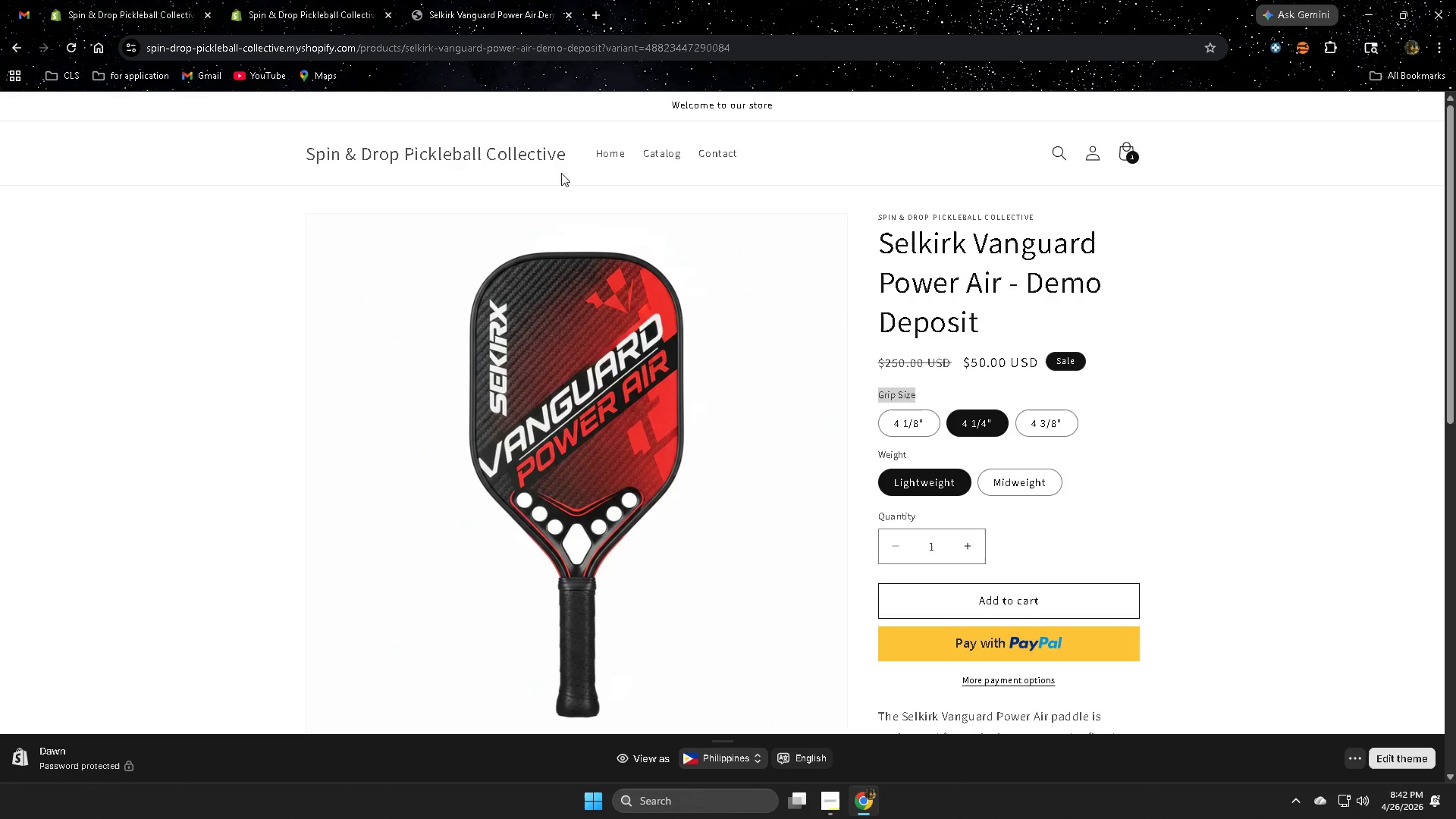 
left_click([596, 149])
 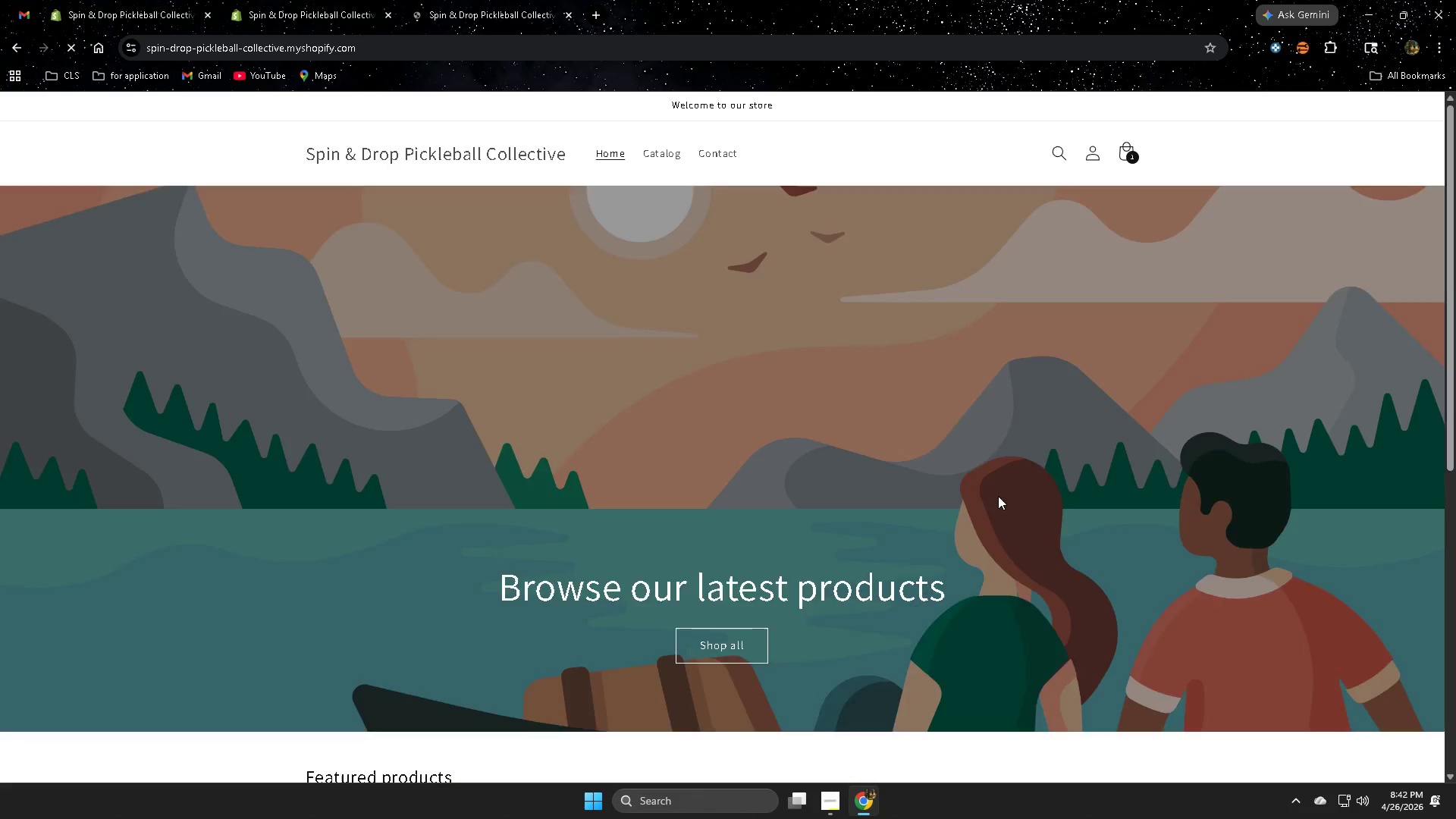 
scroll: coordinate [590, 574], scroll_direction: up, amount: 8.0
 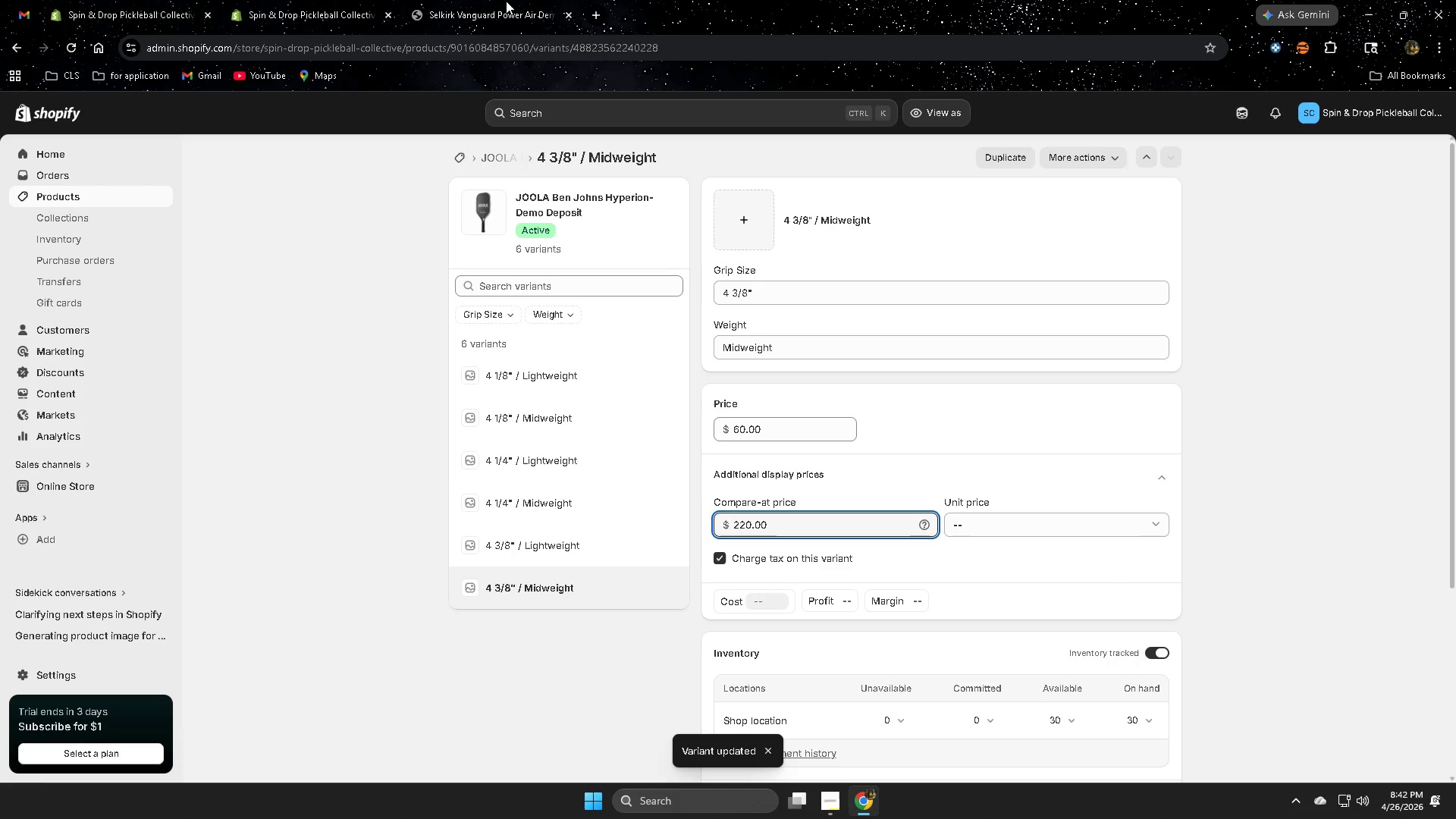 
left_click([420, 447])
 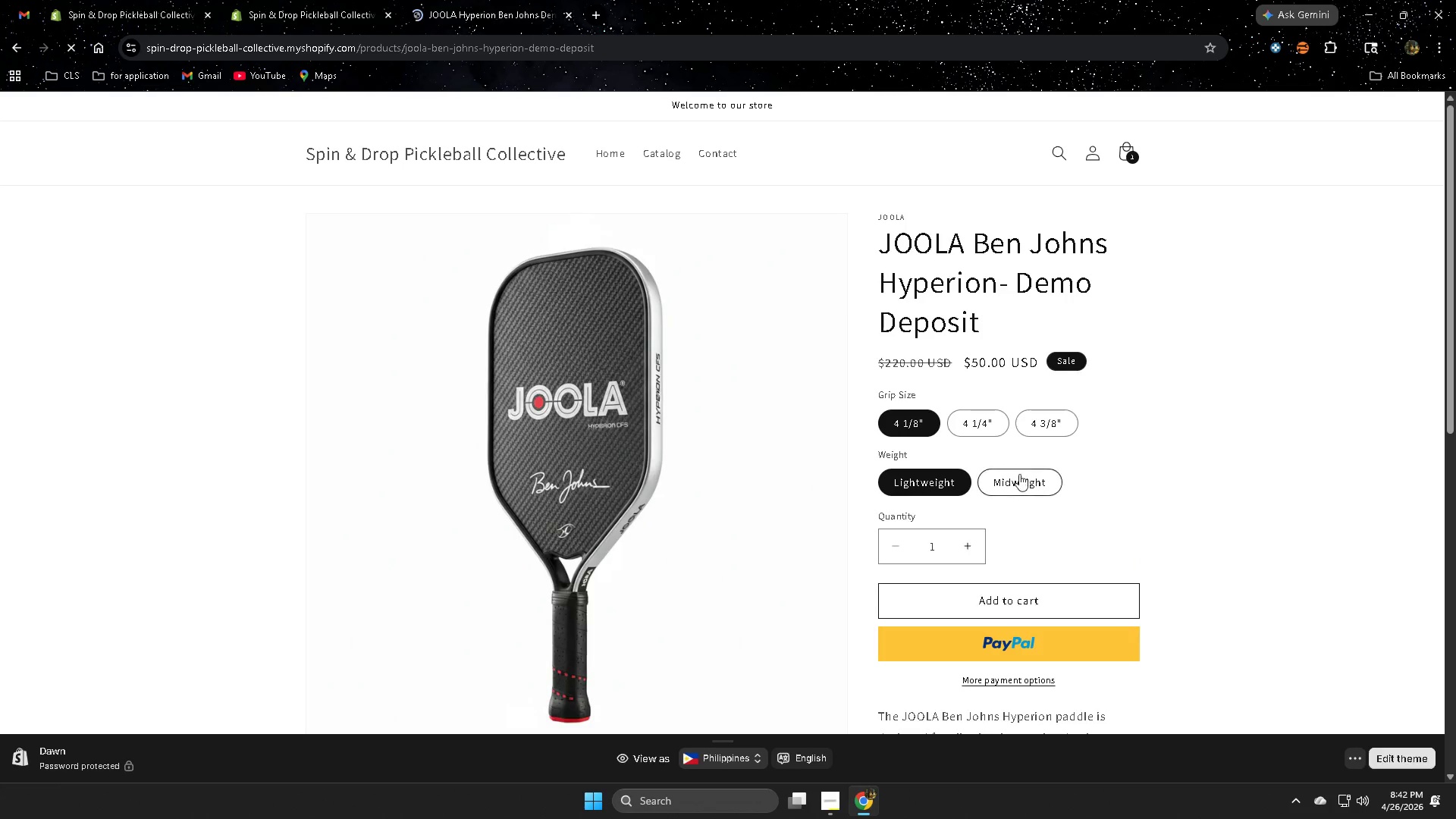 
scroll: coordinate [968, 504], scroll_direction: down, amount: 6.0
 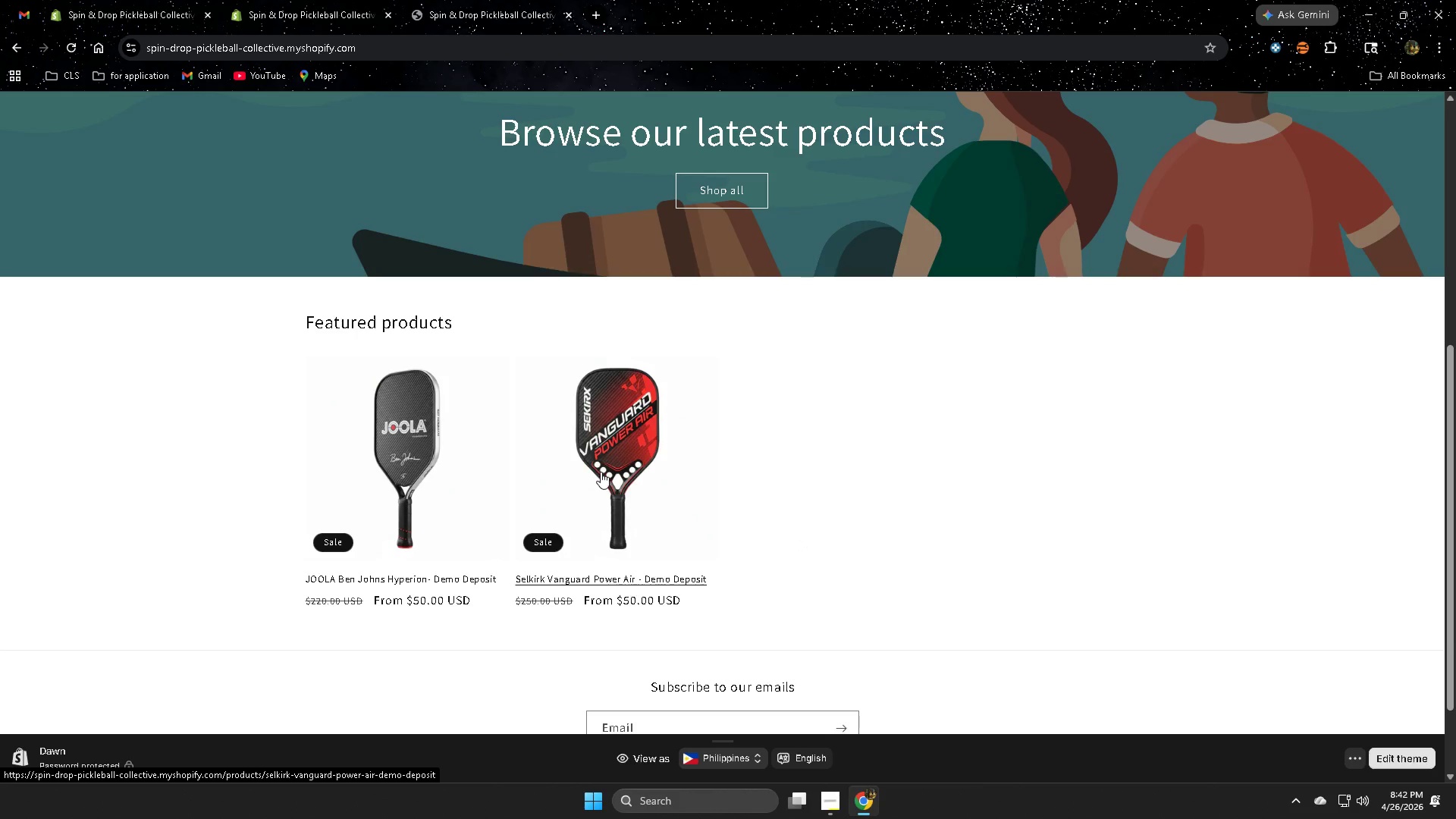 
left_click([986, 428])
 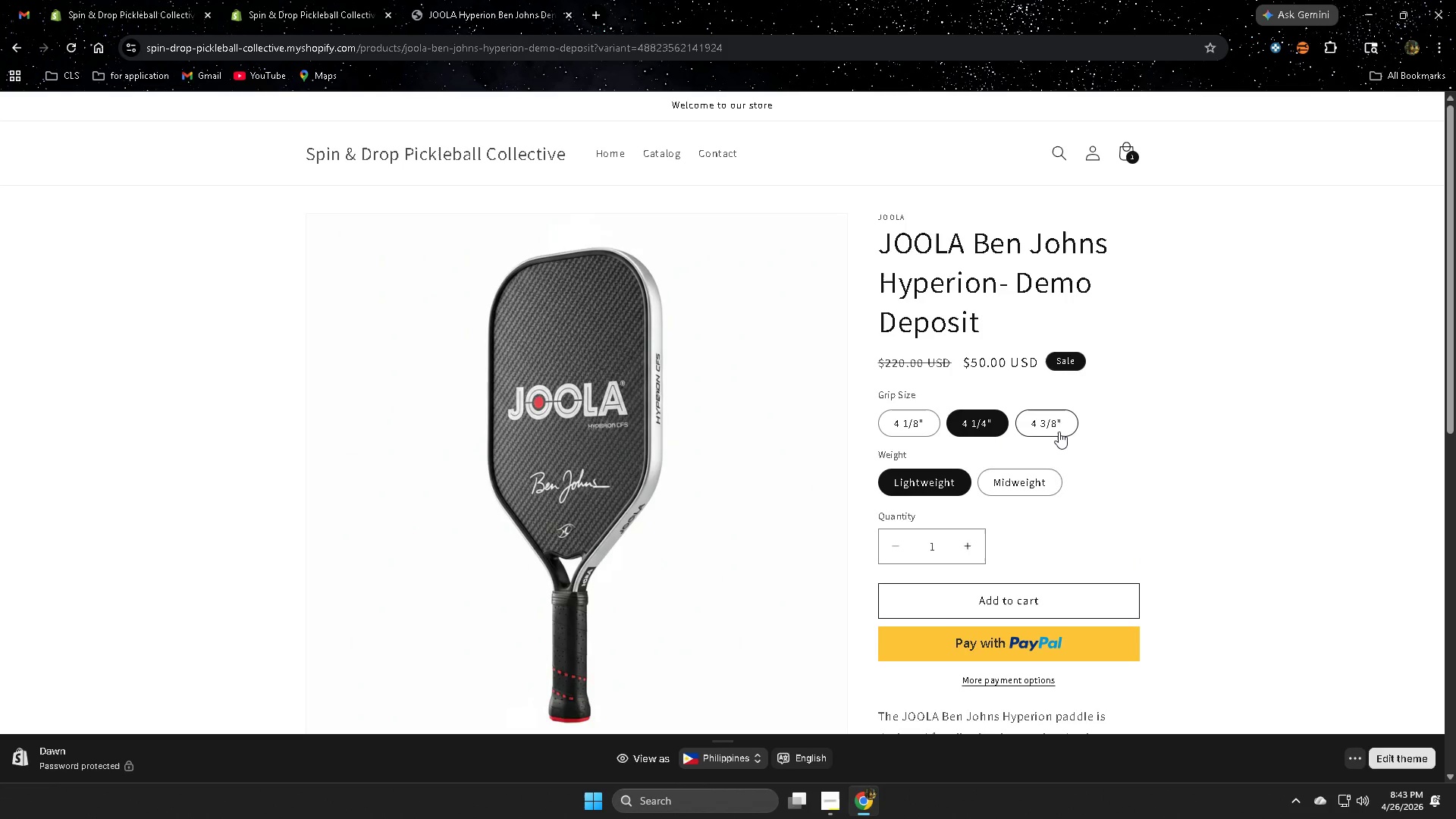 
left_click([1059, 431])
 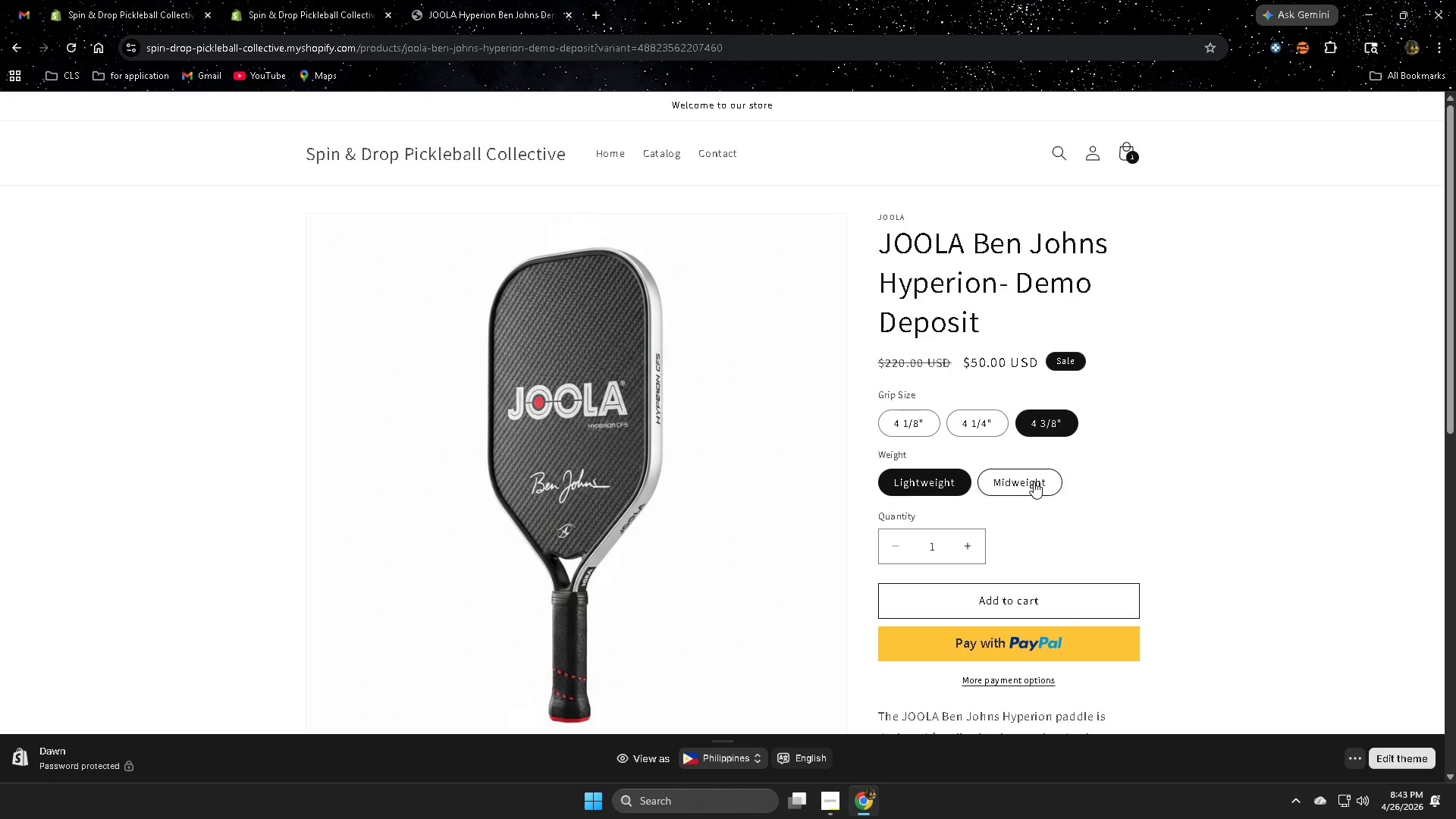 
left_click([1034, 482])
 